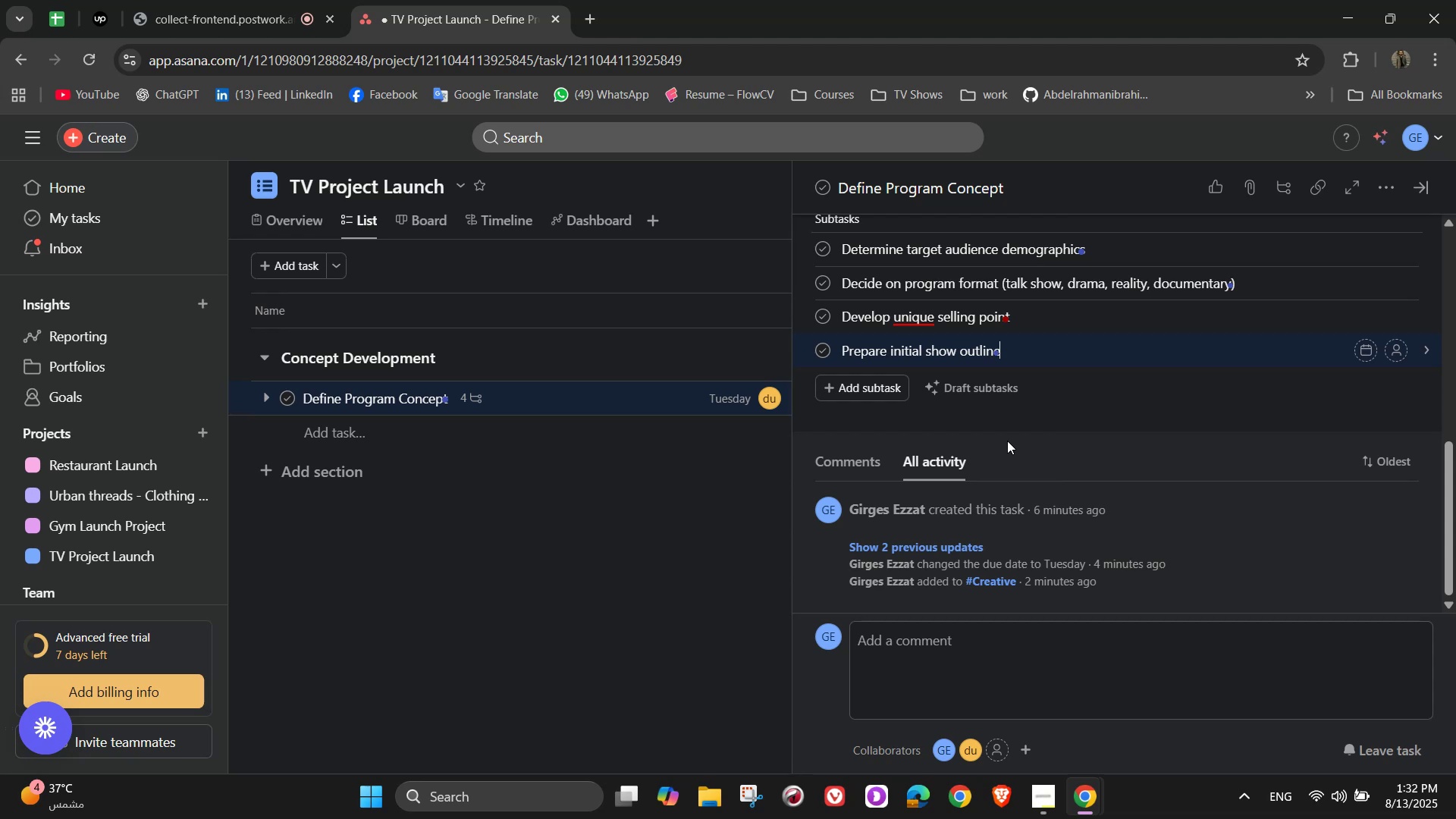 
left_click([931, 340])
 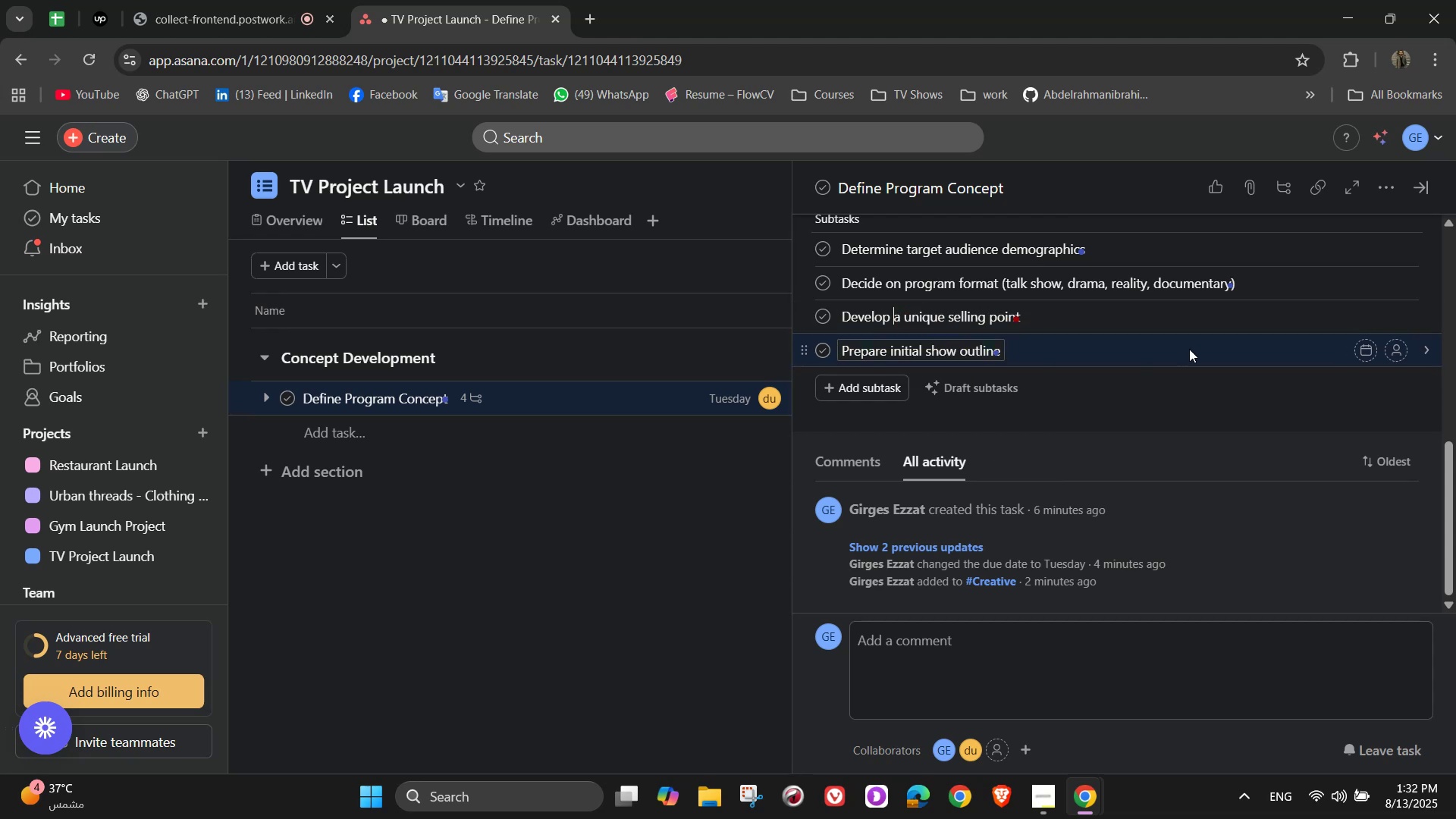 
scroll: coordinate [1314, 339], scroll_direction: up, amount: 2.0
 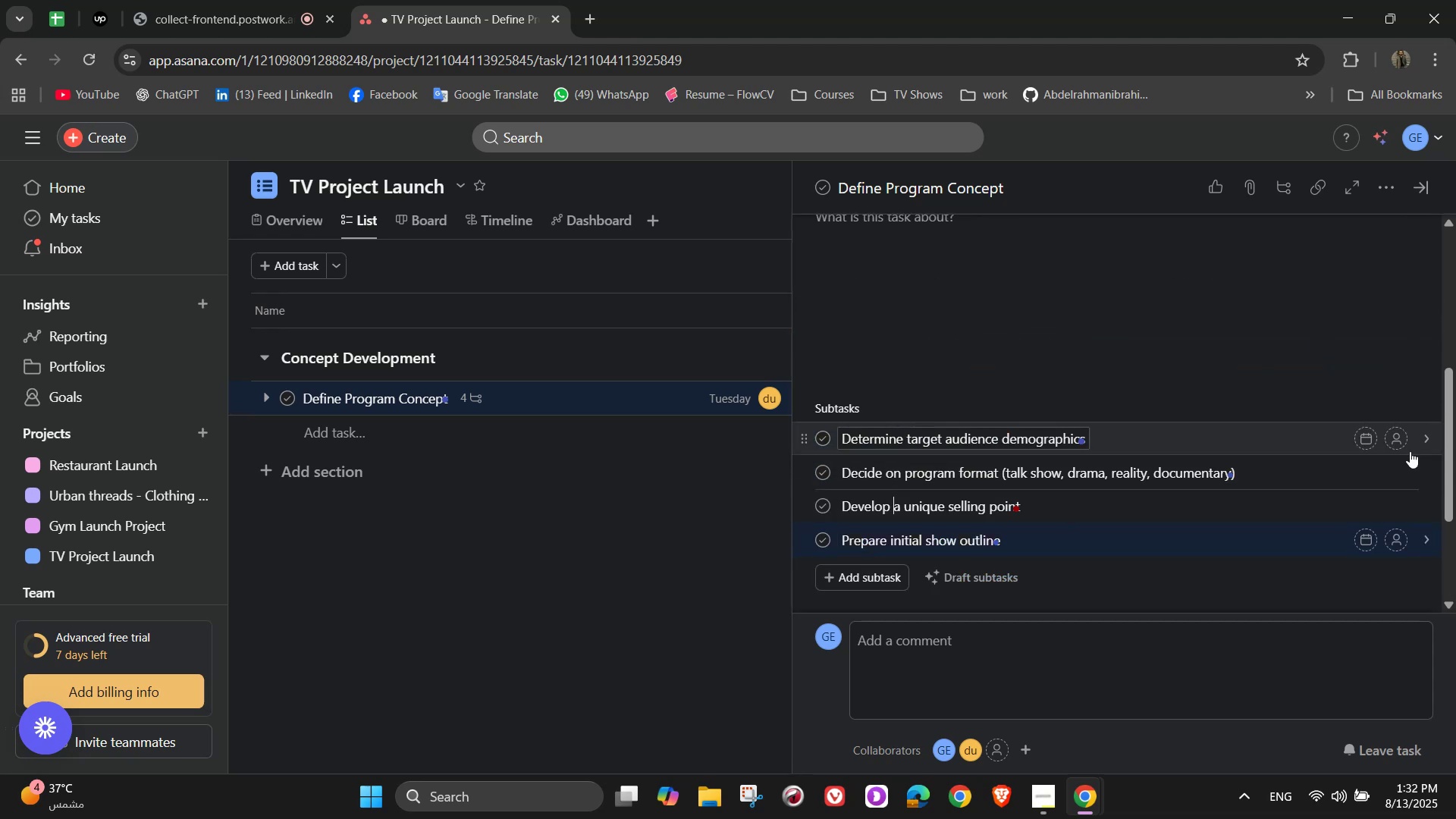 
left_click([1394, 447])
 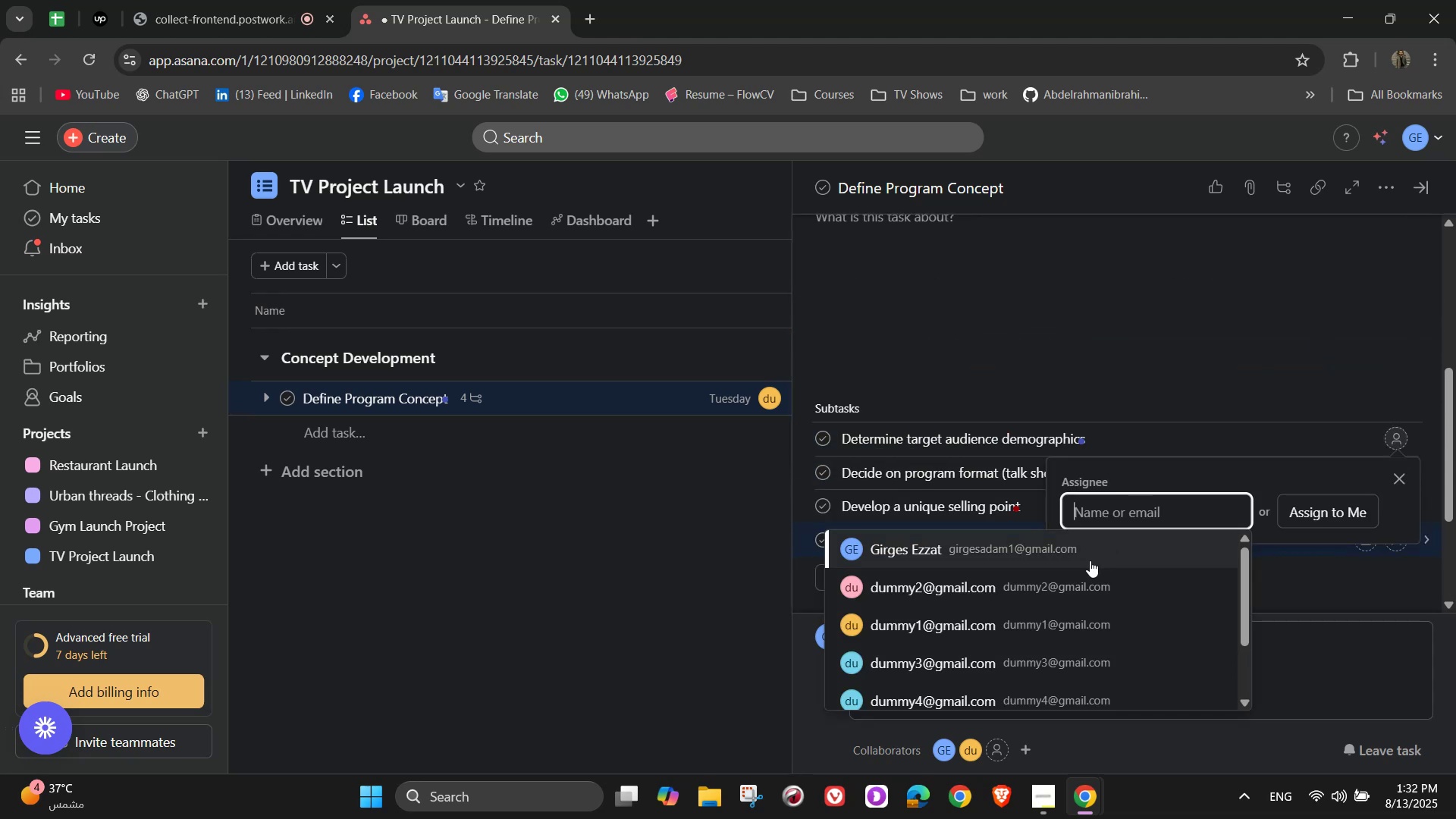 
left_click([1081, 573])
 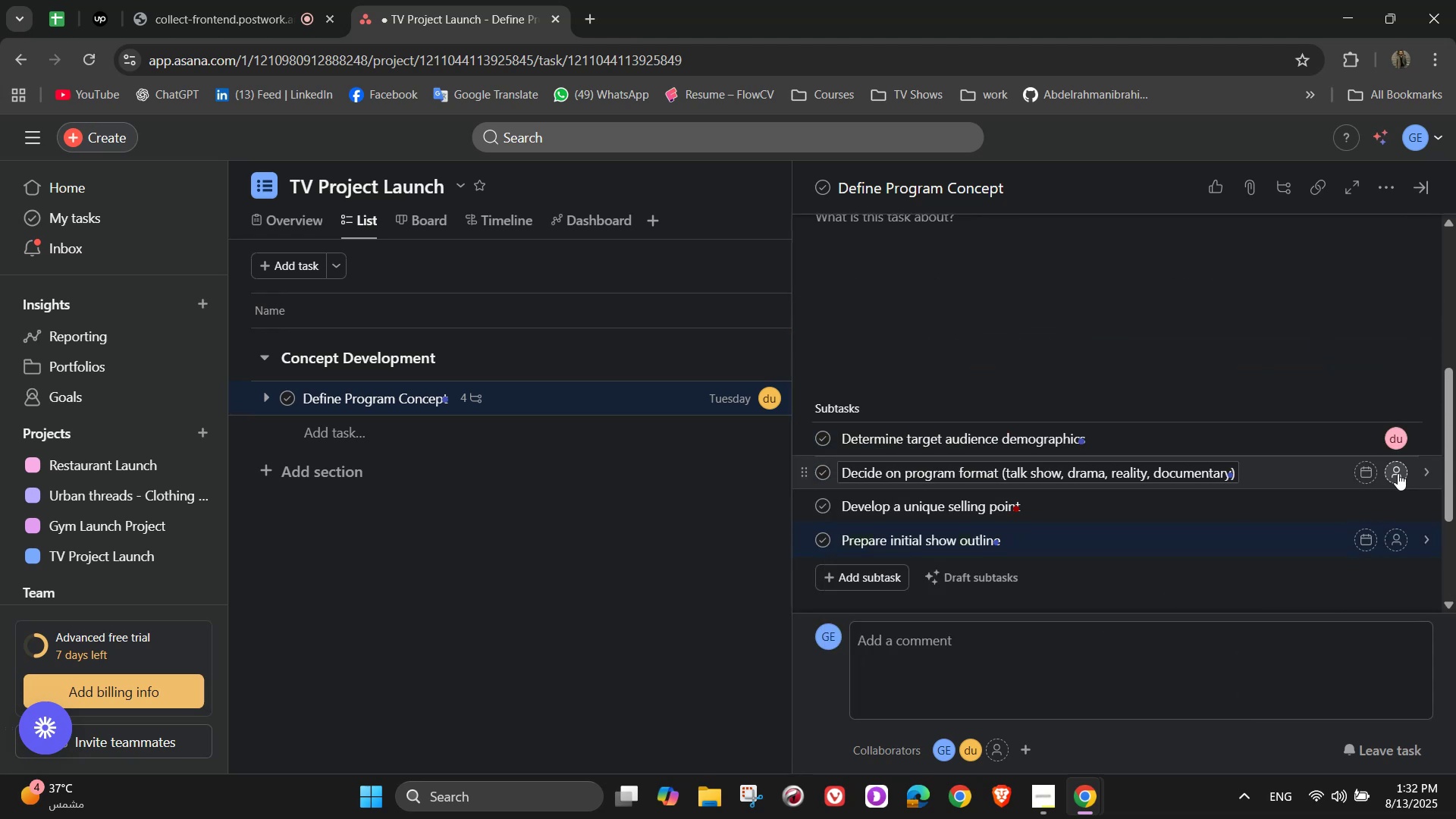 
left_click([1398, 470])
 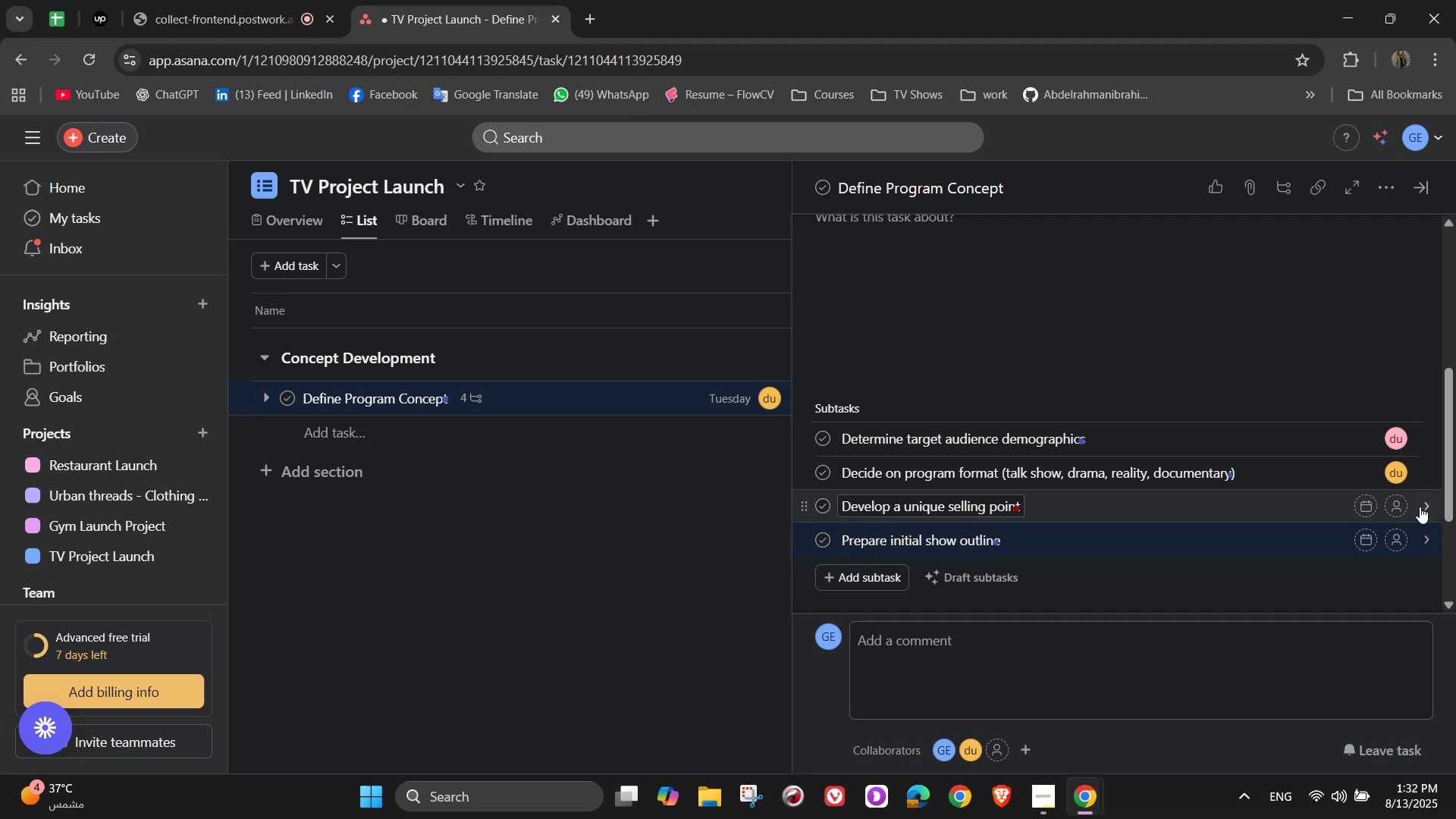 
left_click([1400, 508])
 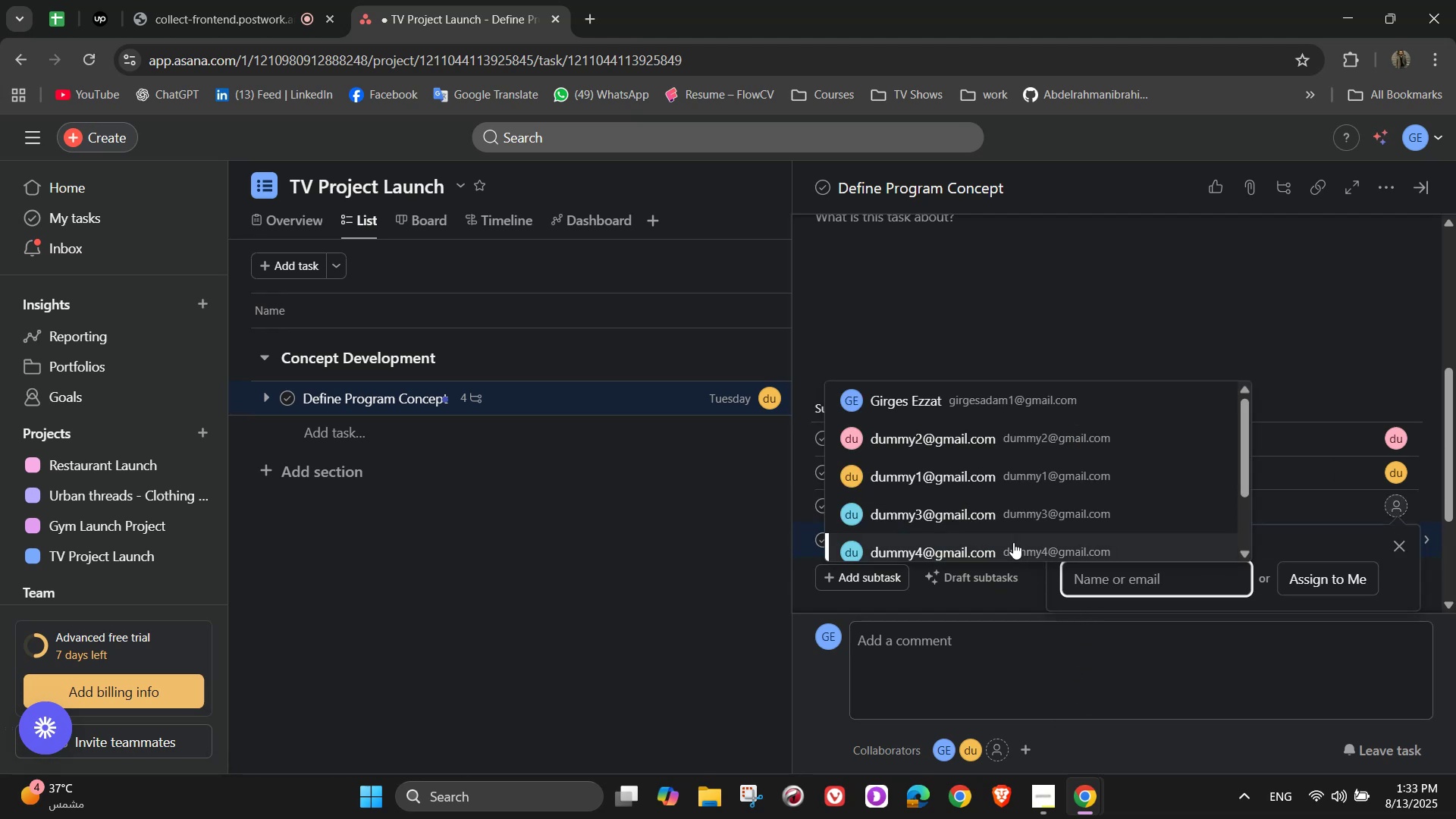 
left_click([1031, 516])
 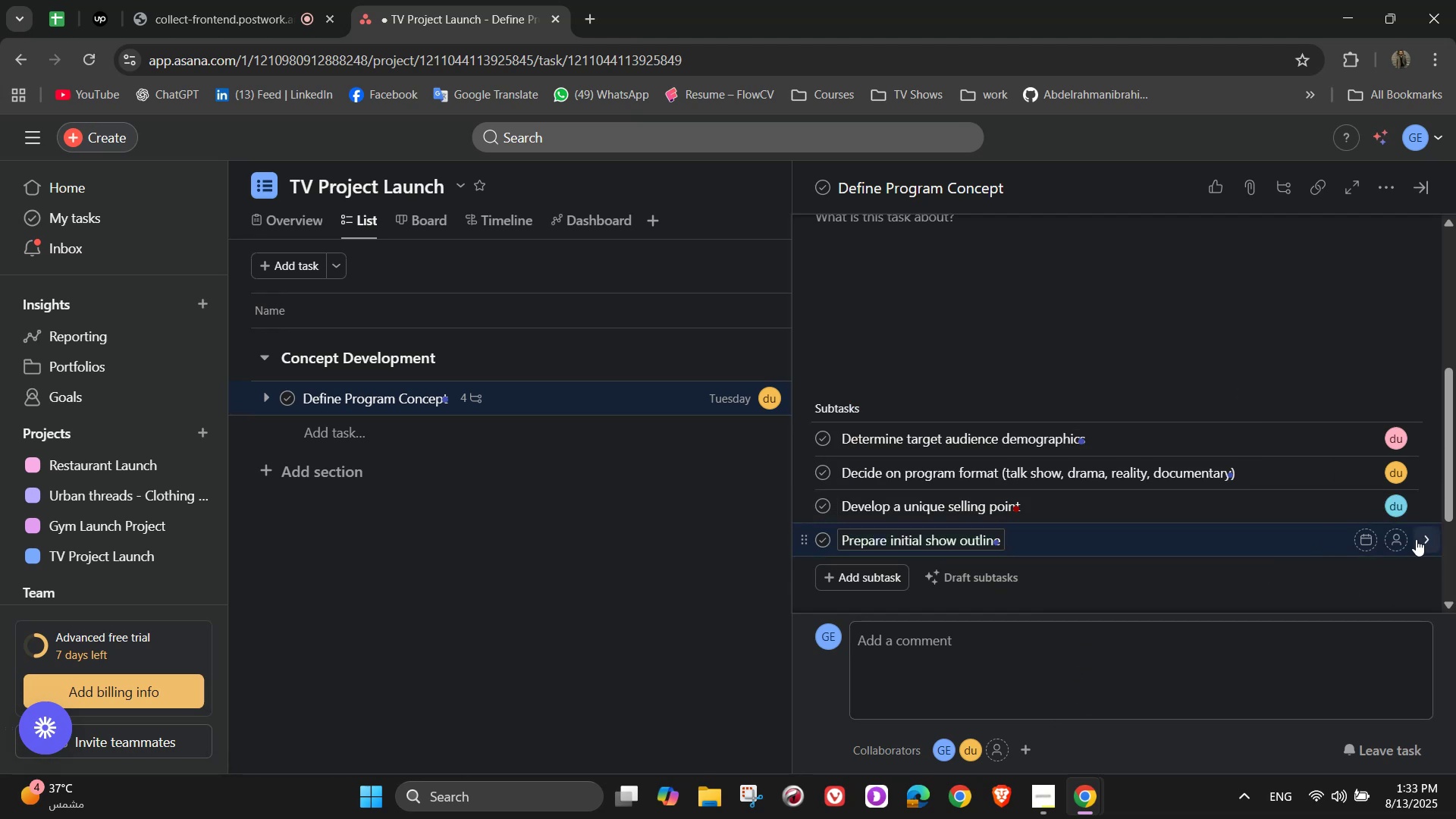 
left_click([1404, 540])
 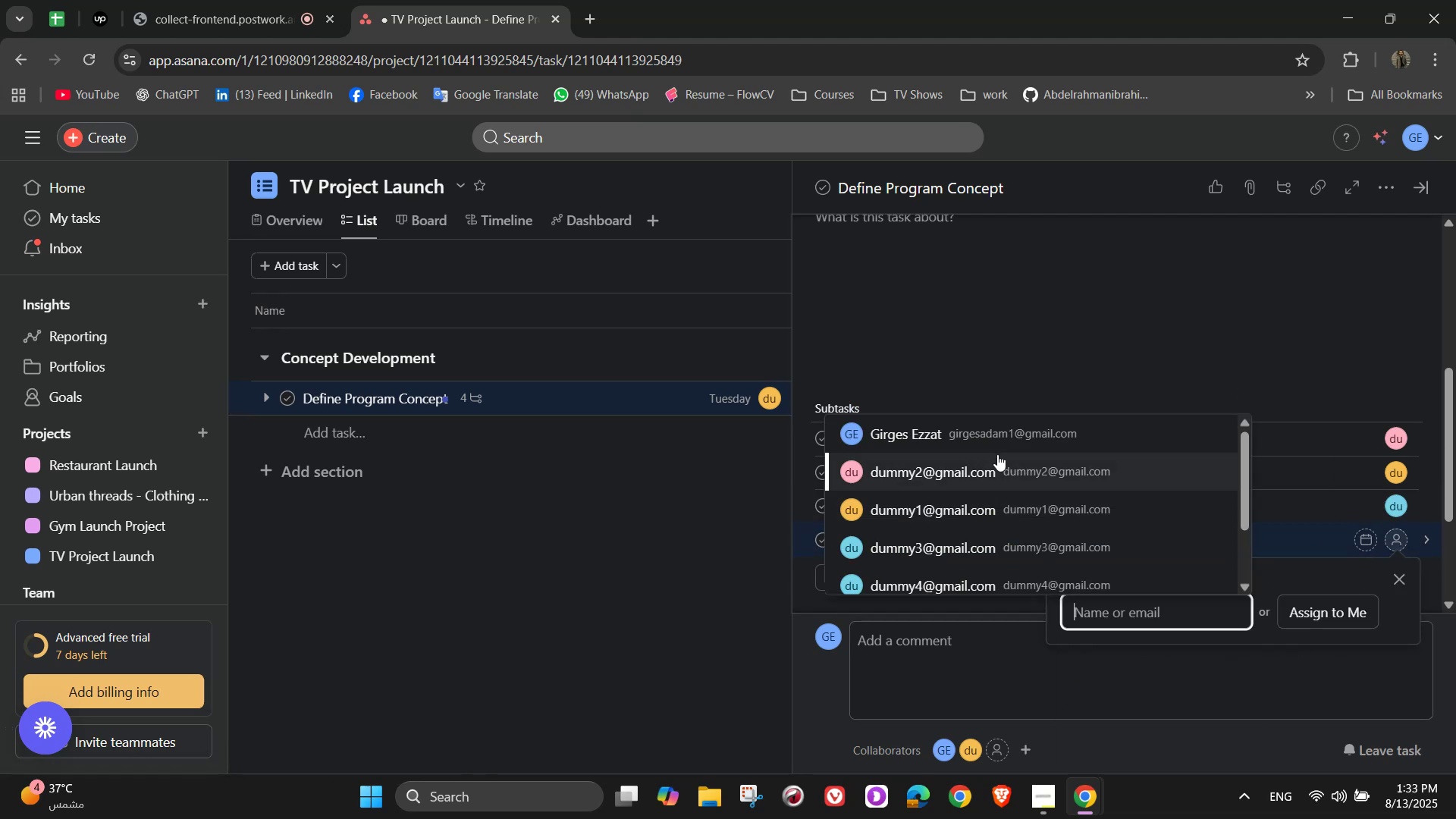 
left_click([996, 450])
 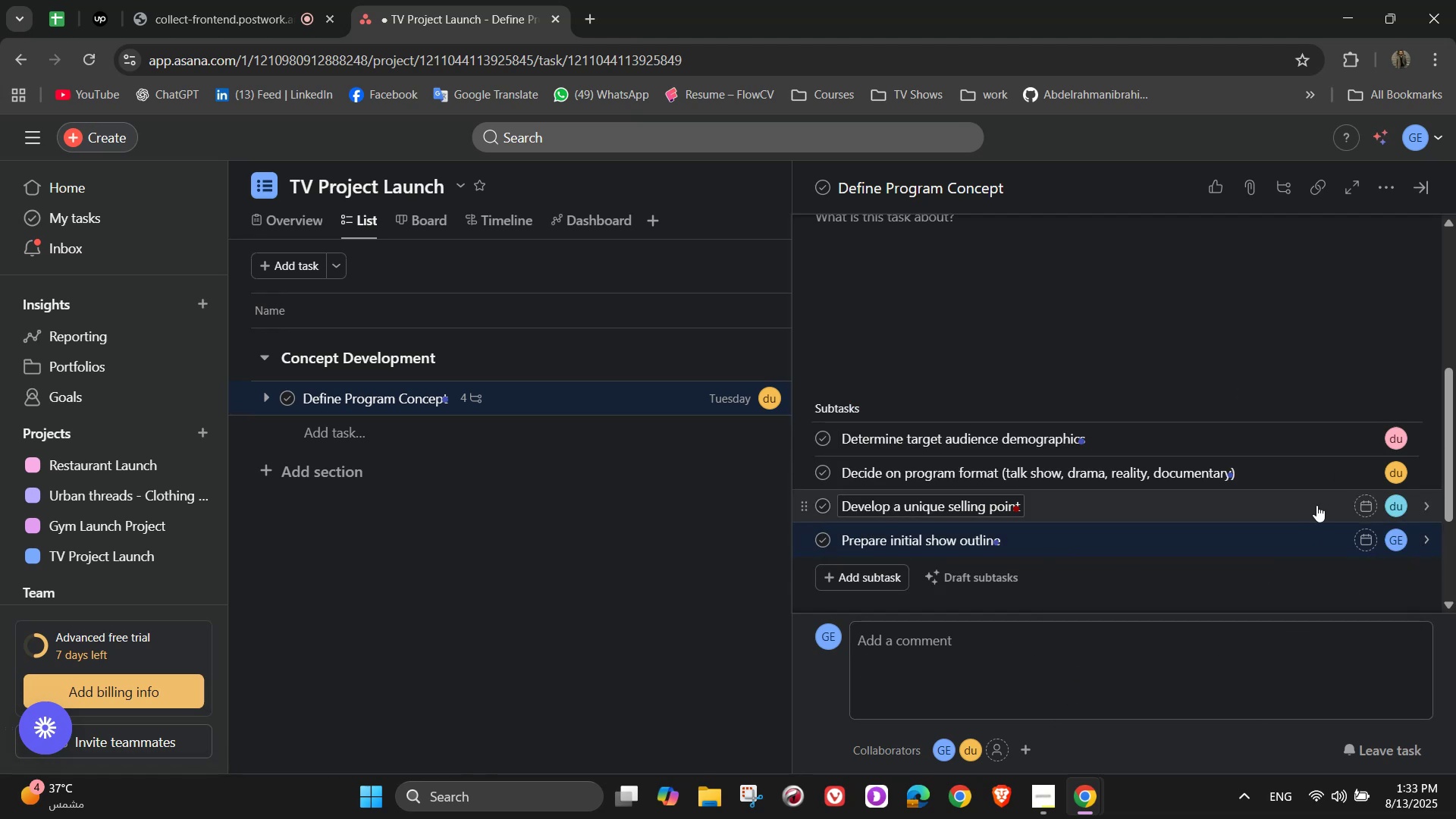 
scroll: coordinate [1299, 574], scroll_direction: up, amount: 6.0
 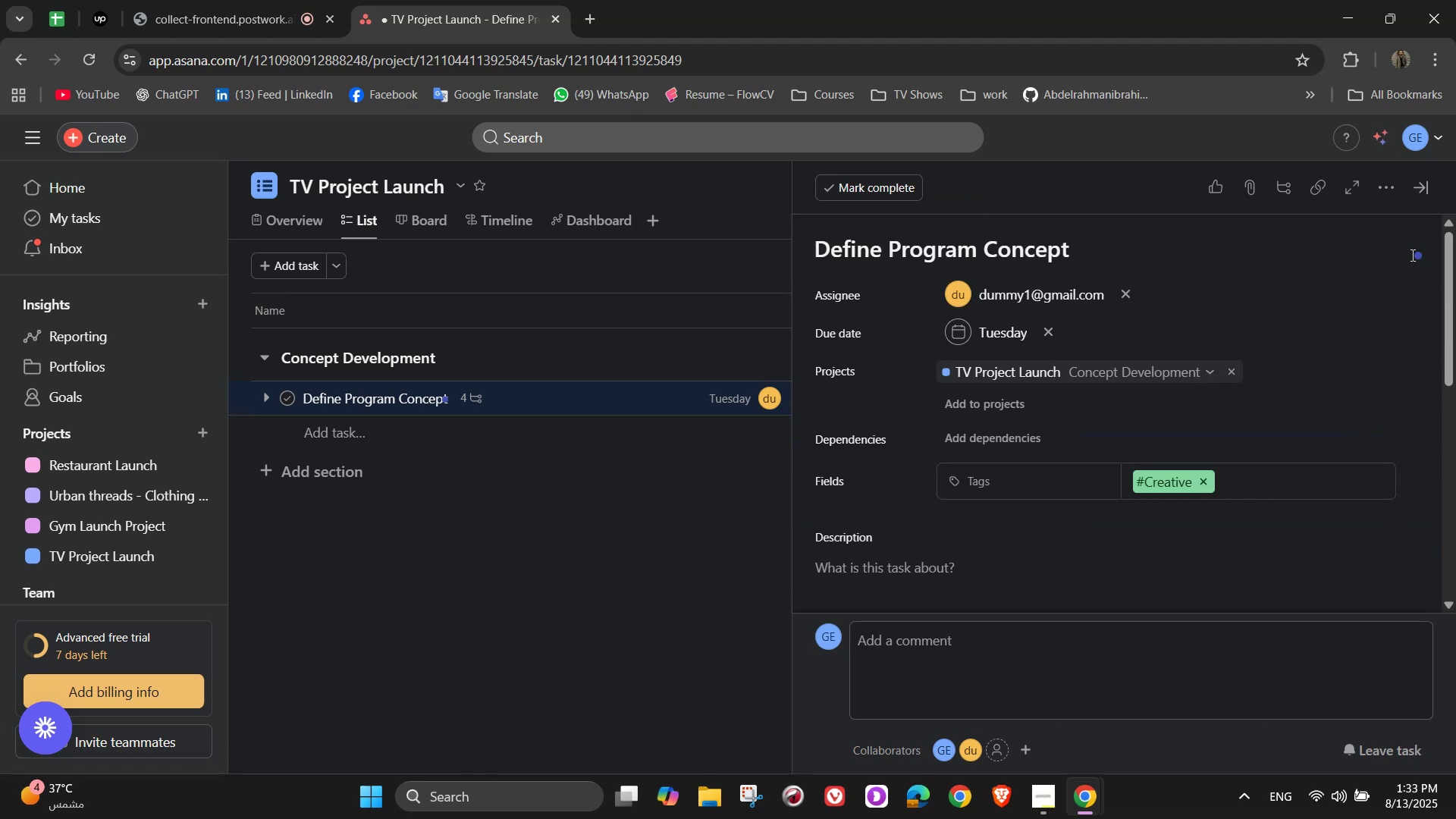 
left_click([1429, 196])
 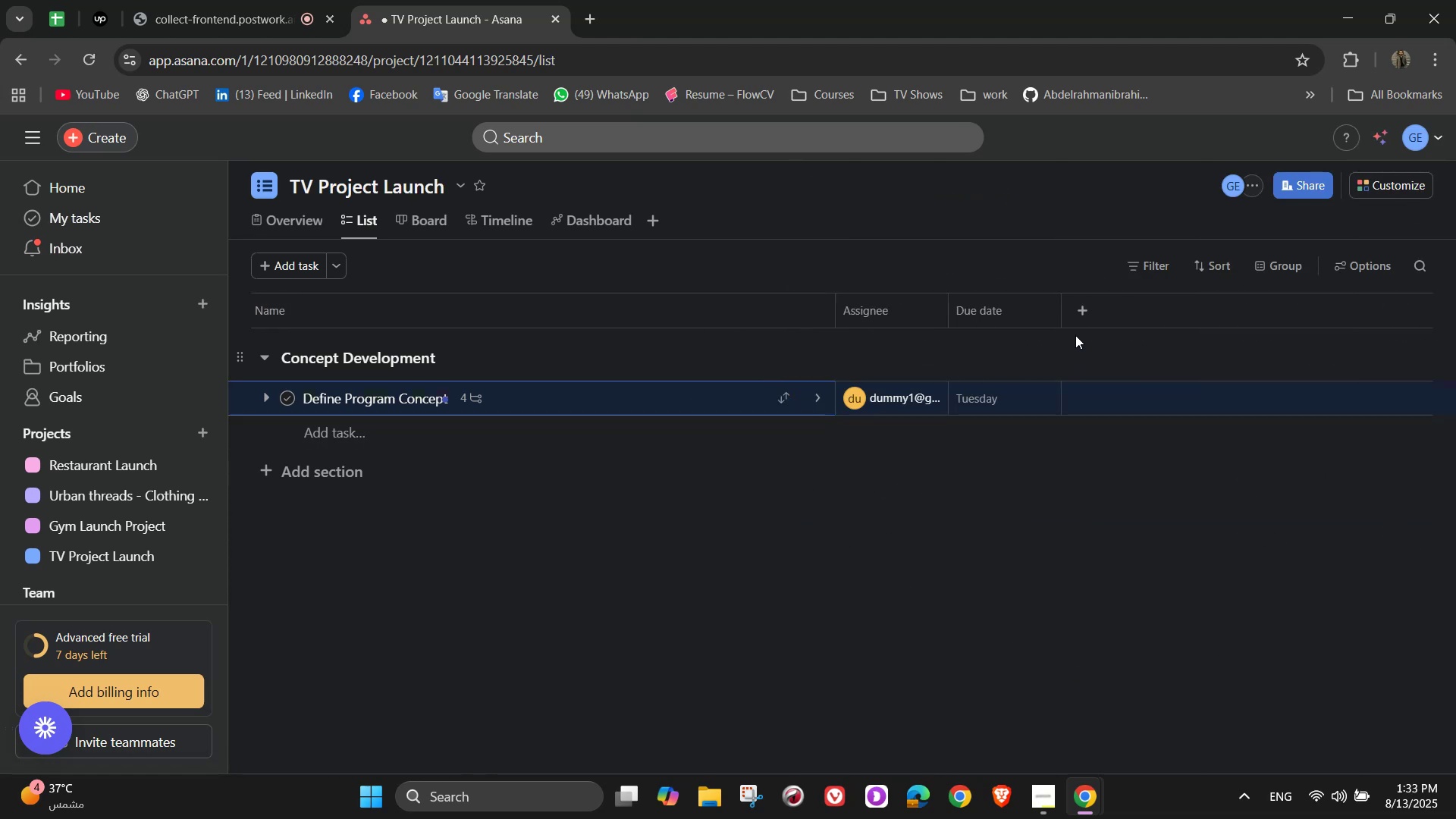 
left_click([1084, 313])
 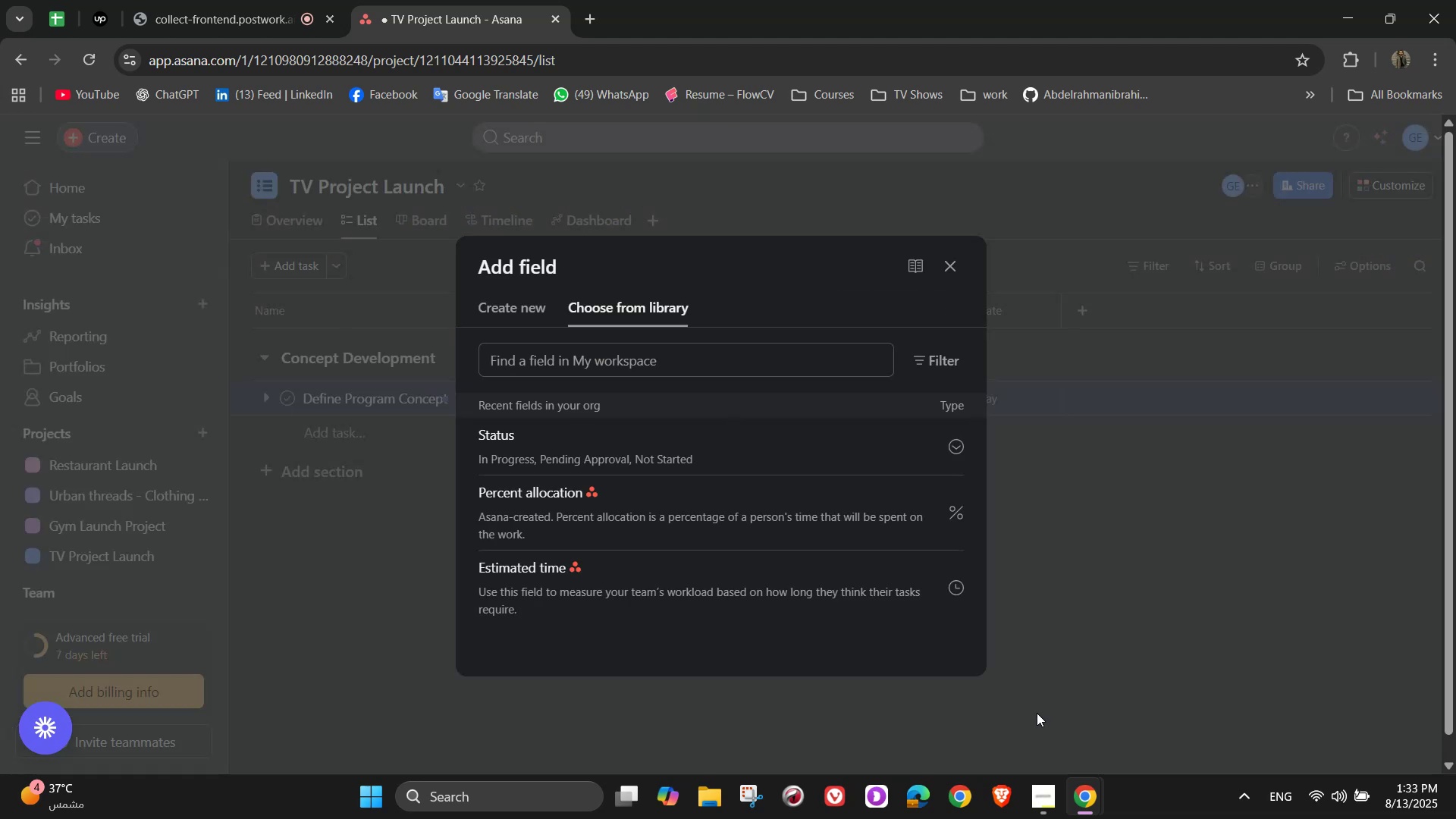 
left_click([657, 451])
 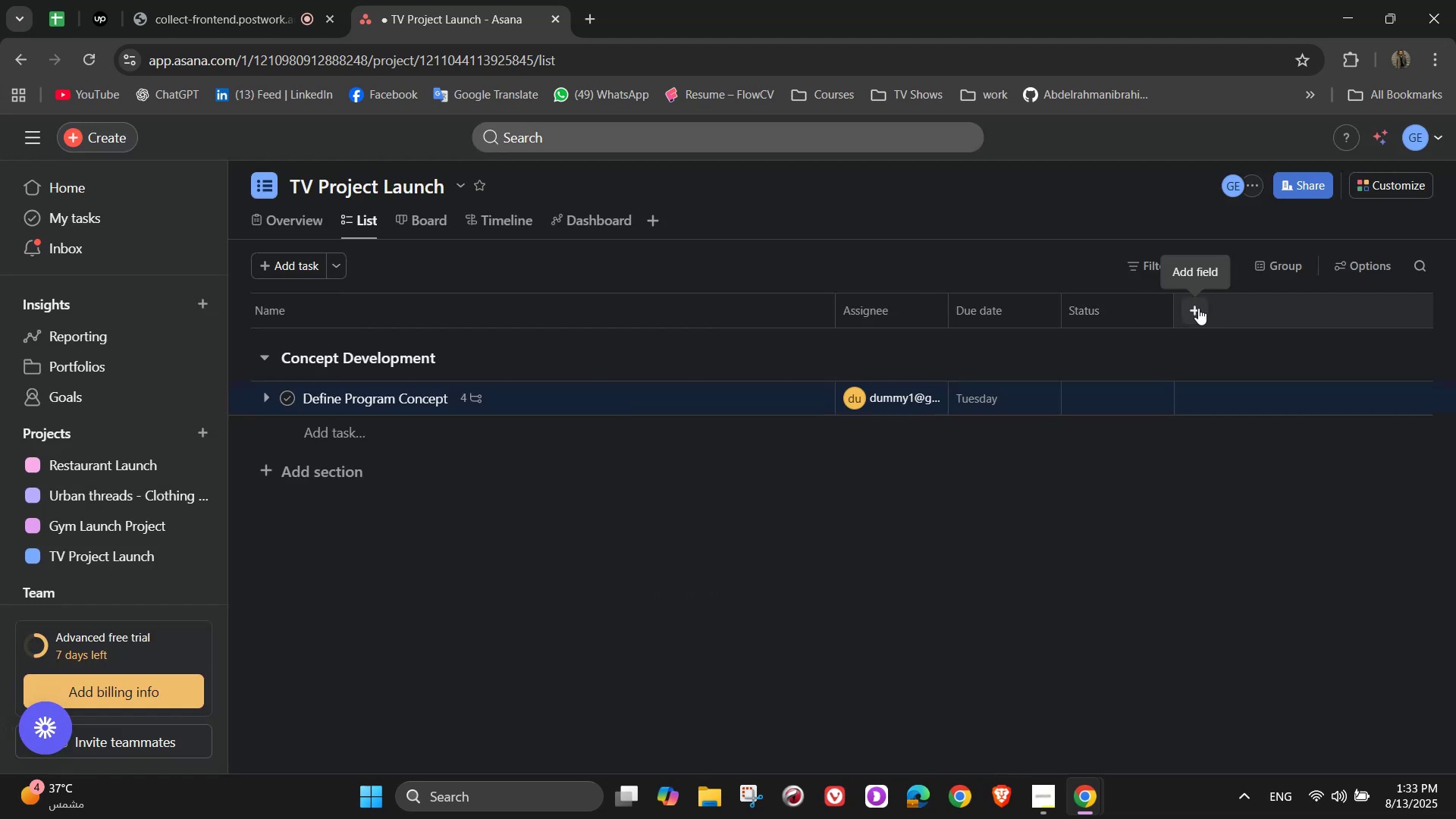 
left_click([1198, 312])
 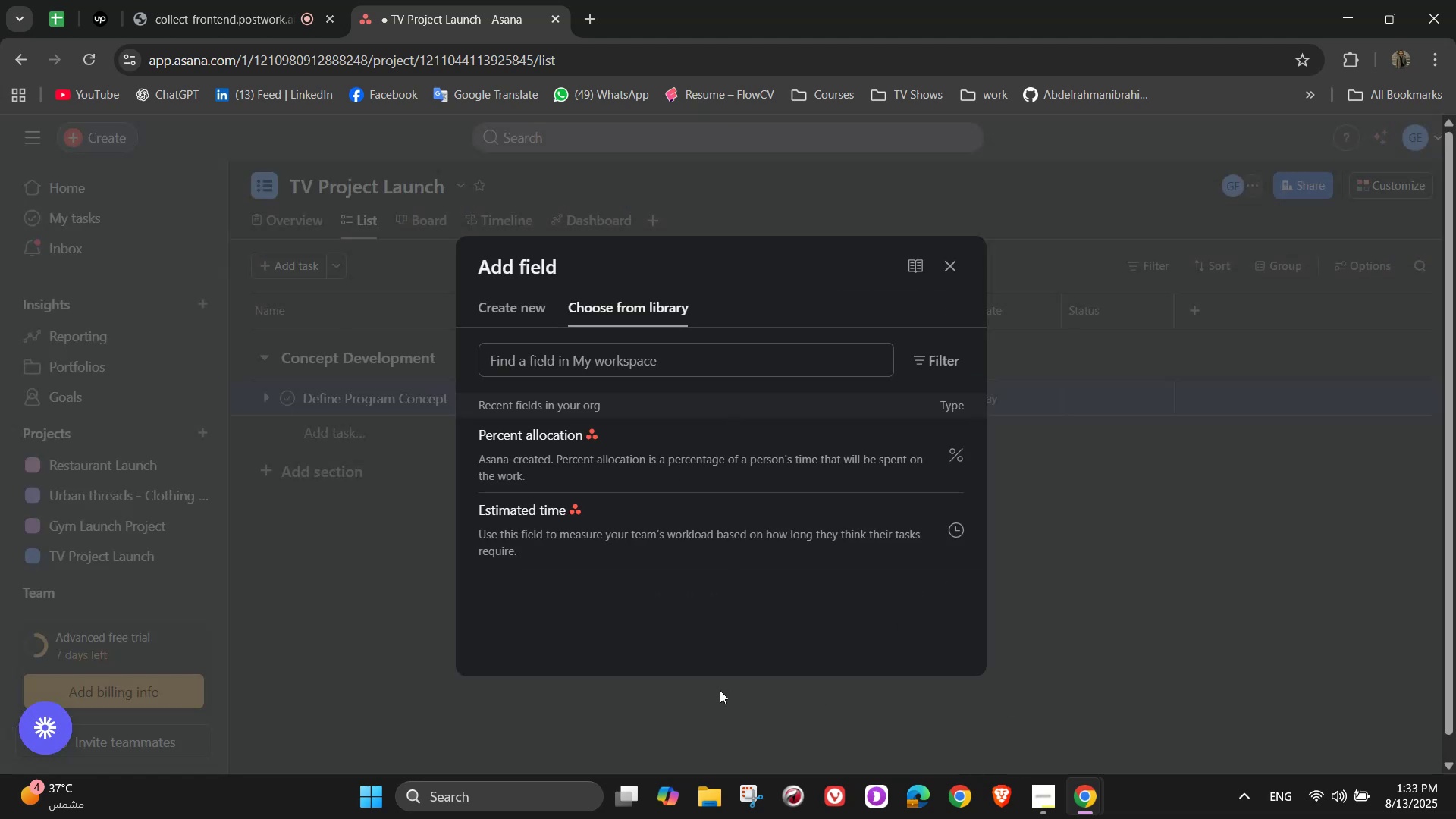 
left_click([620, 552])
 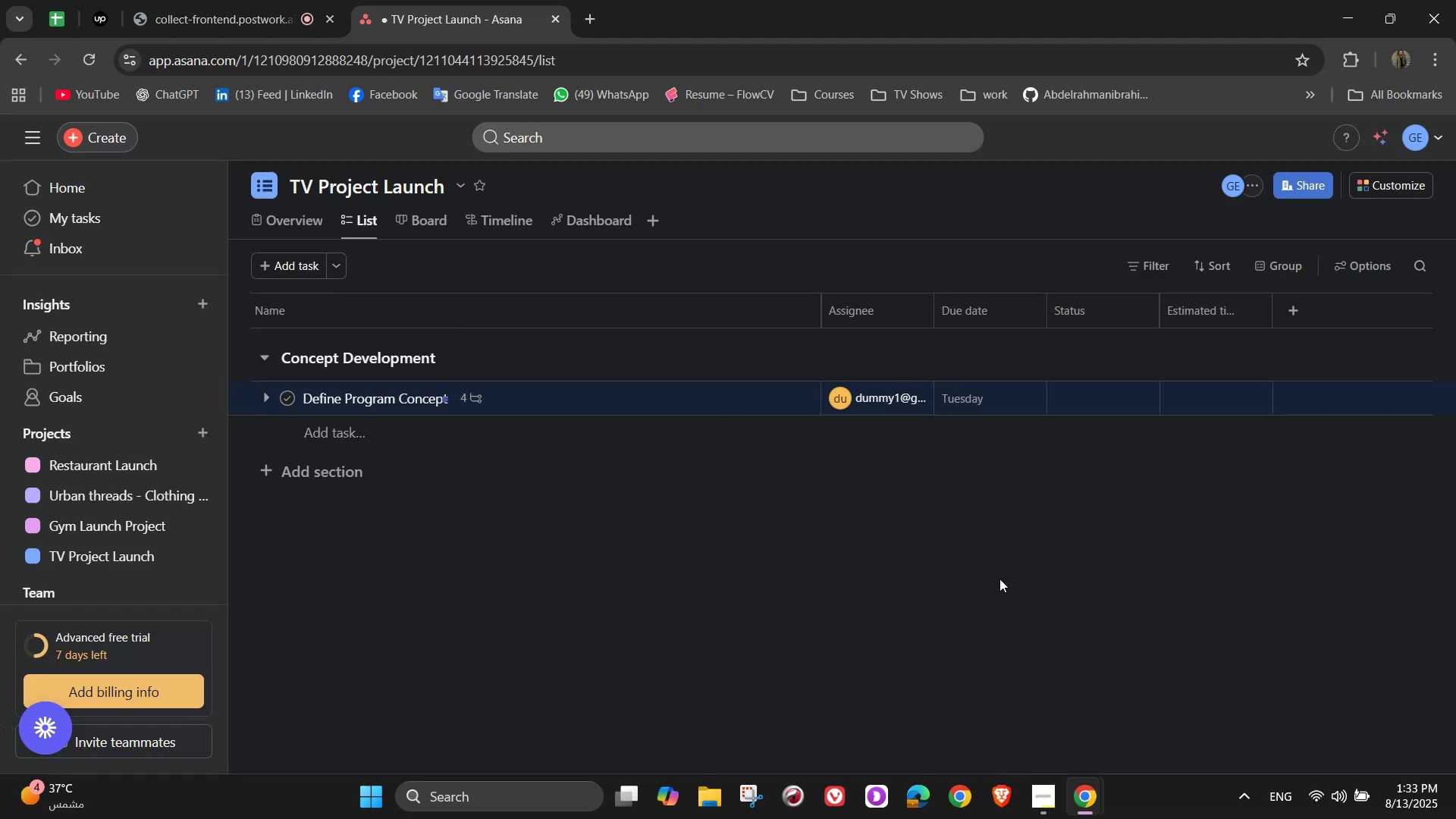 
mouse_move([1125, 405])
 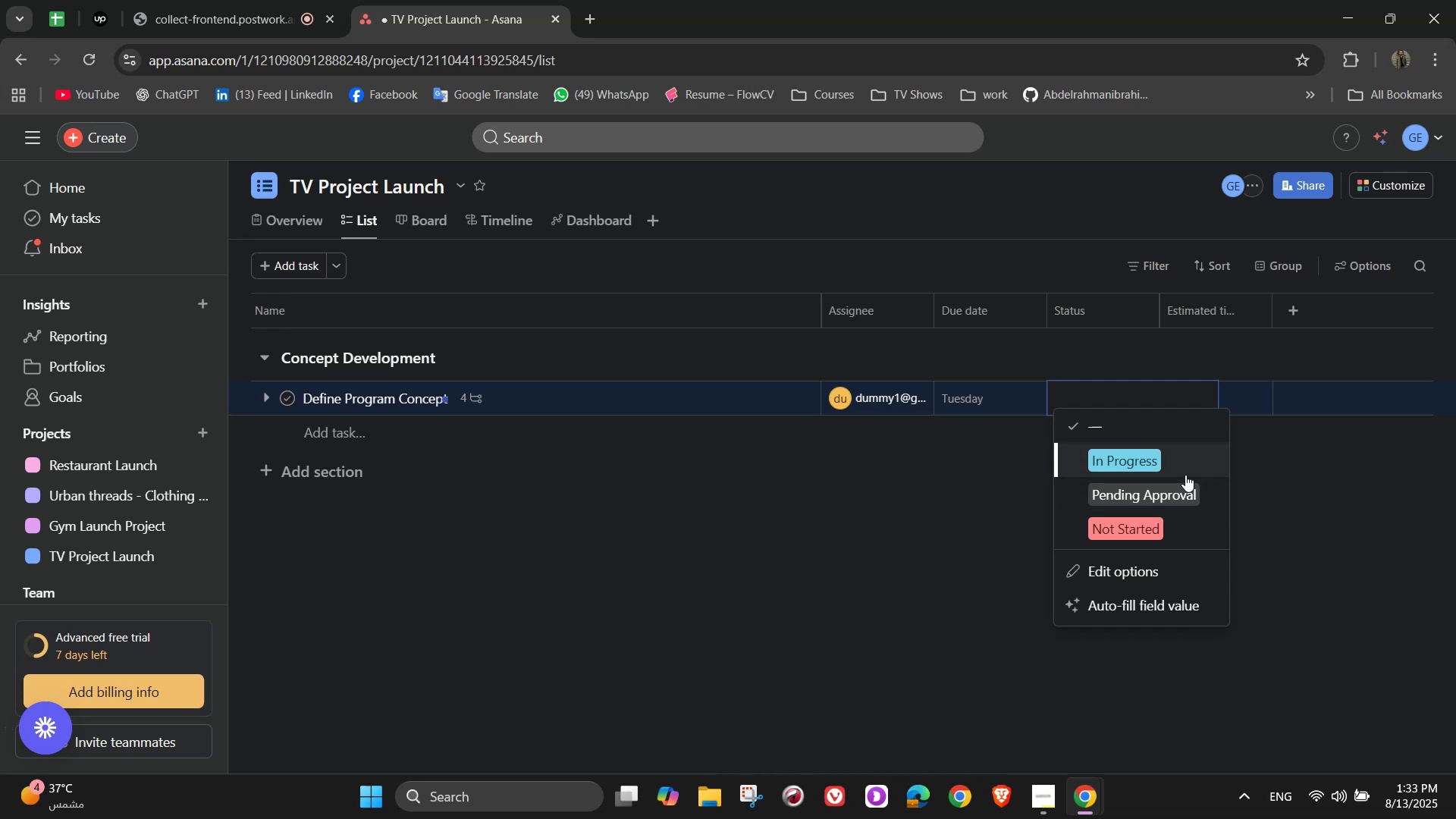 
wait(17.94)
 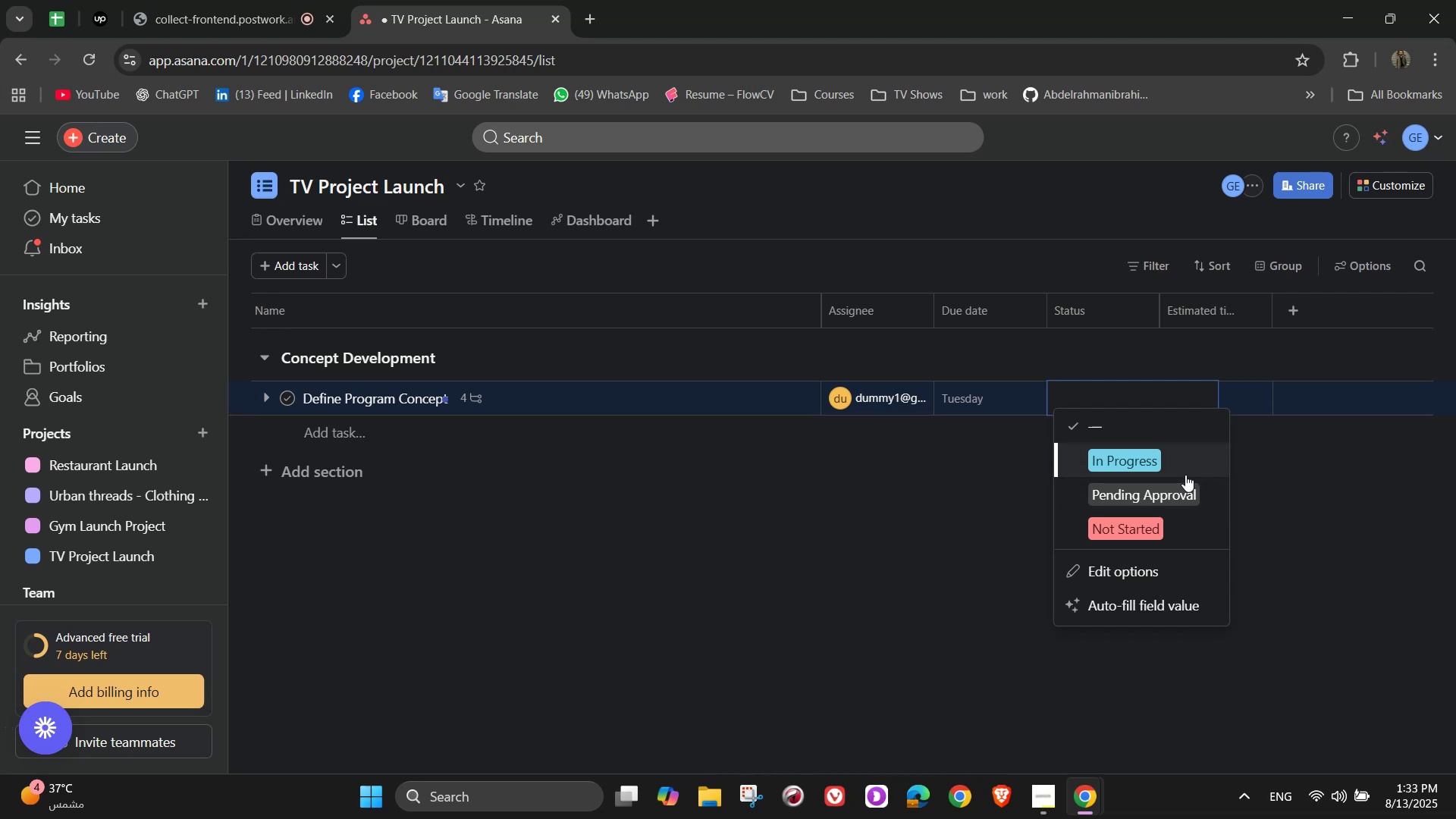 
left_click([1204, 389])
 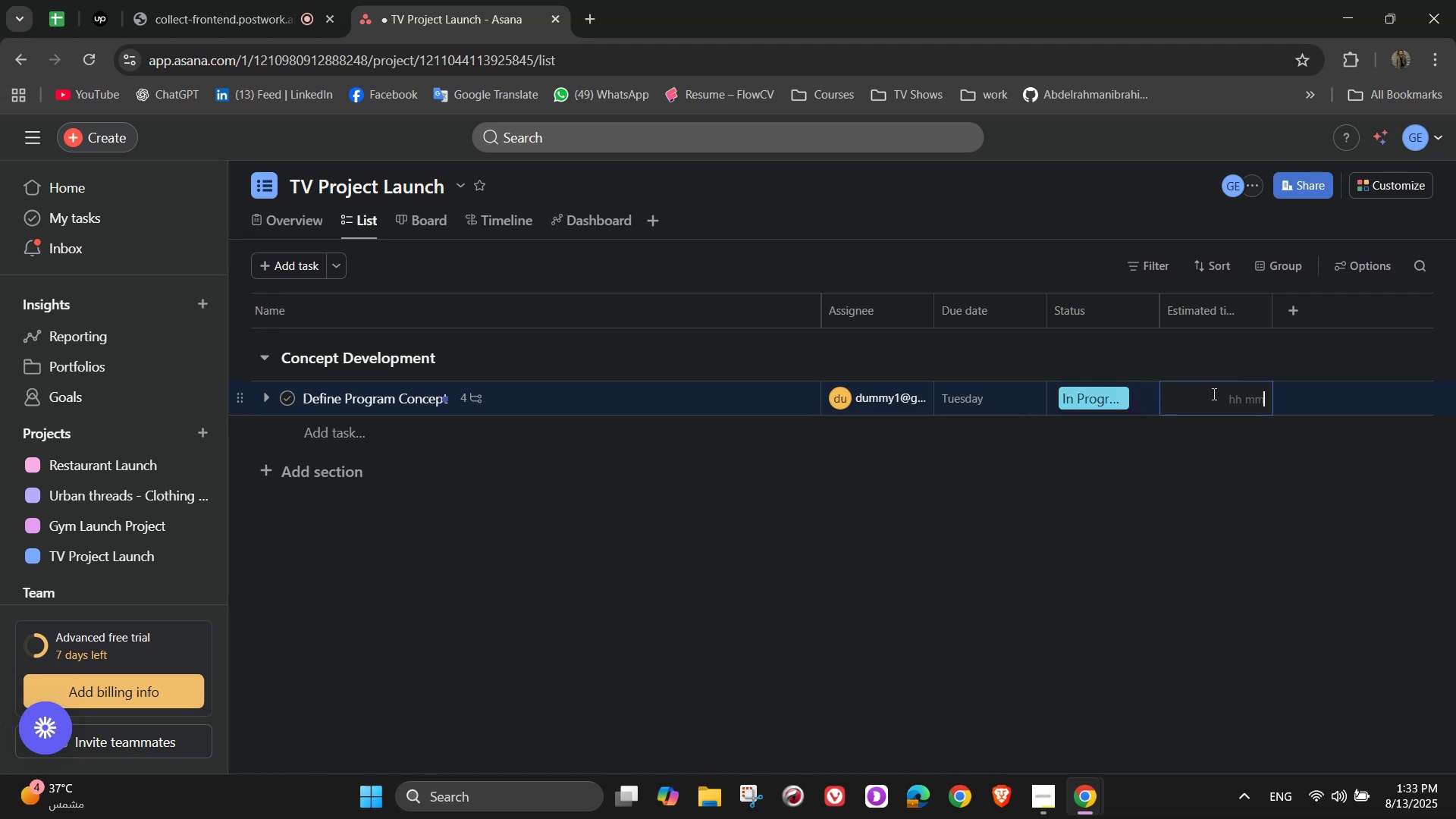 
double_click([1213, 394])
 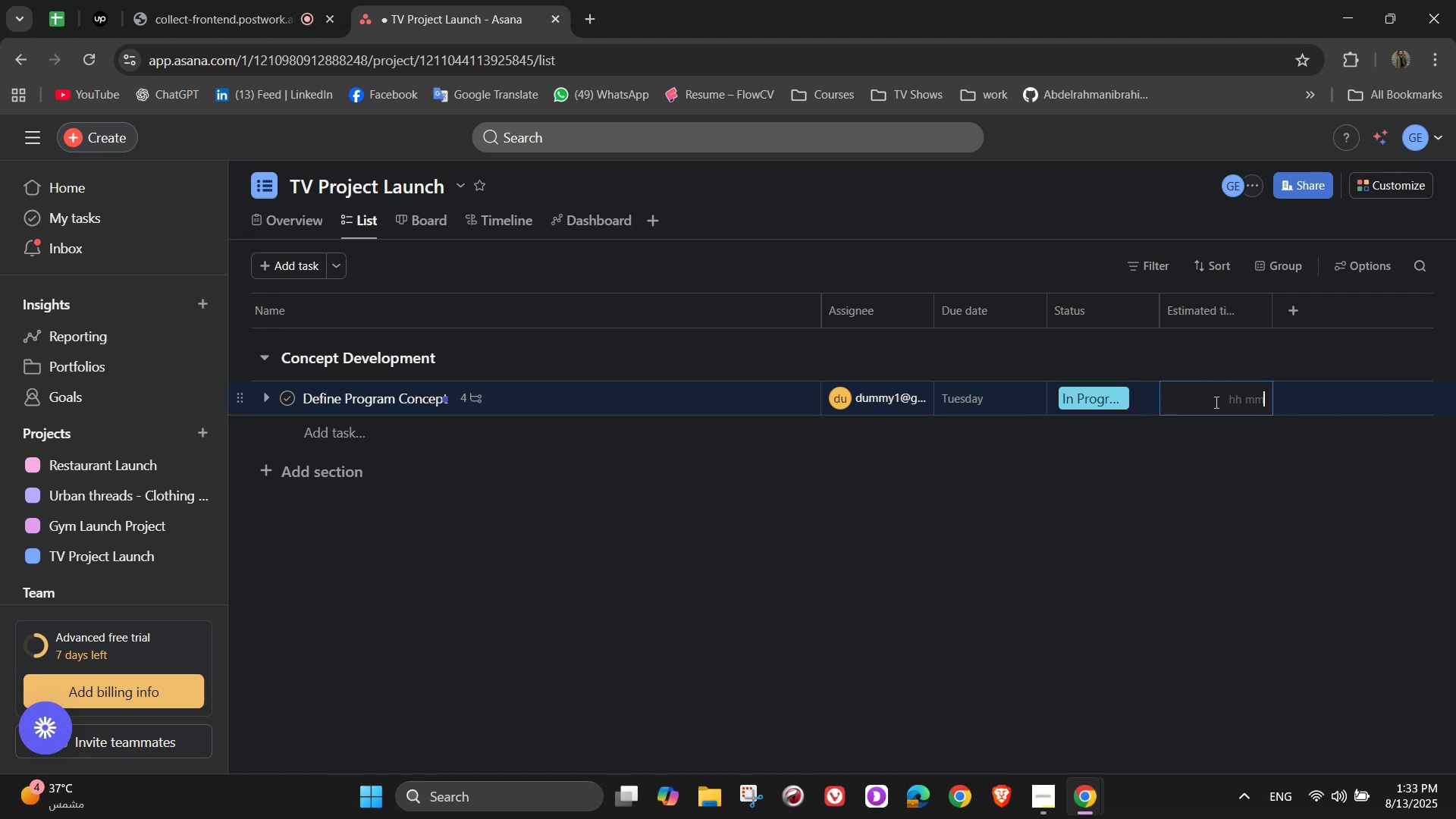 
key(Numpad5)
 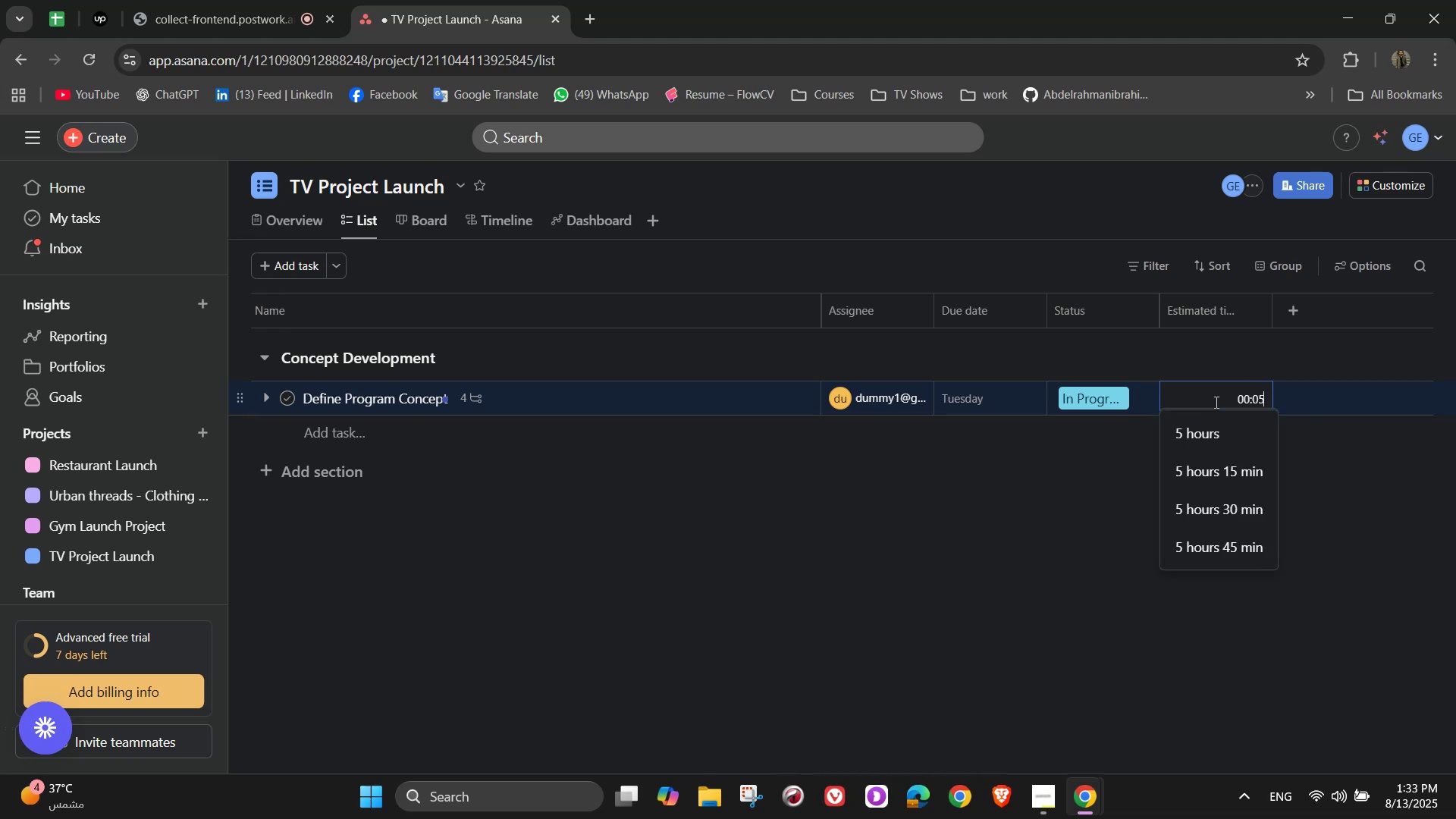 
key(Numpad0)
 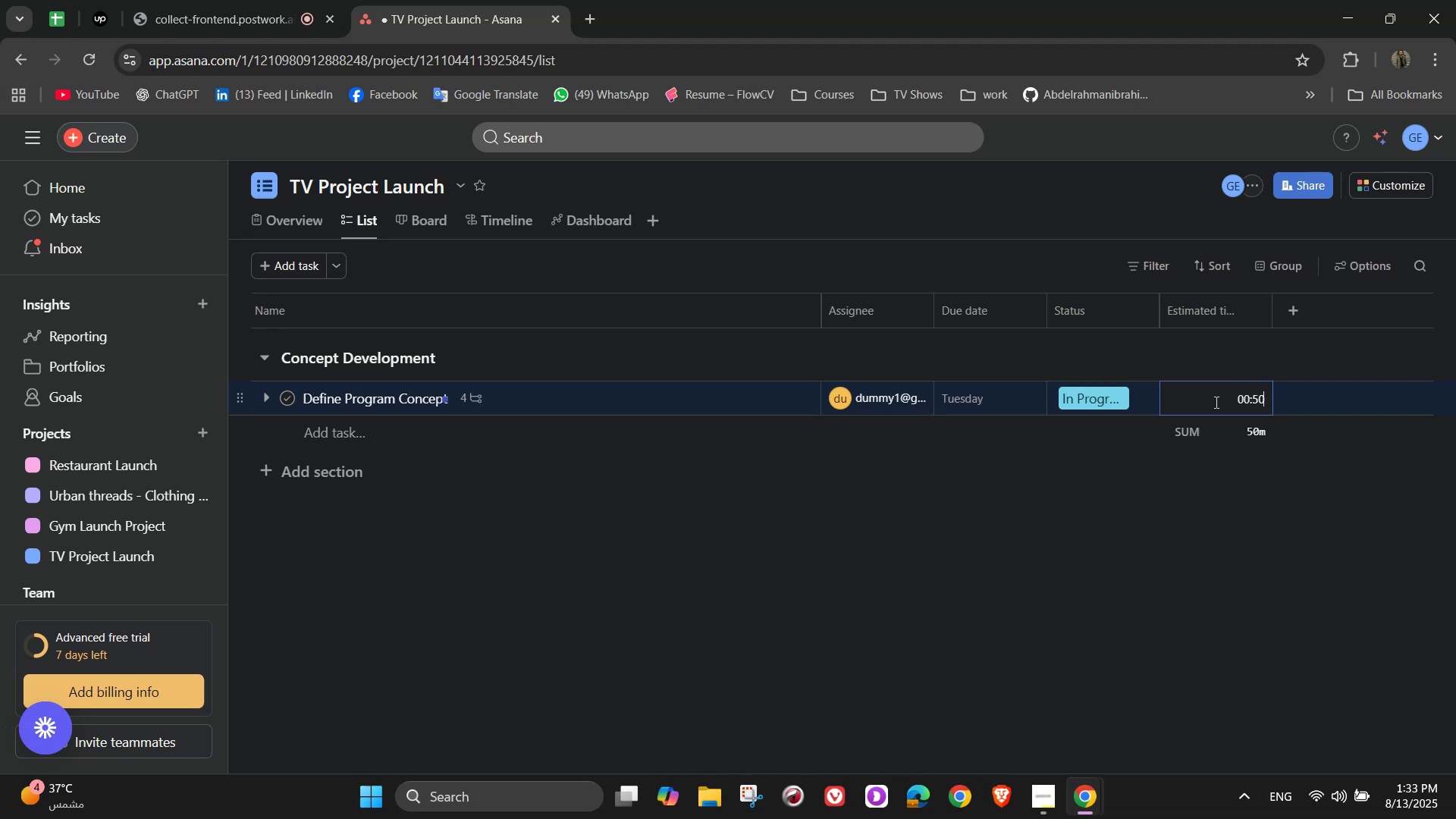 
key(Numpad0)
 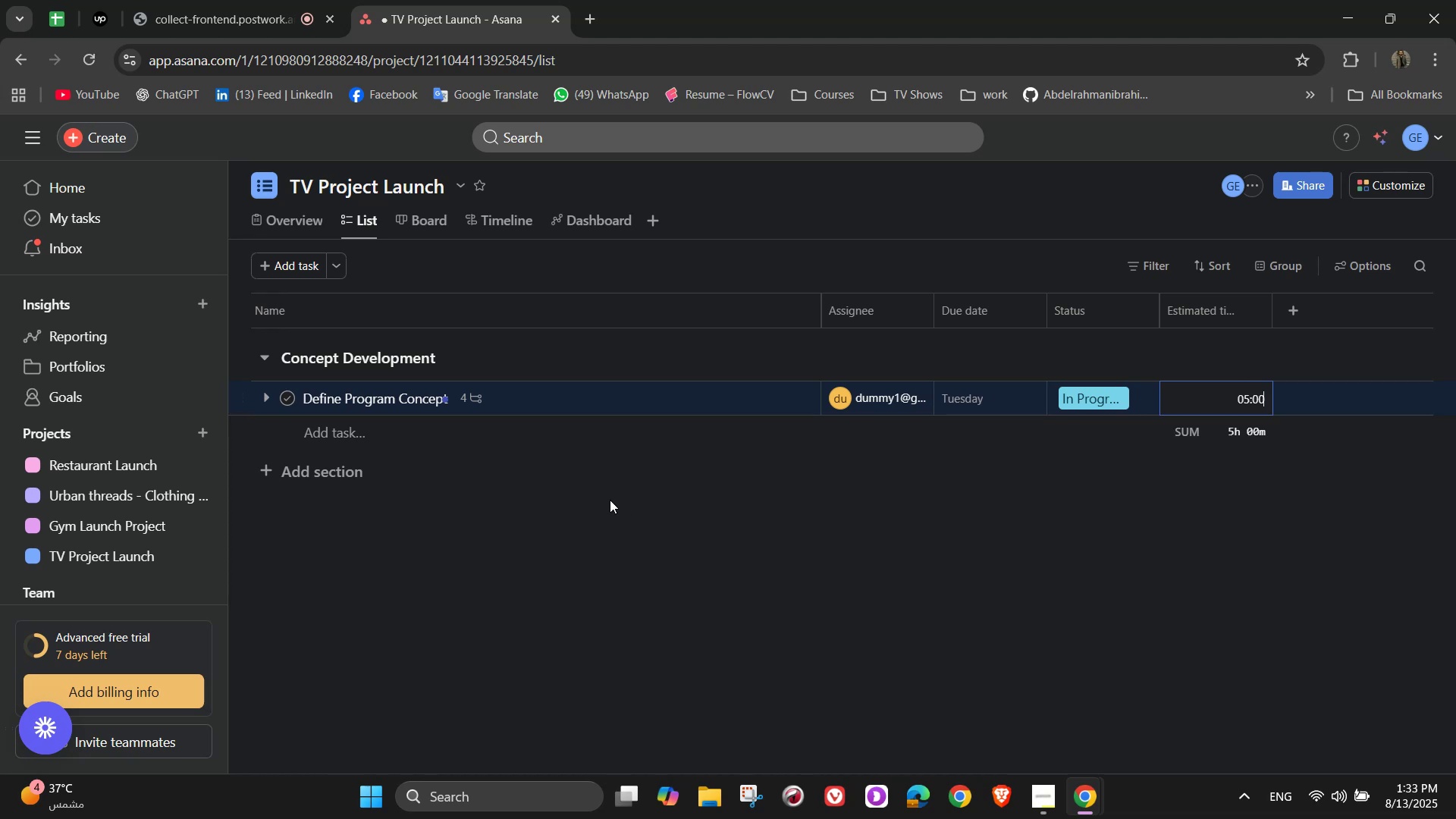 
left_click([538, 443])
 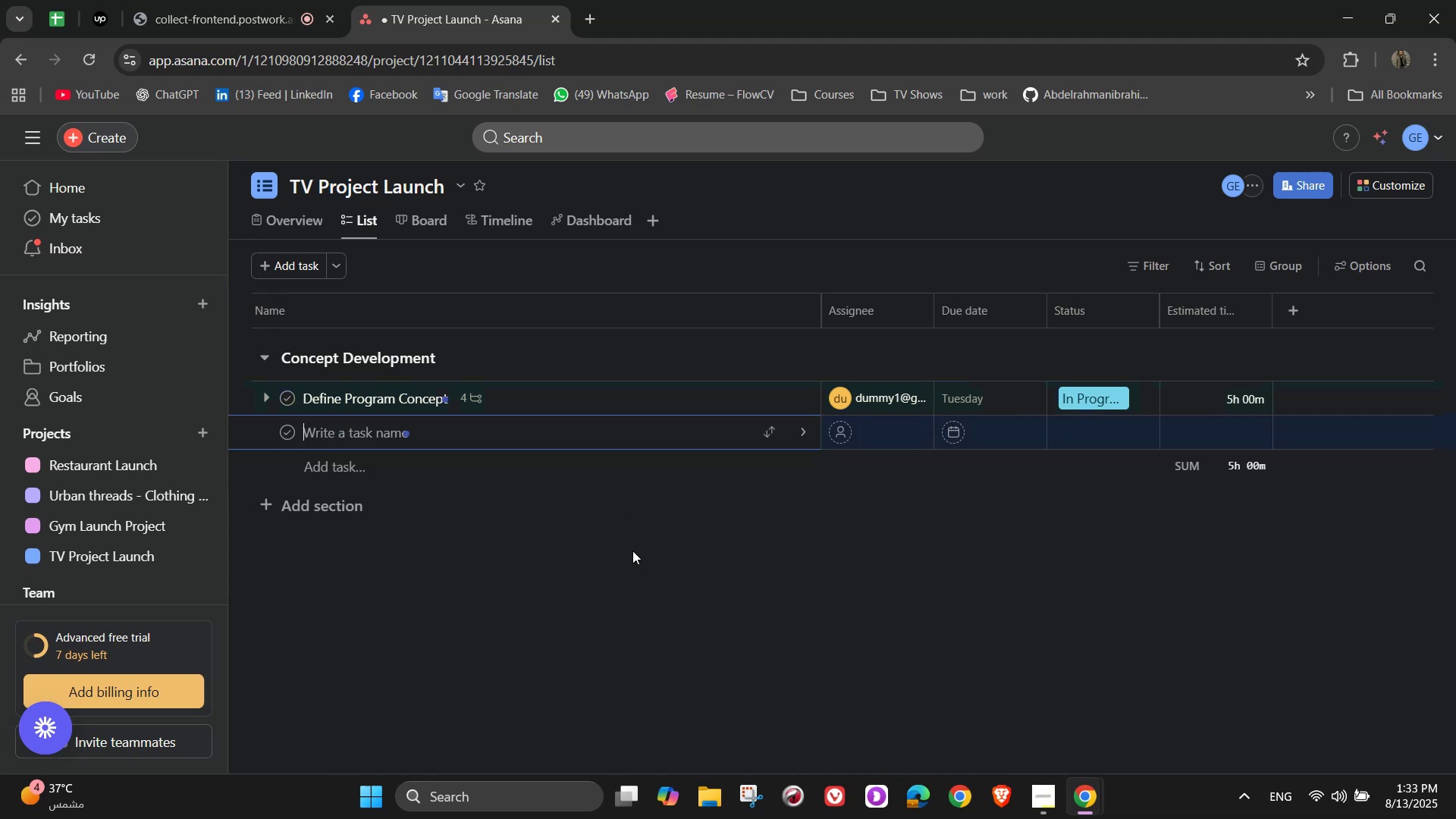 
type(Market & Competitor Research)
 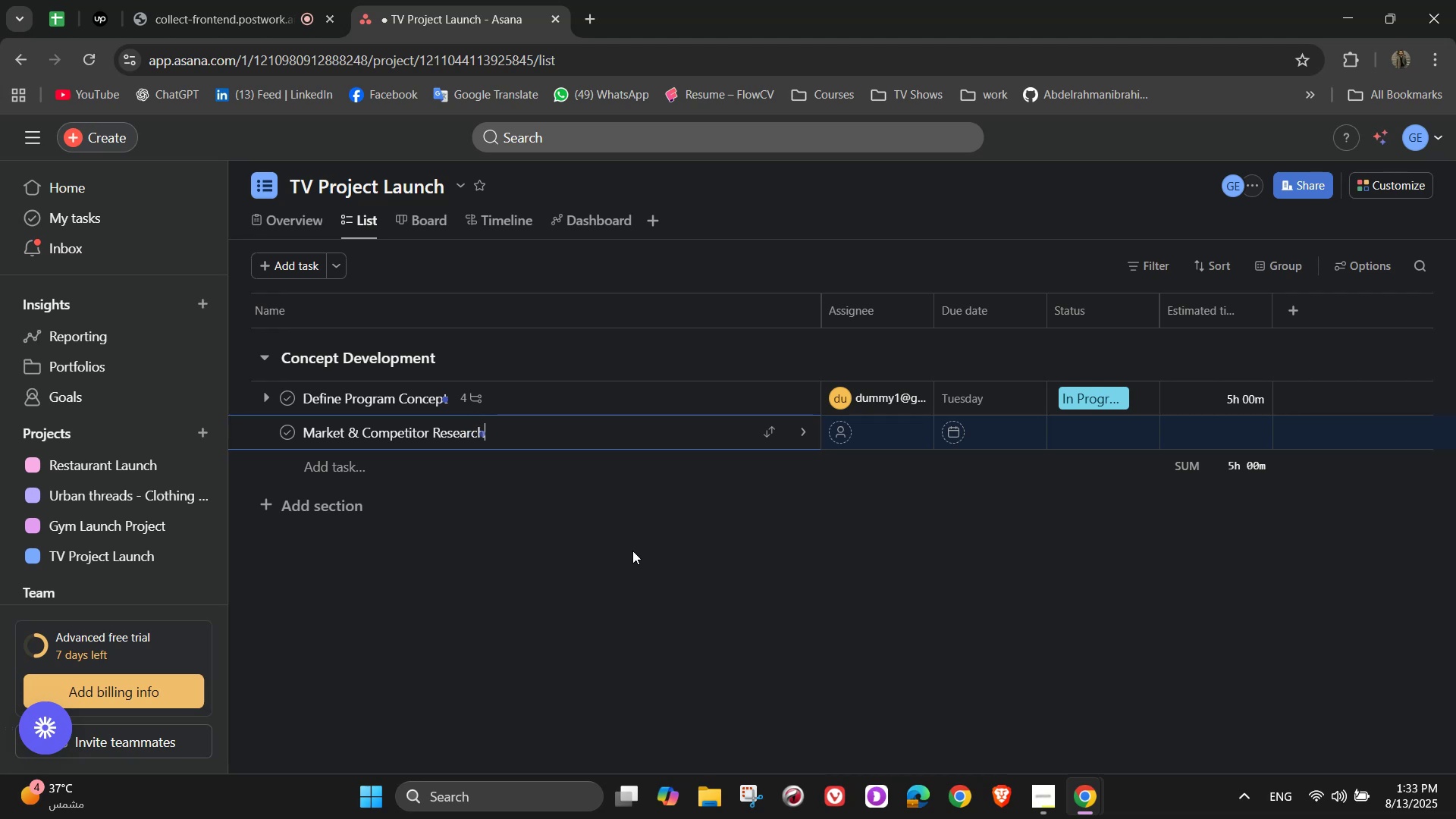 
left_click([1012, 297])
 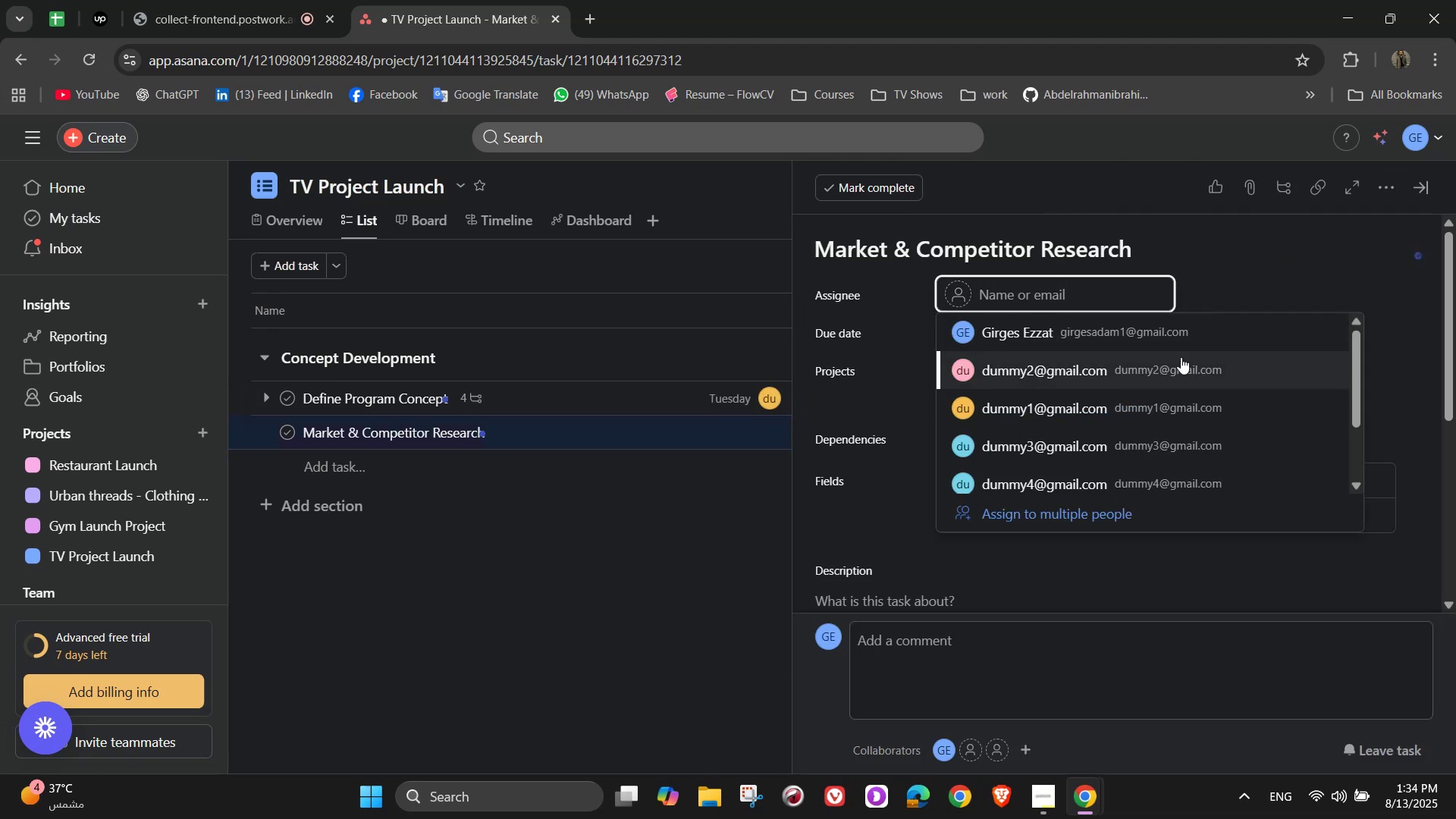 
left_click([1181, 358])
 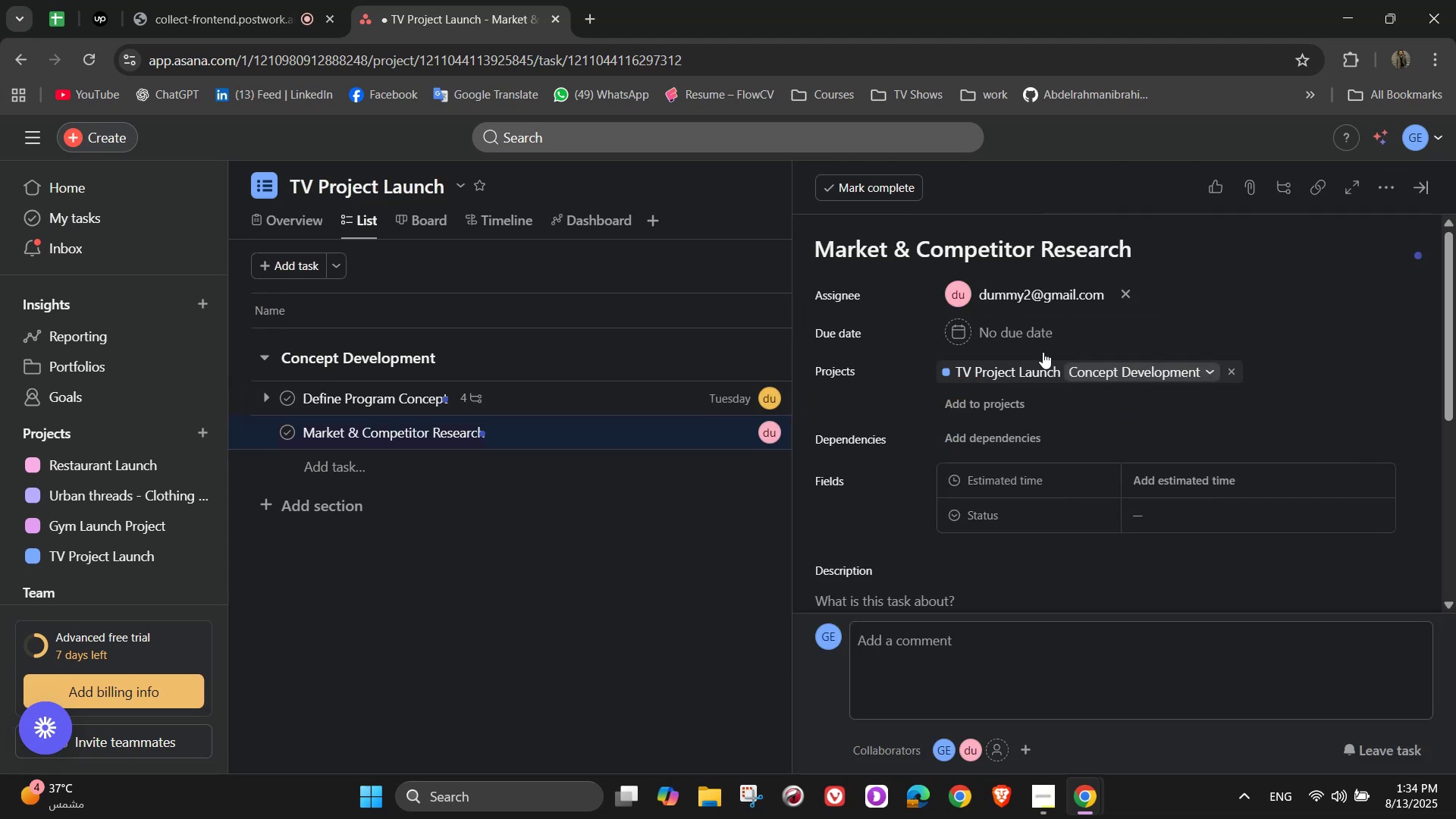 
left_click([996, 330])
 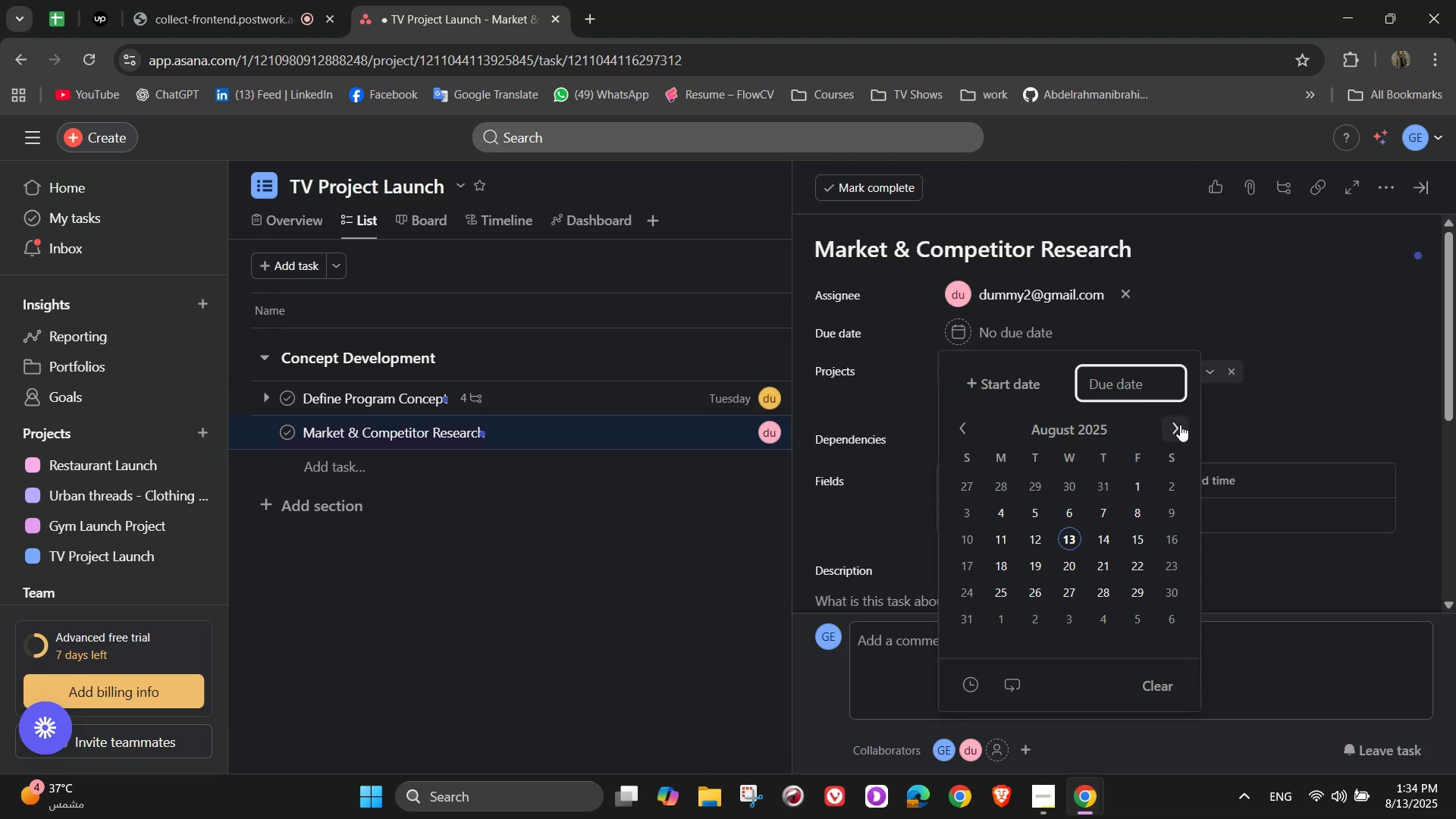 
left_click([1180, 425])
 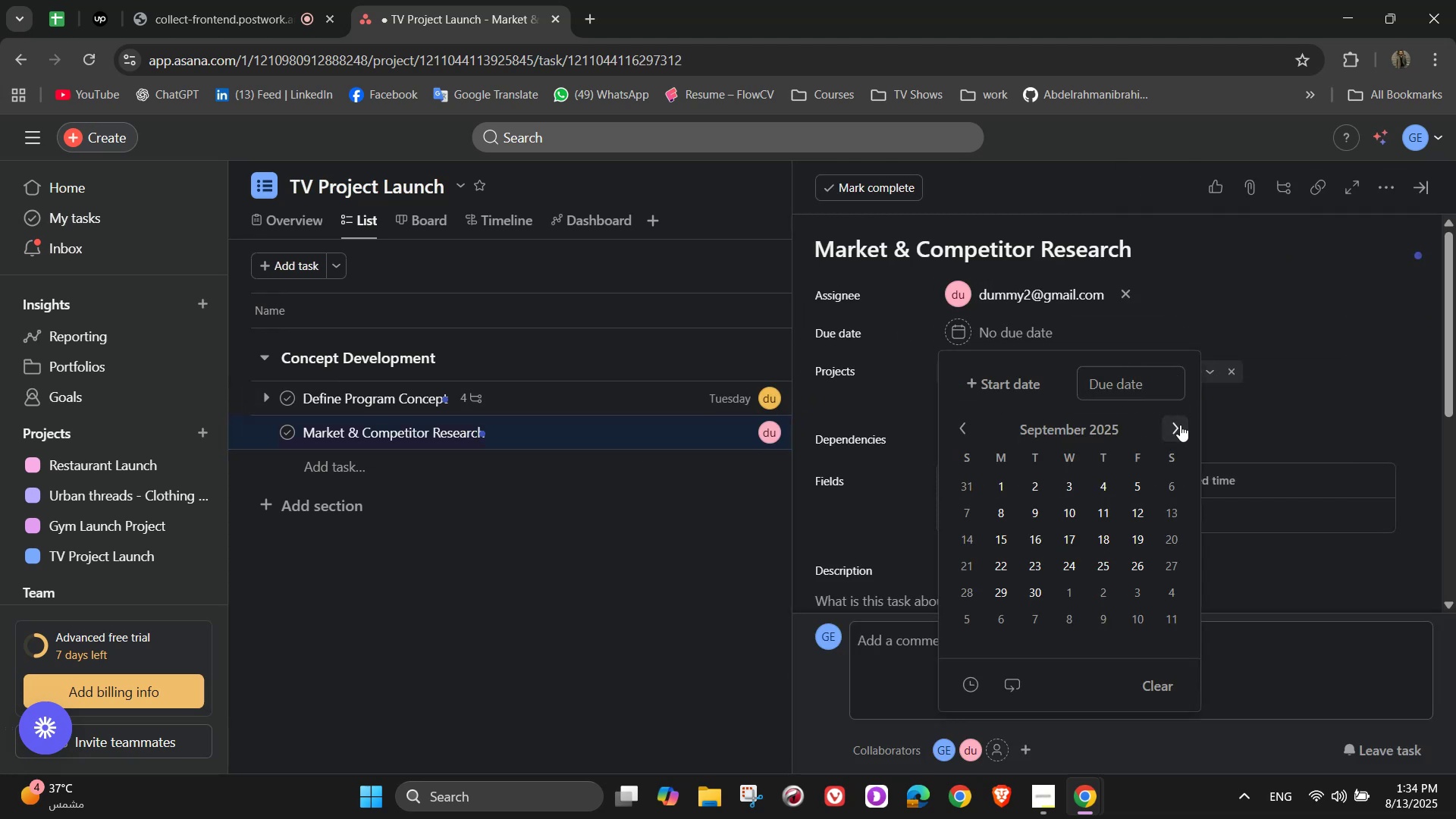 
left_click([1180, 425])
 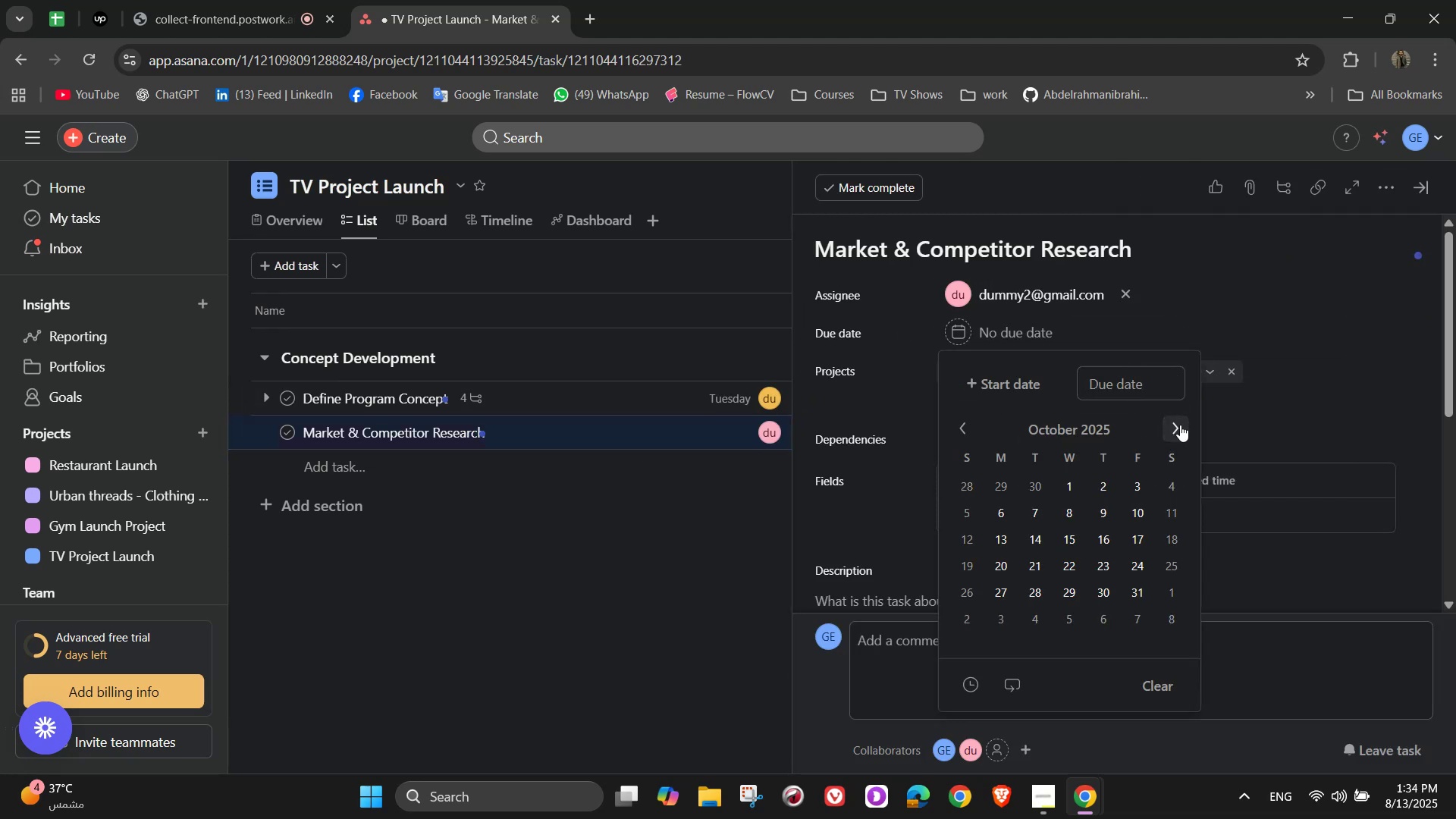 
left_click([1180, 425])
 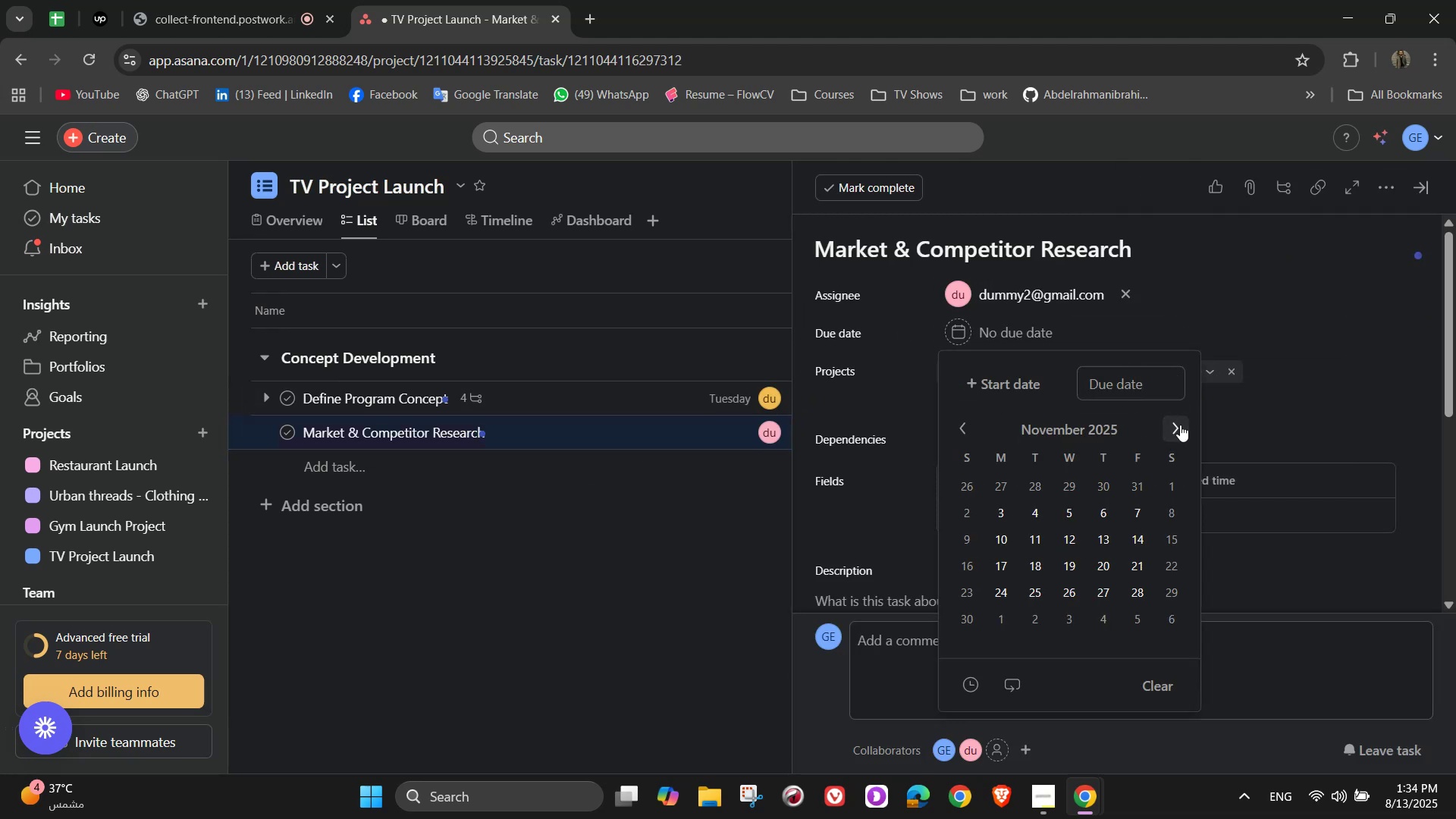 
left_click_drag(start_coordinate=[1180, 425], to_coordinate=[975, 413])
 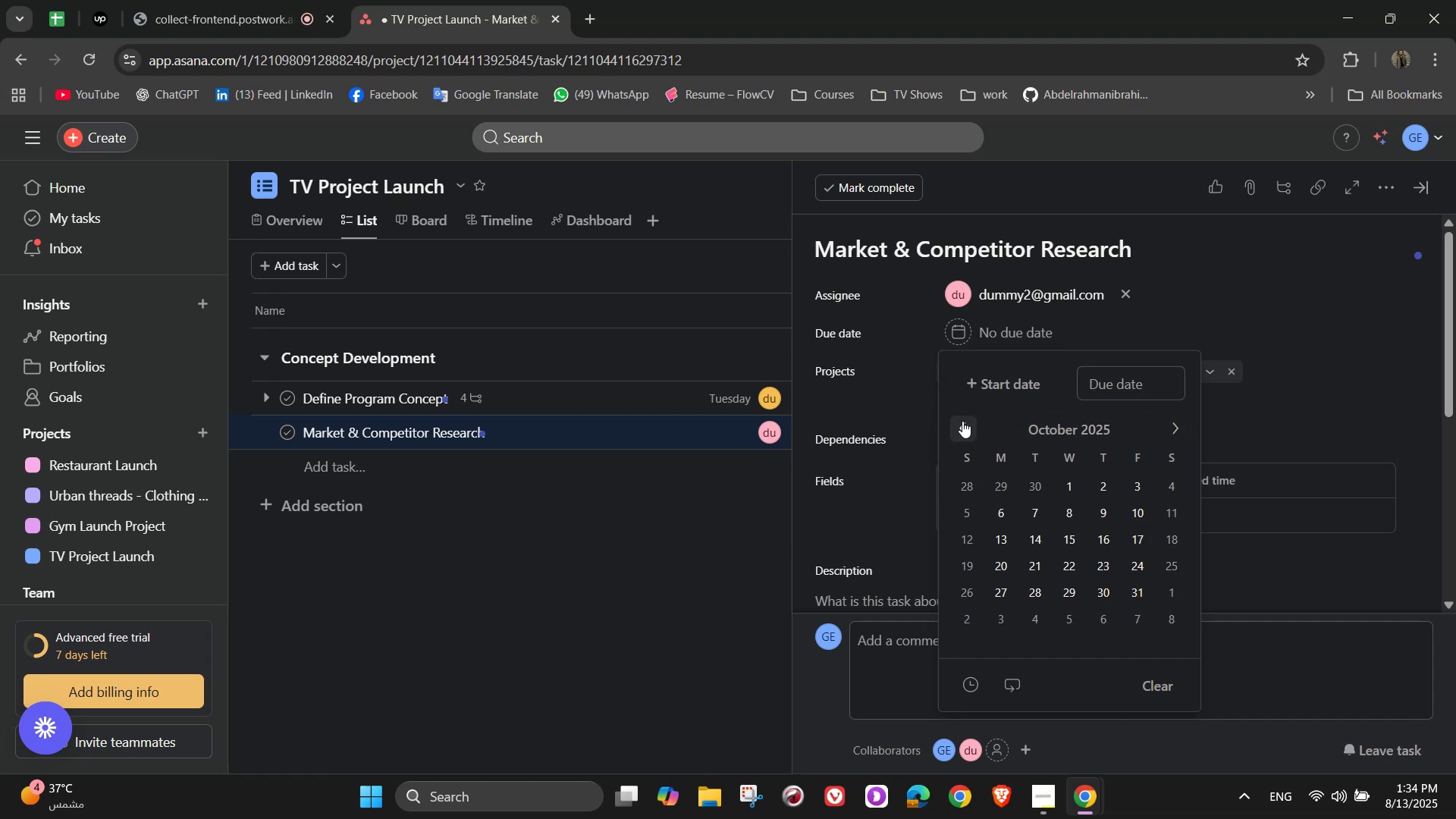 
double_click([962, 421])
 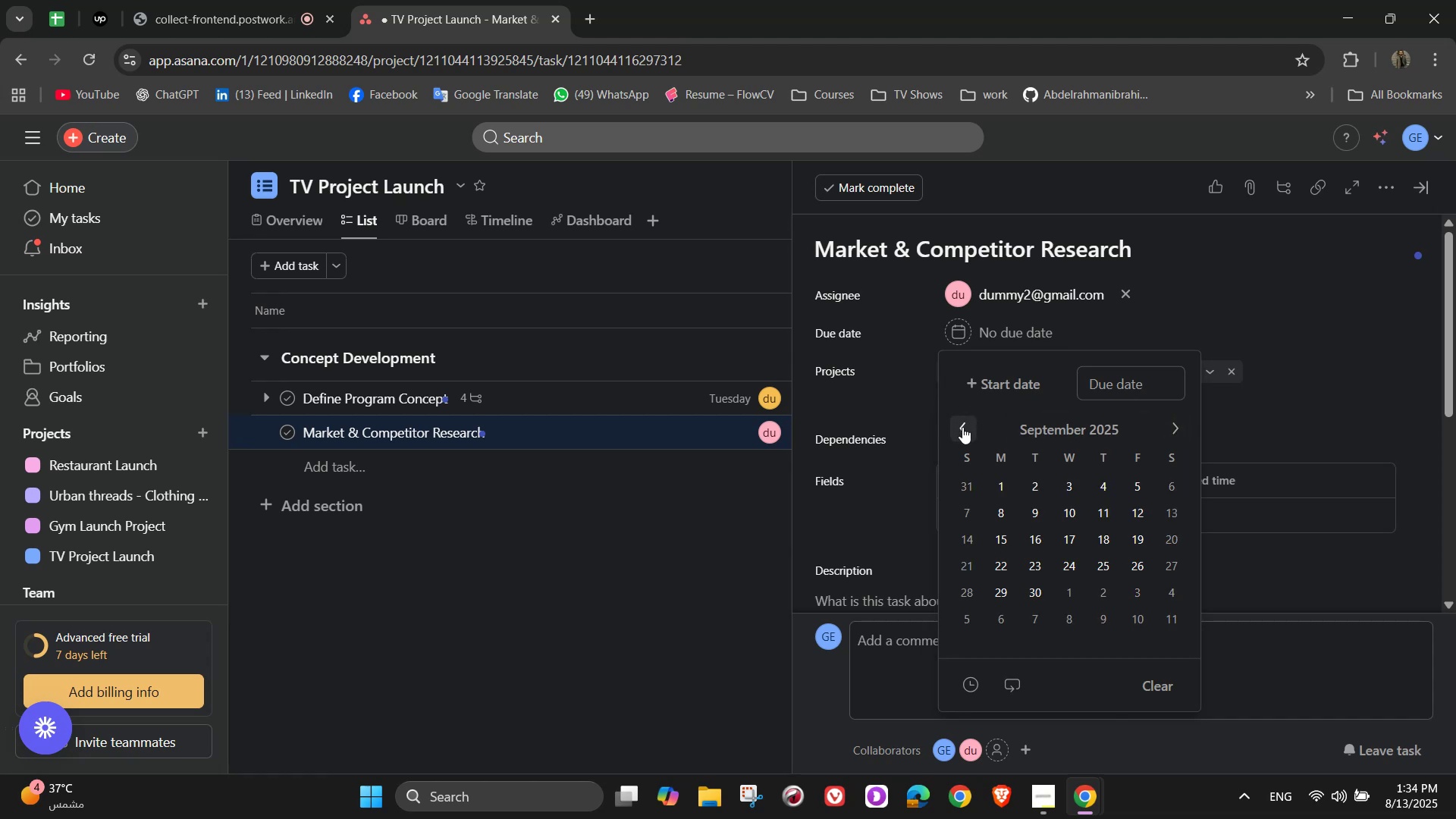 
left_click([962, 427])
 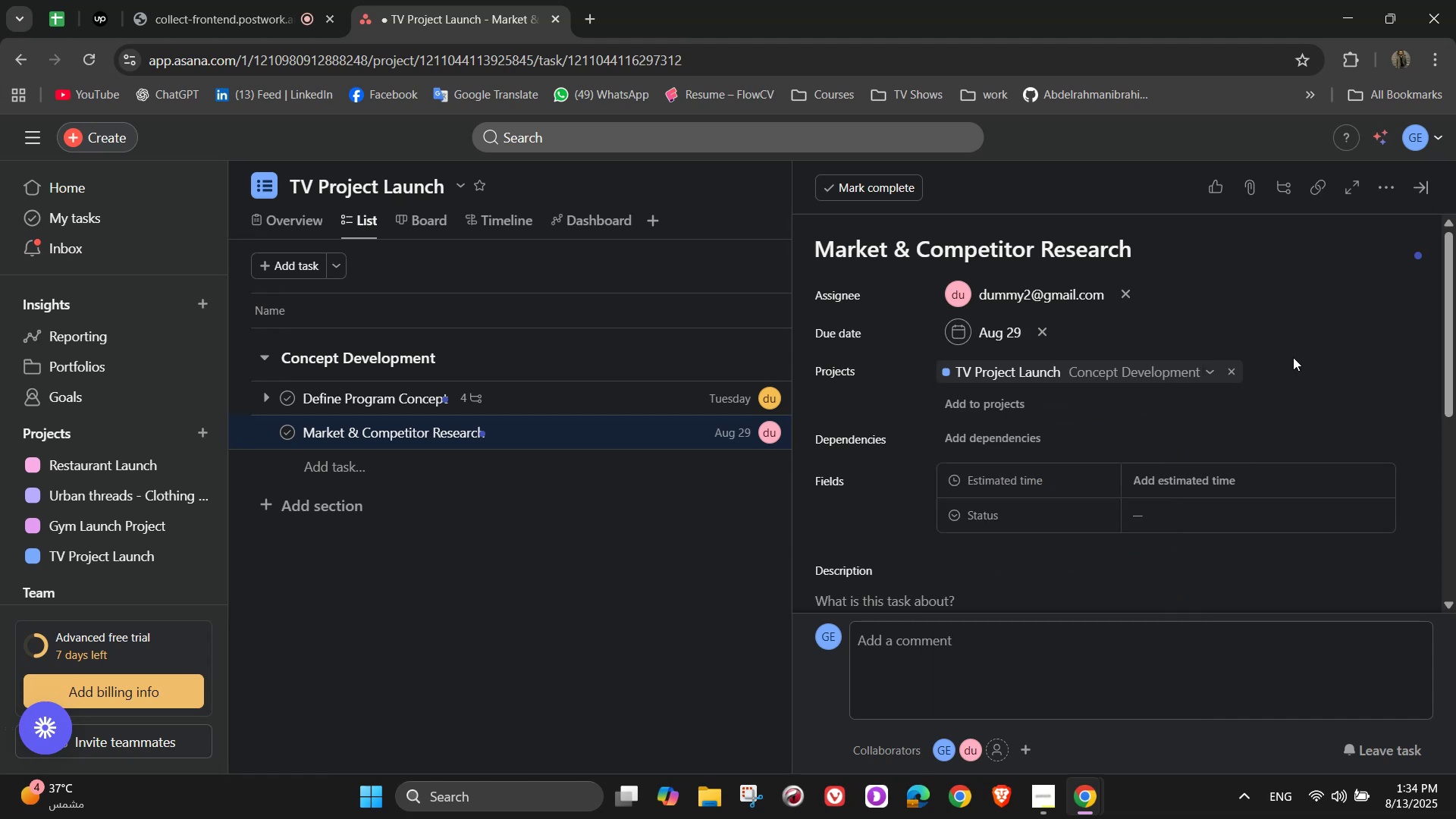 
left_click([1189, 484])
 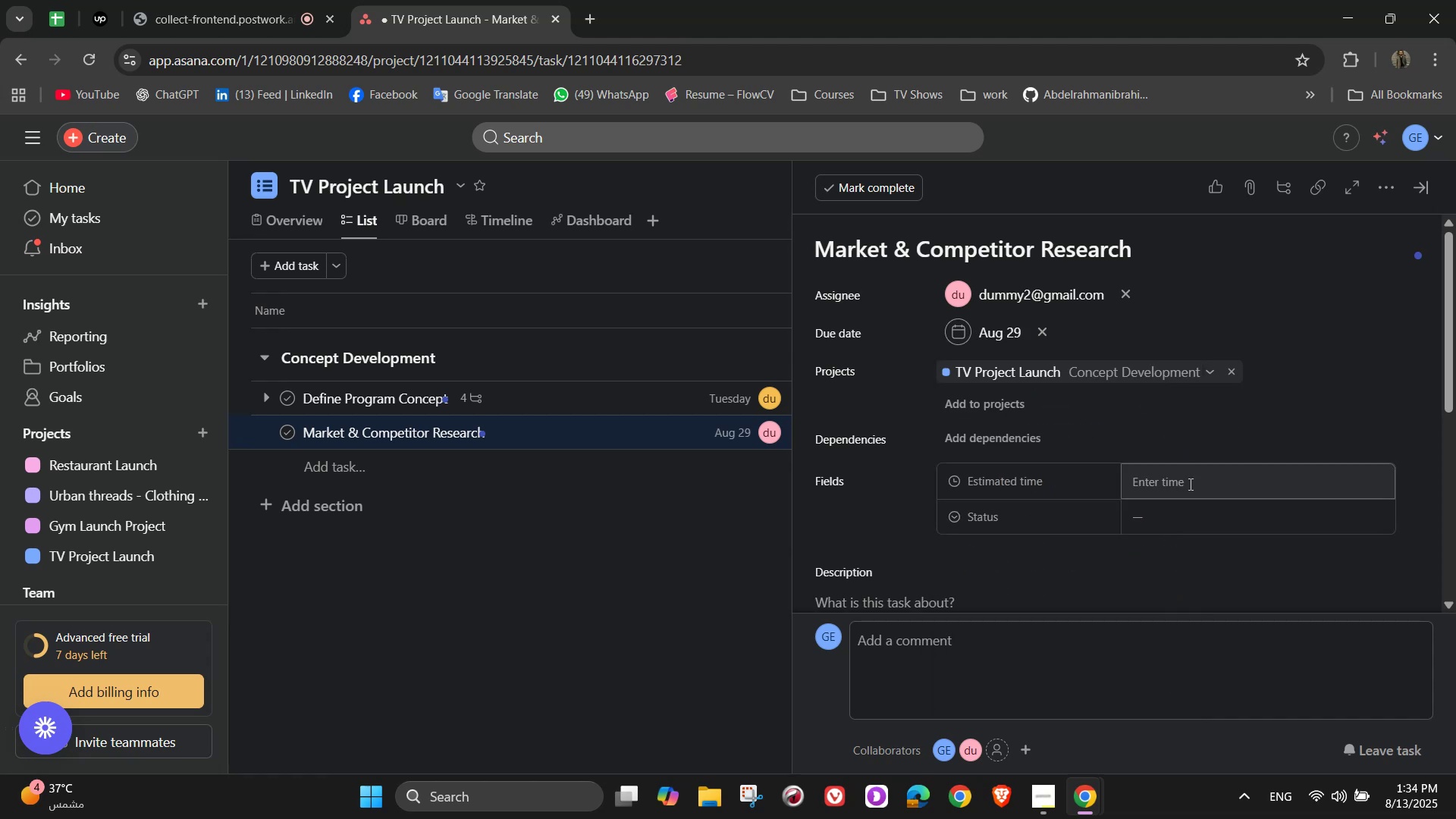 
left_click([1189, 484])
 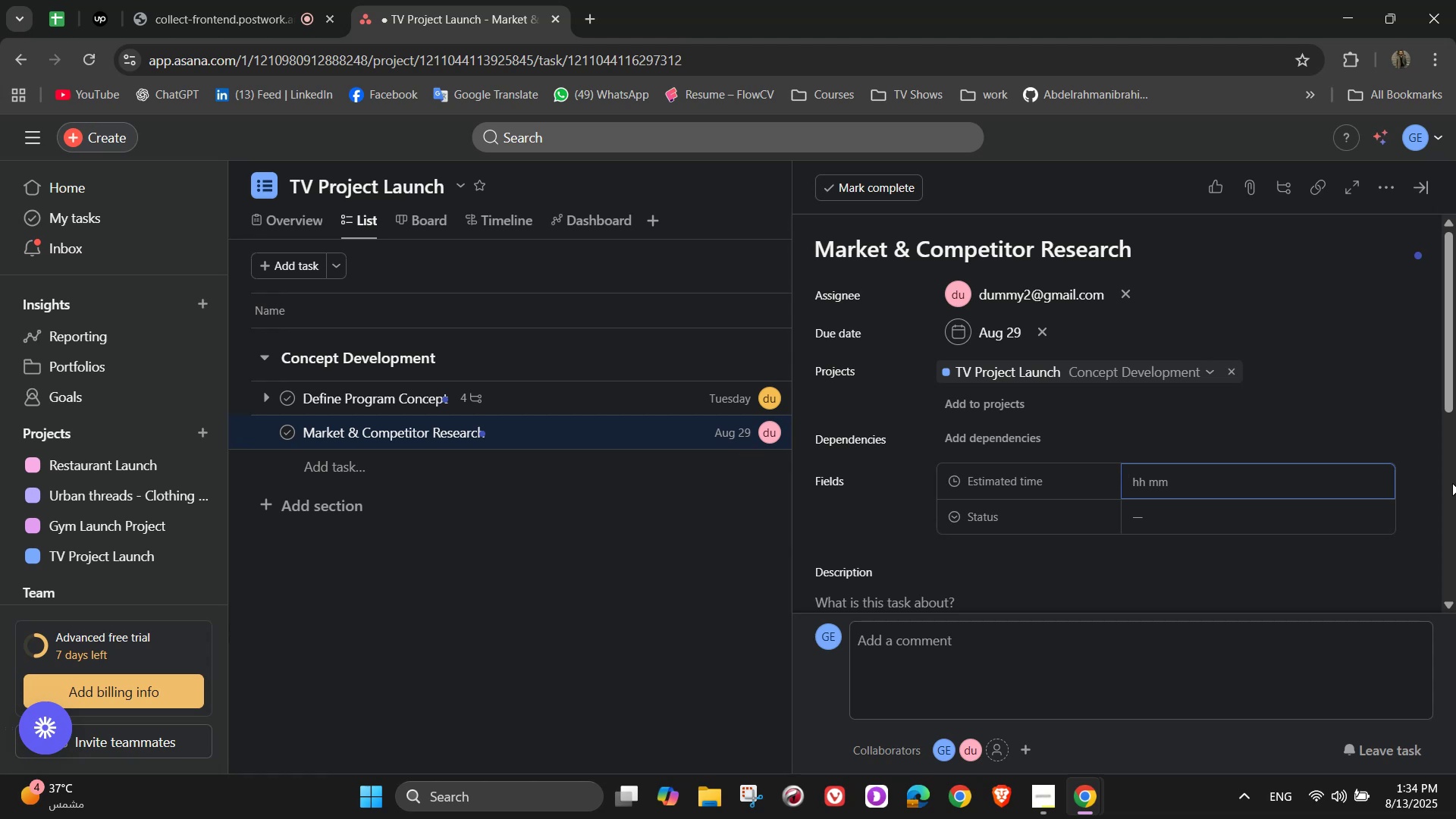 
wait(5.37)
 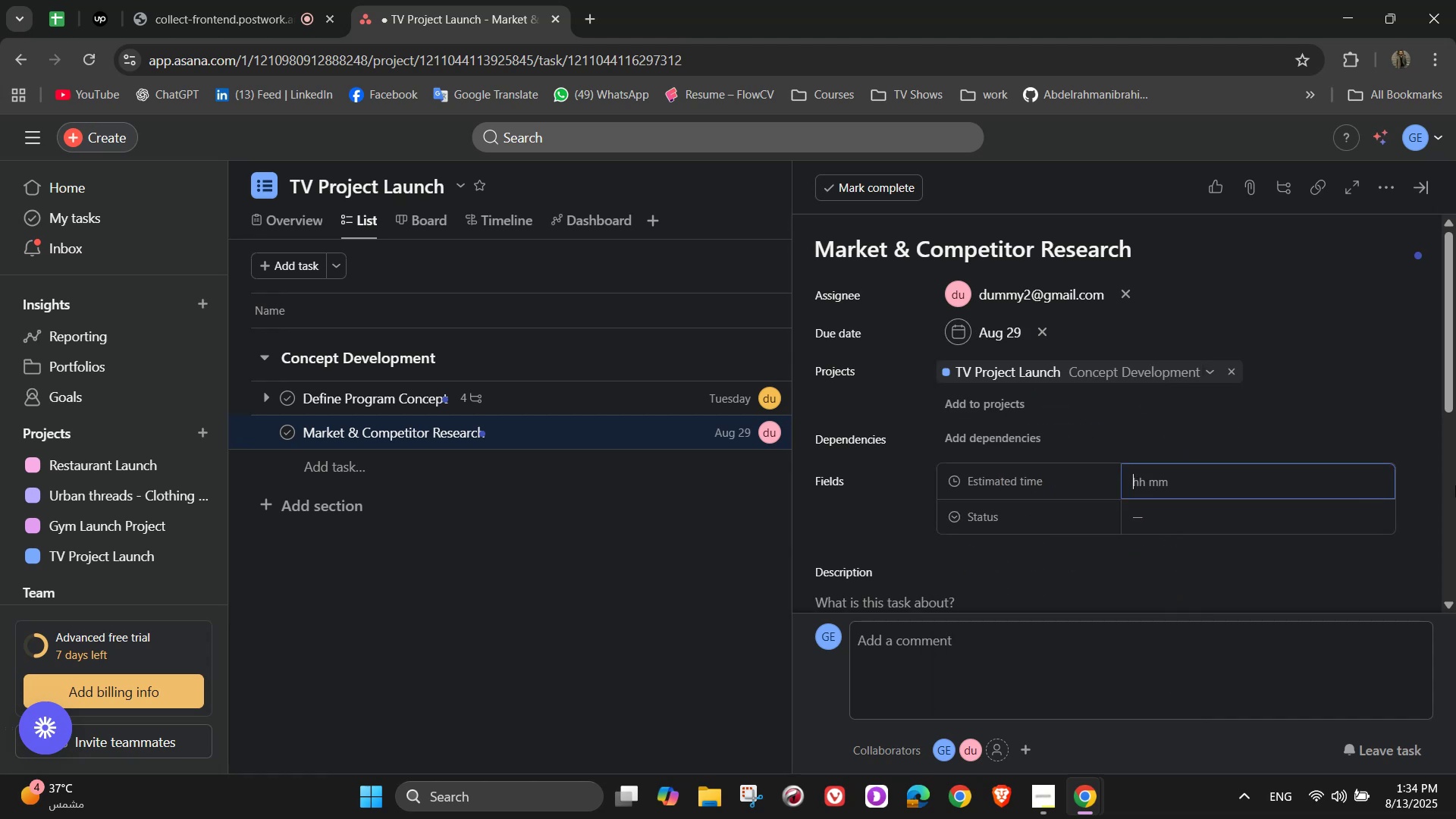 
key(Numpad8)
 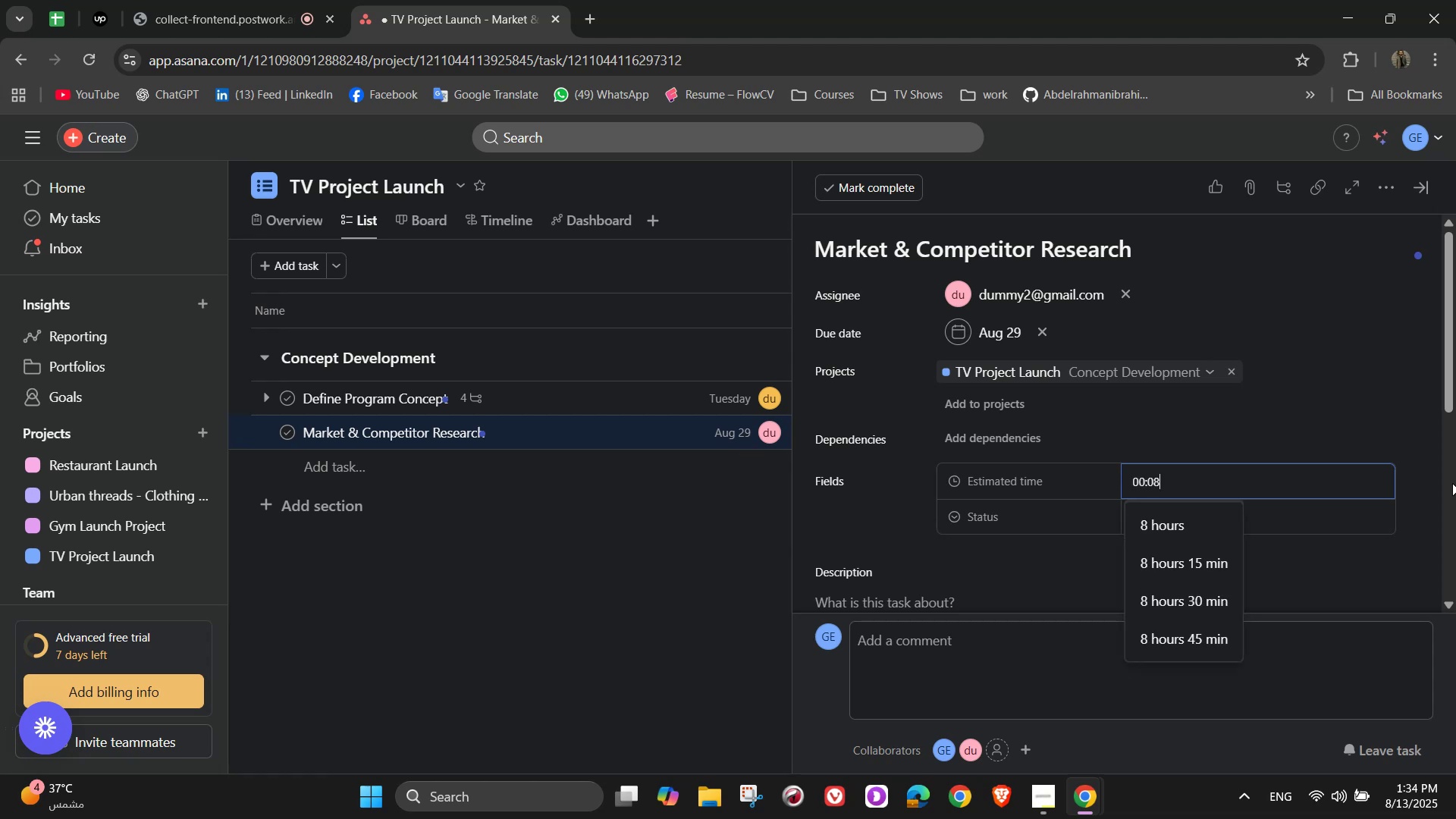 
key(Numpad0)
 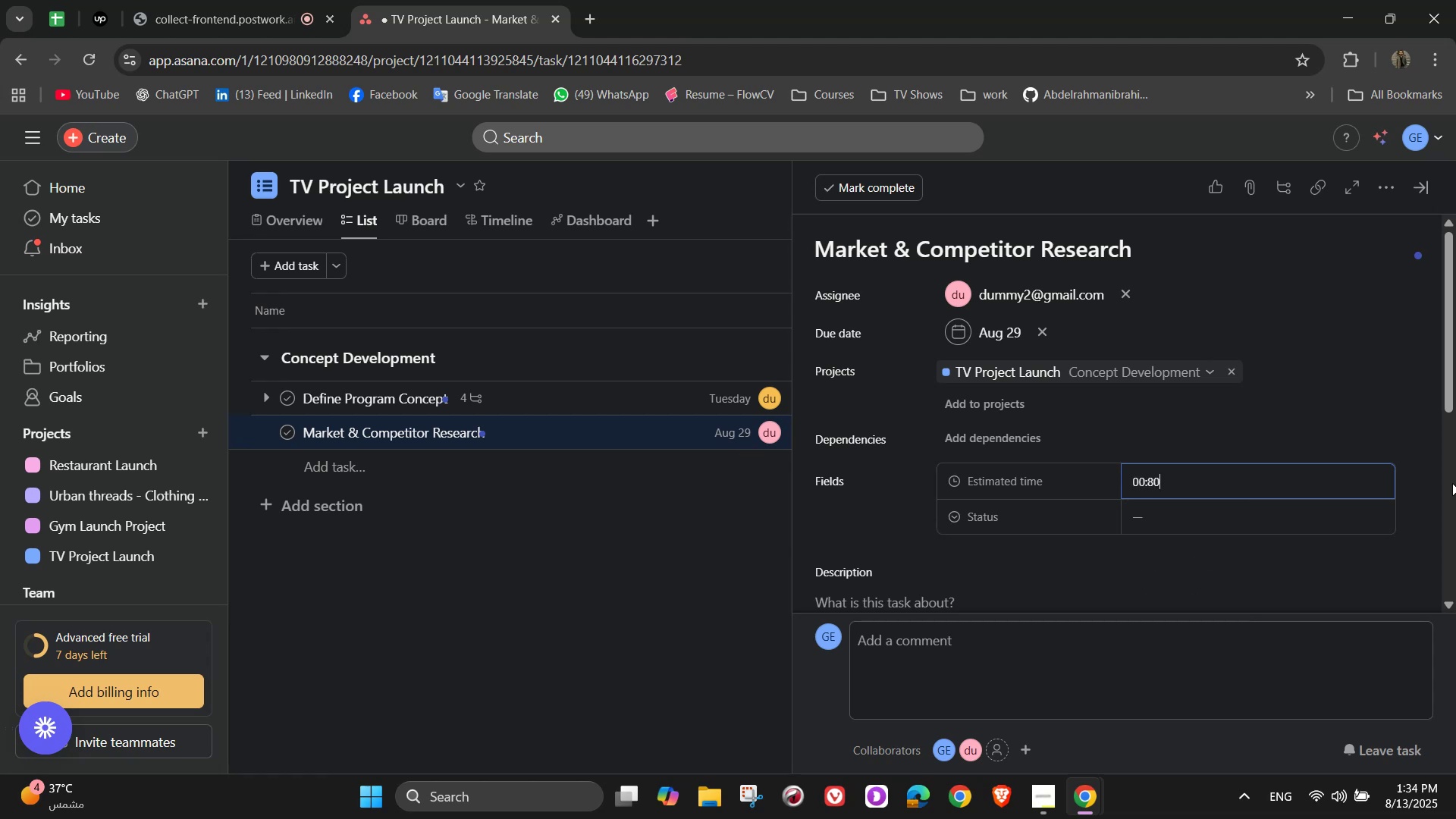 
key(Numpad0)
 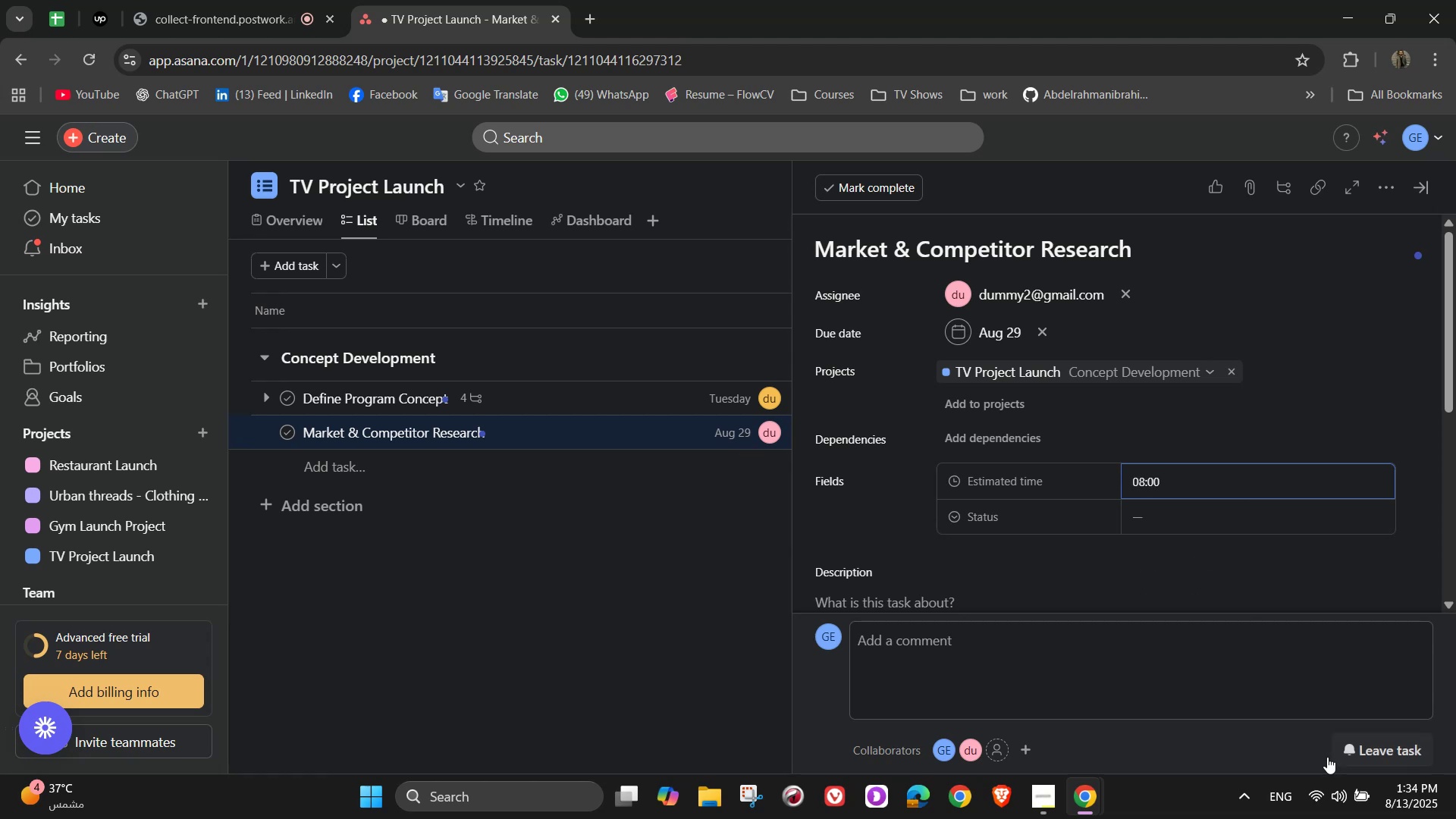 
left_click([1180, 502])
 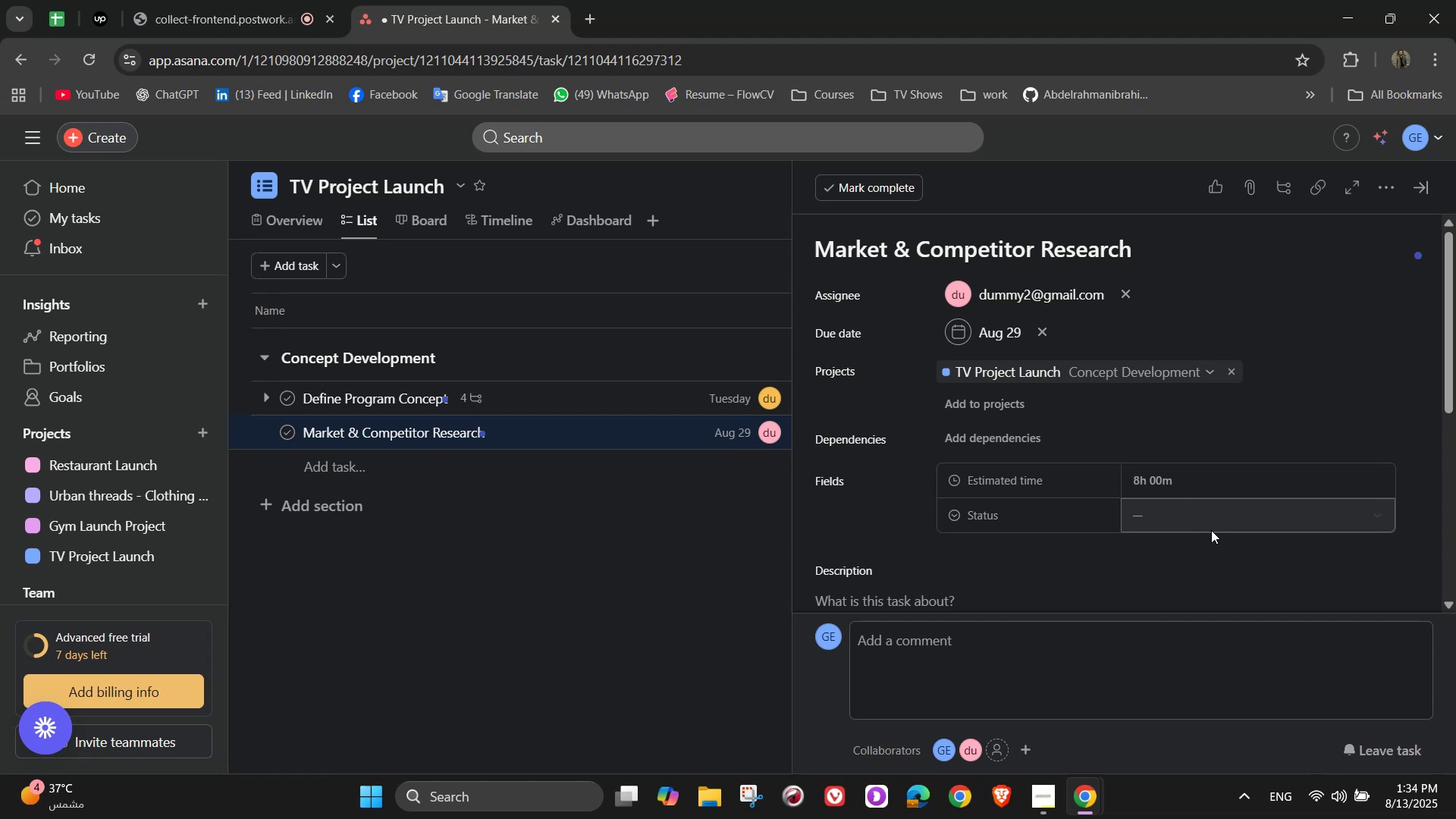 
left_click([1222, 522])
 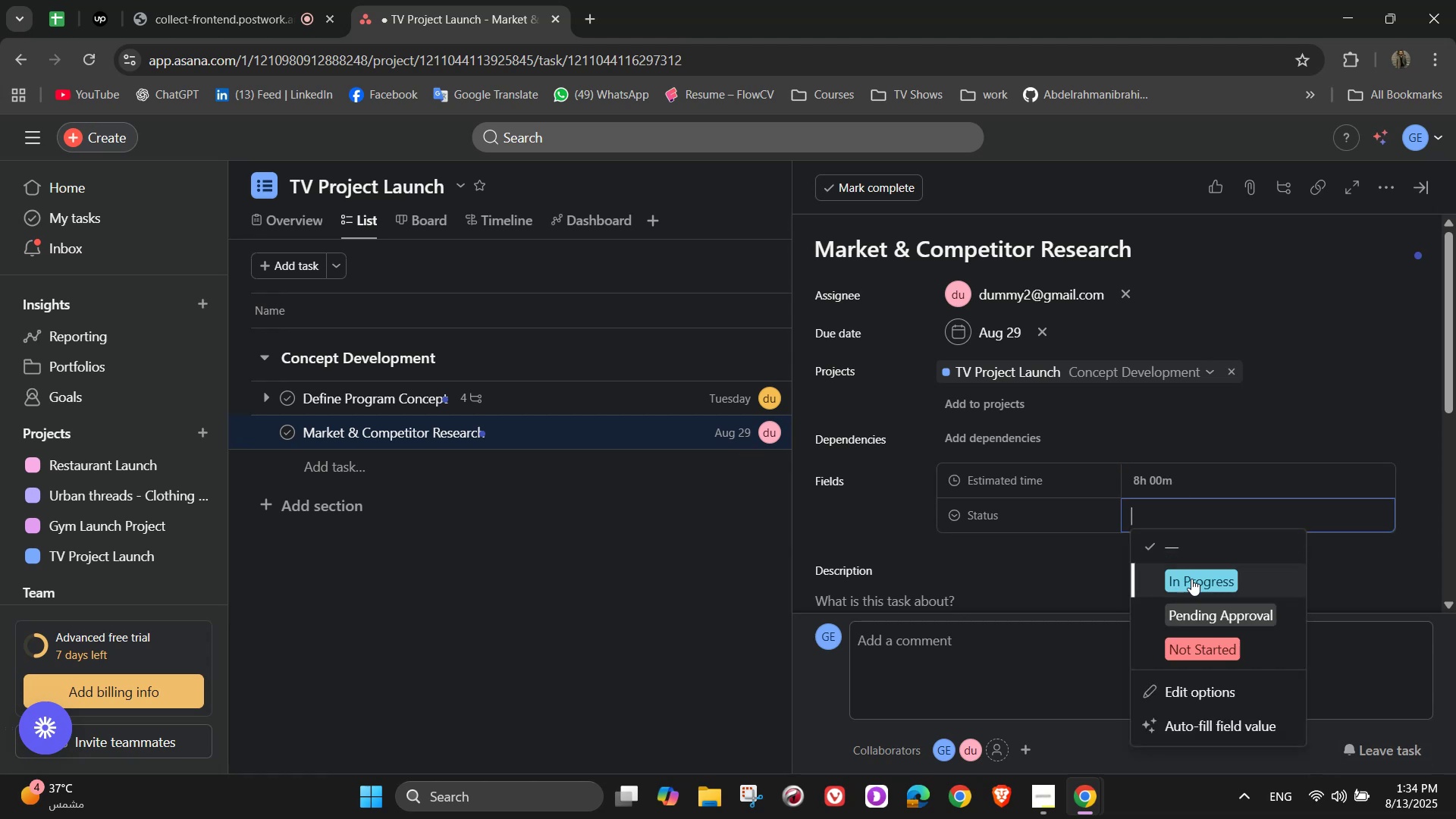 
left_click([1191, 579])
 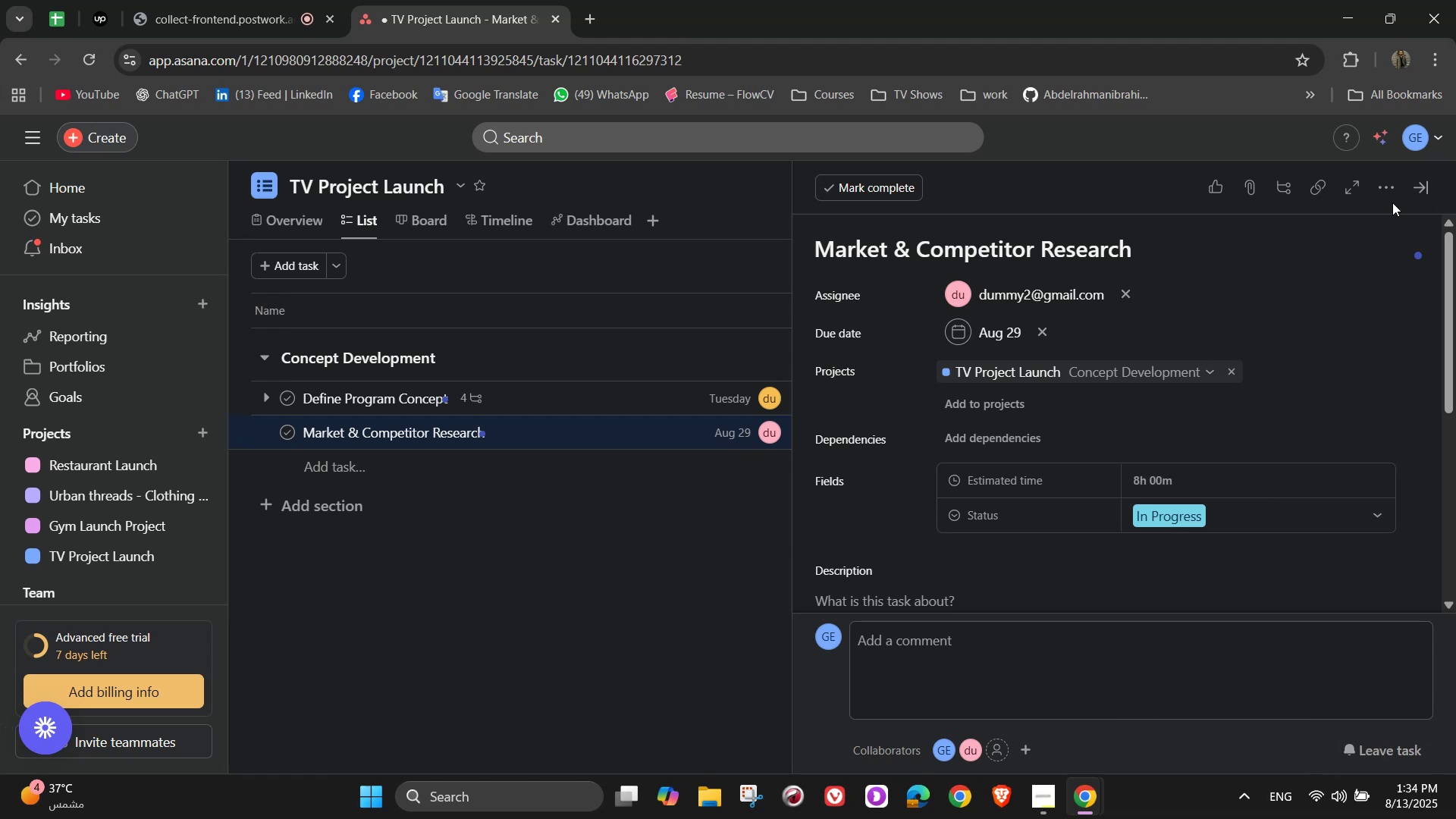 
left_click([1379, 195])
 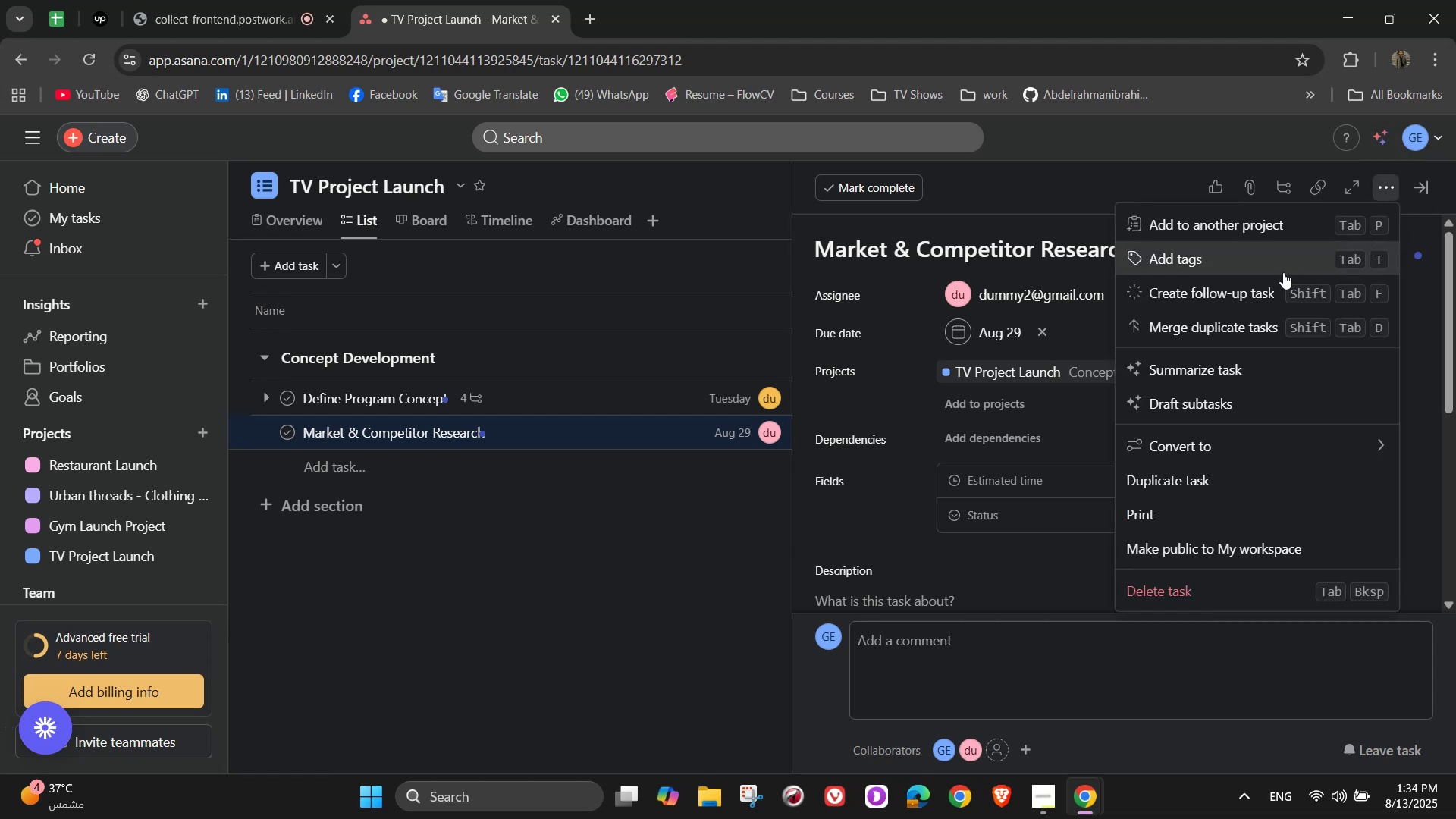 
left_click([1283, 272])
 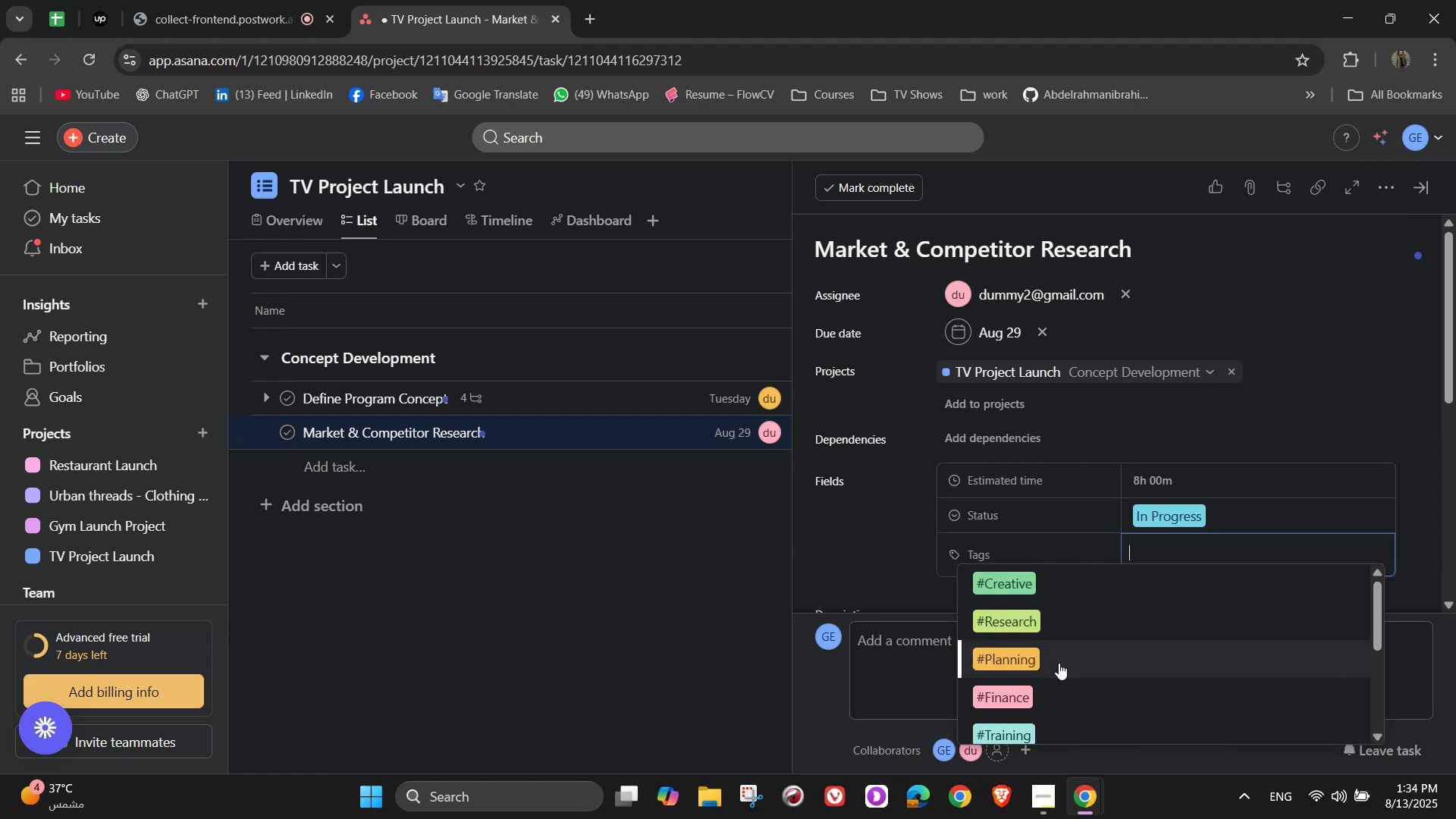 
scroll: coordinate [1059, 666], scroll_direction: up, amount: 2.0
 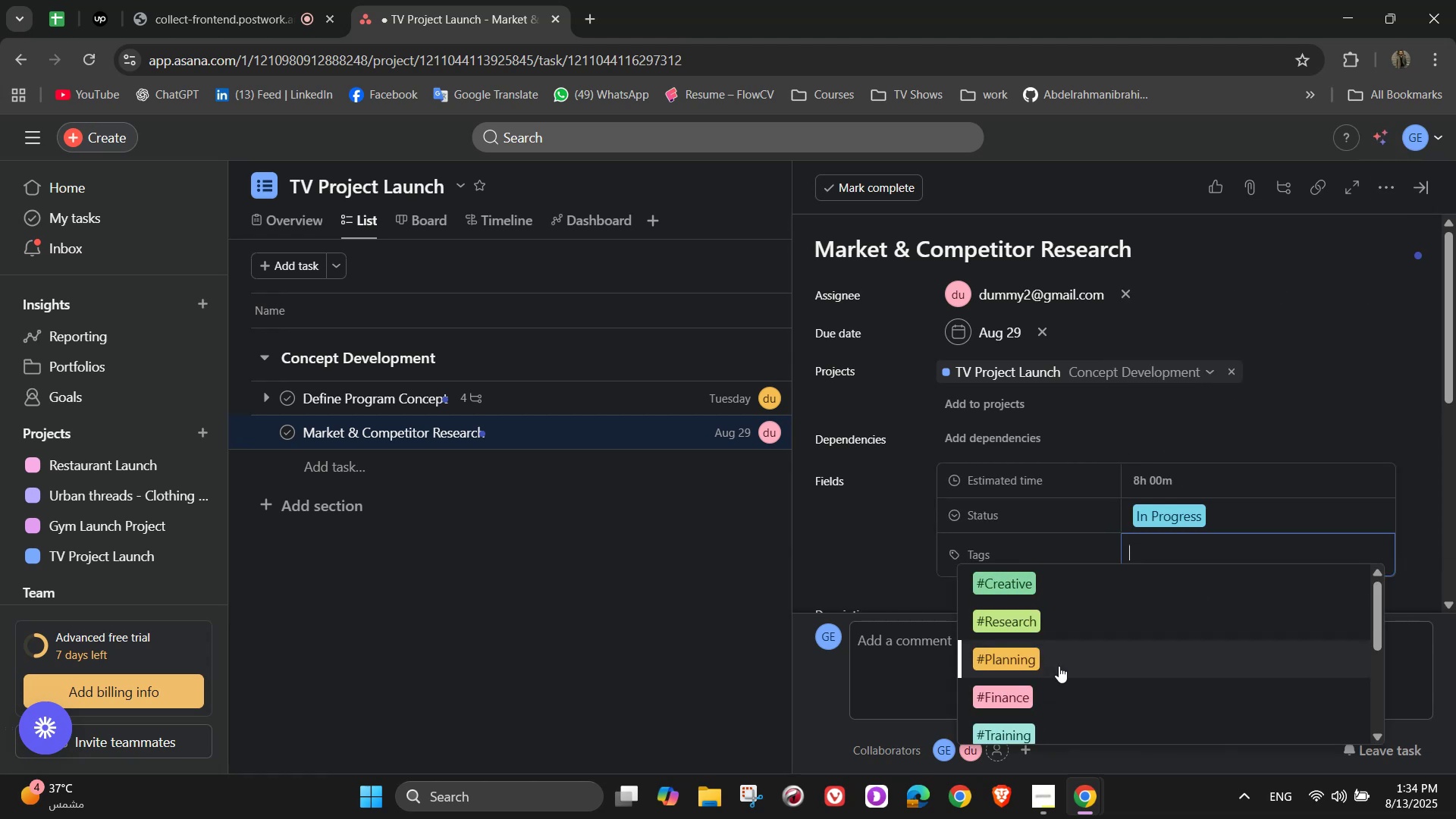 
left_click([1060, 632])
 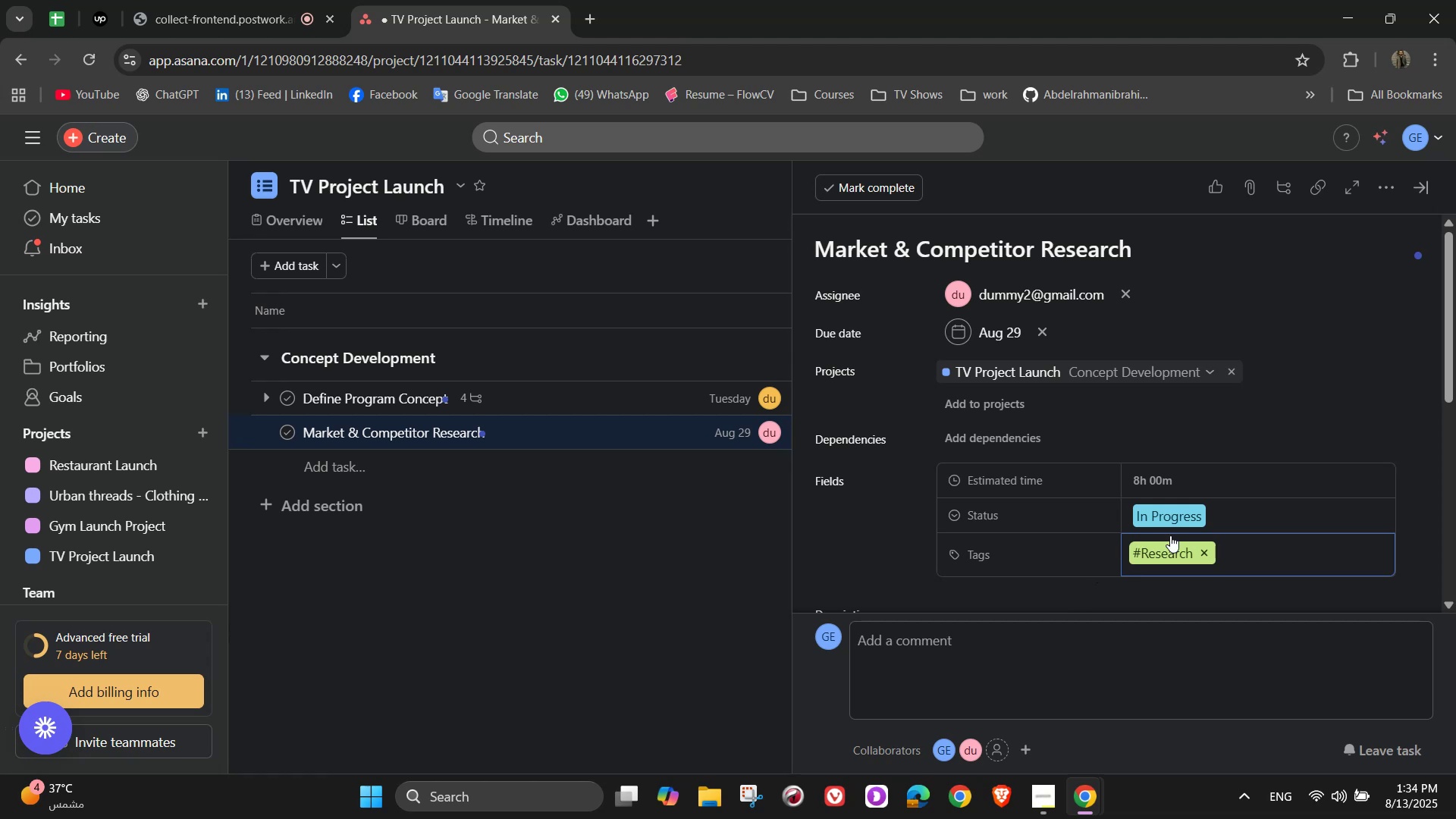 
key(R)
 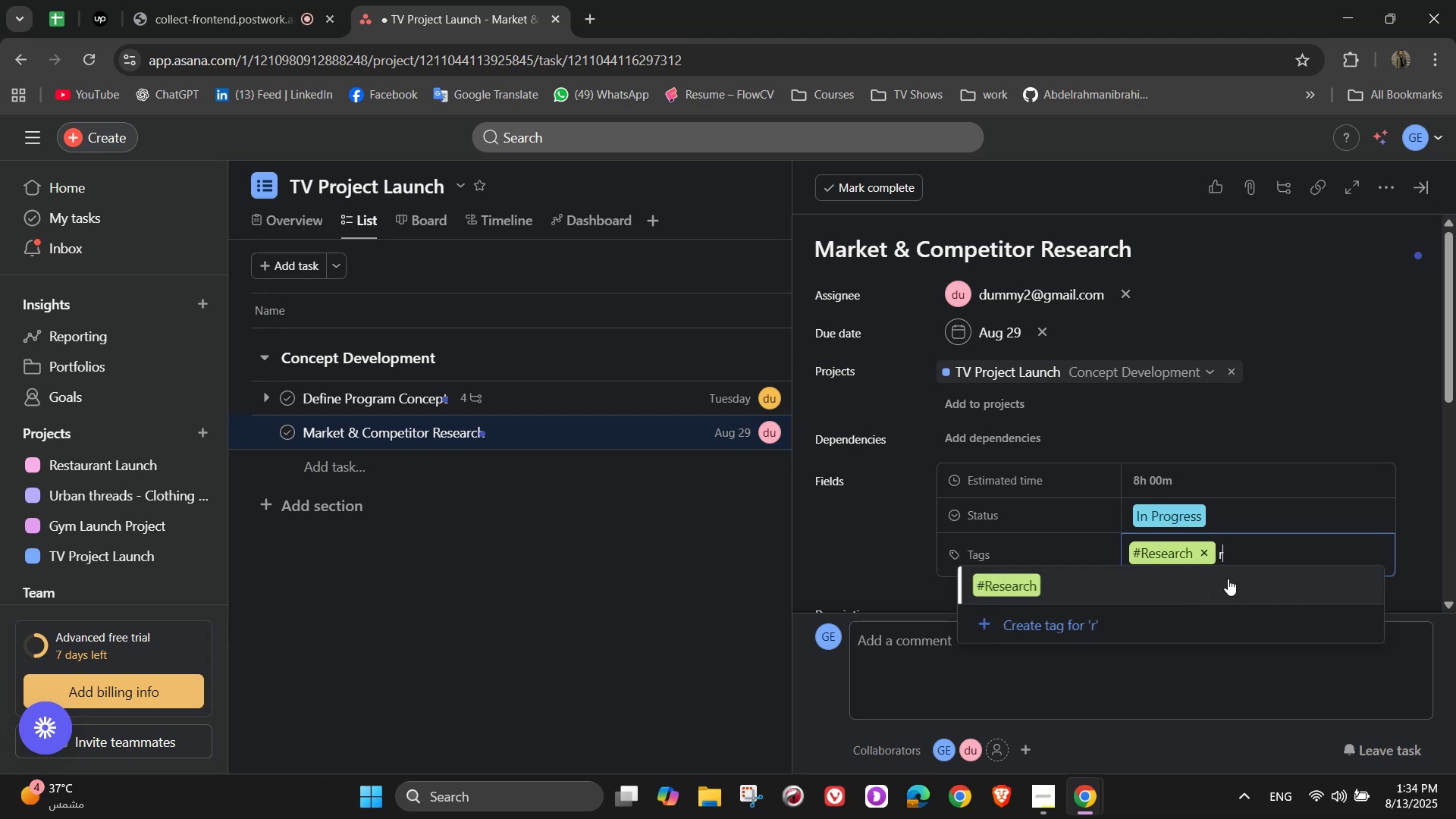 
key(Backspace)
 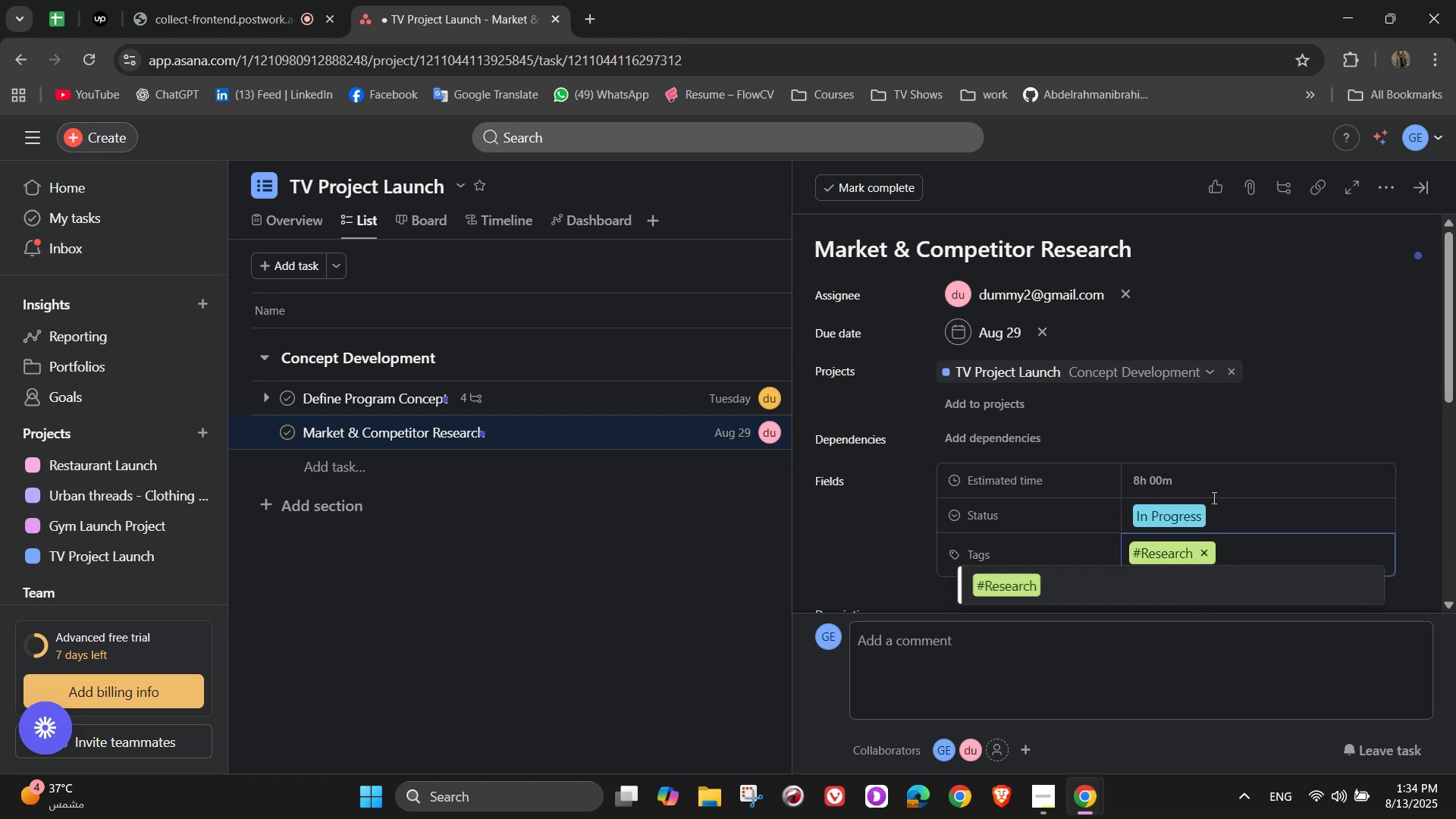 
scroll: coordinate [1195, 400], scroll_direction: down, amount: 1.0
 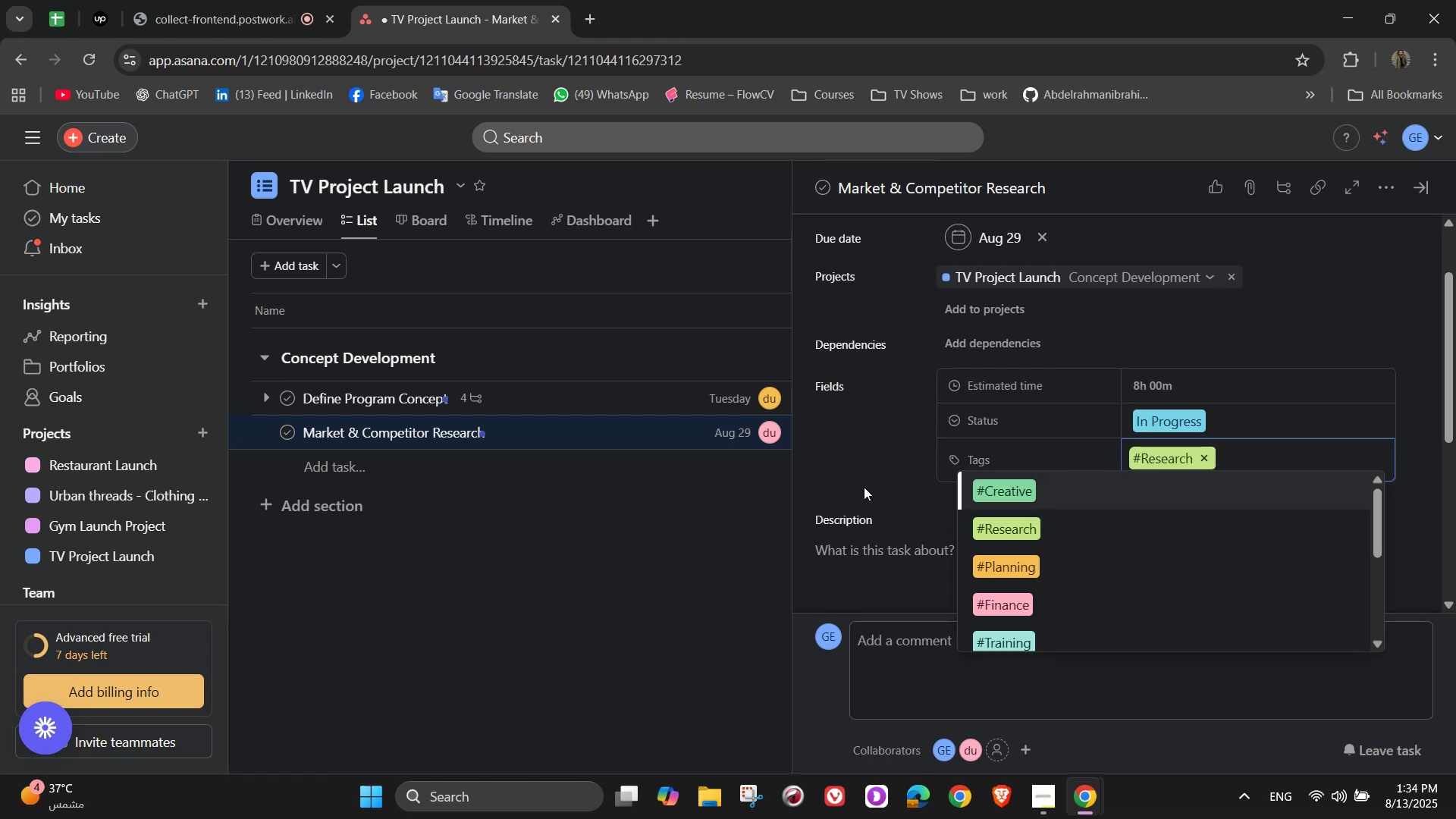 
left_click([874, 469])
 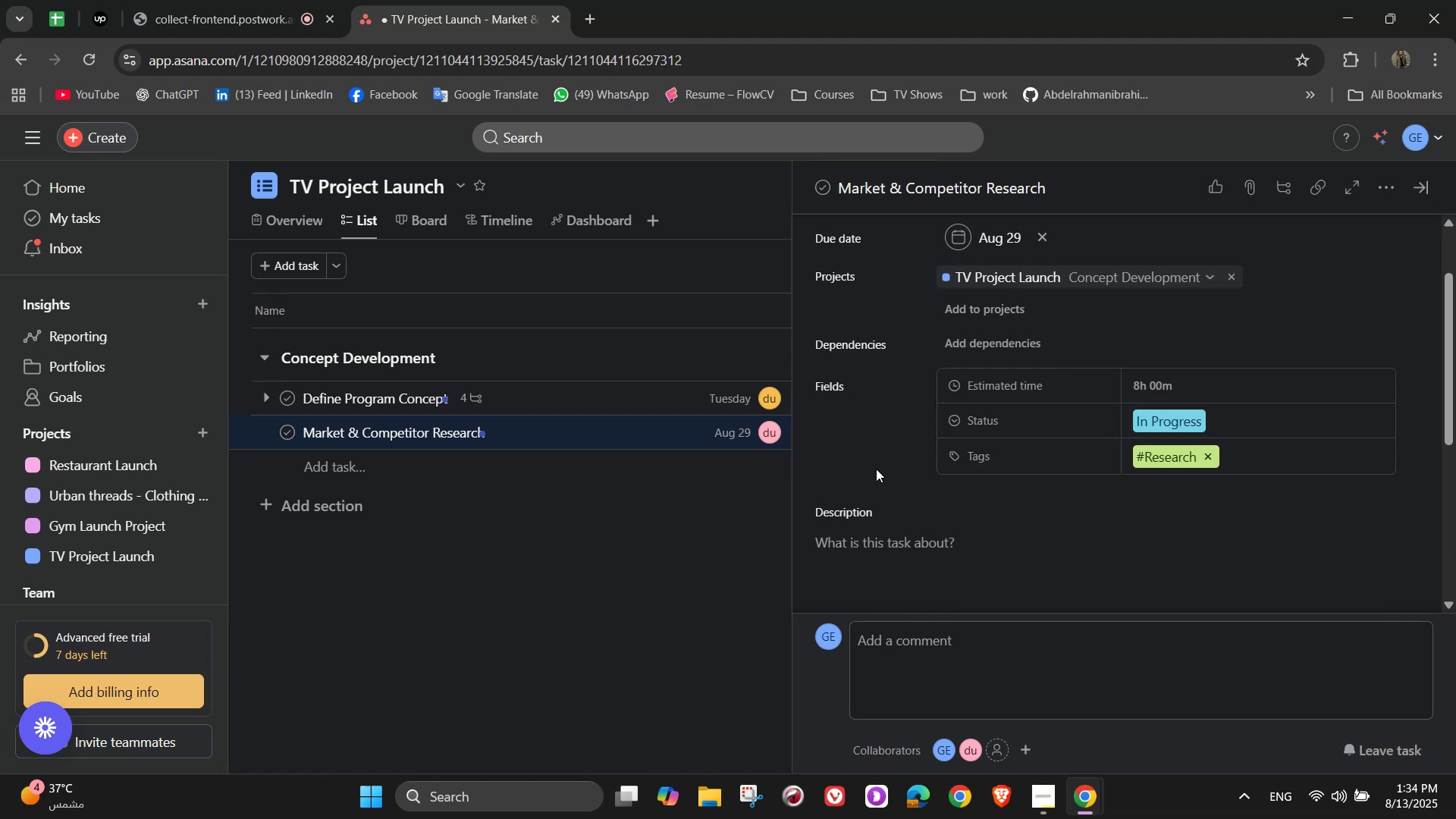 
scroll: coordinate [919, 457], scroll_direction: down, amount: 5.0
 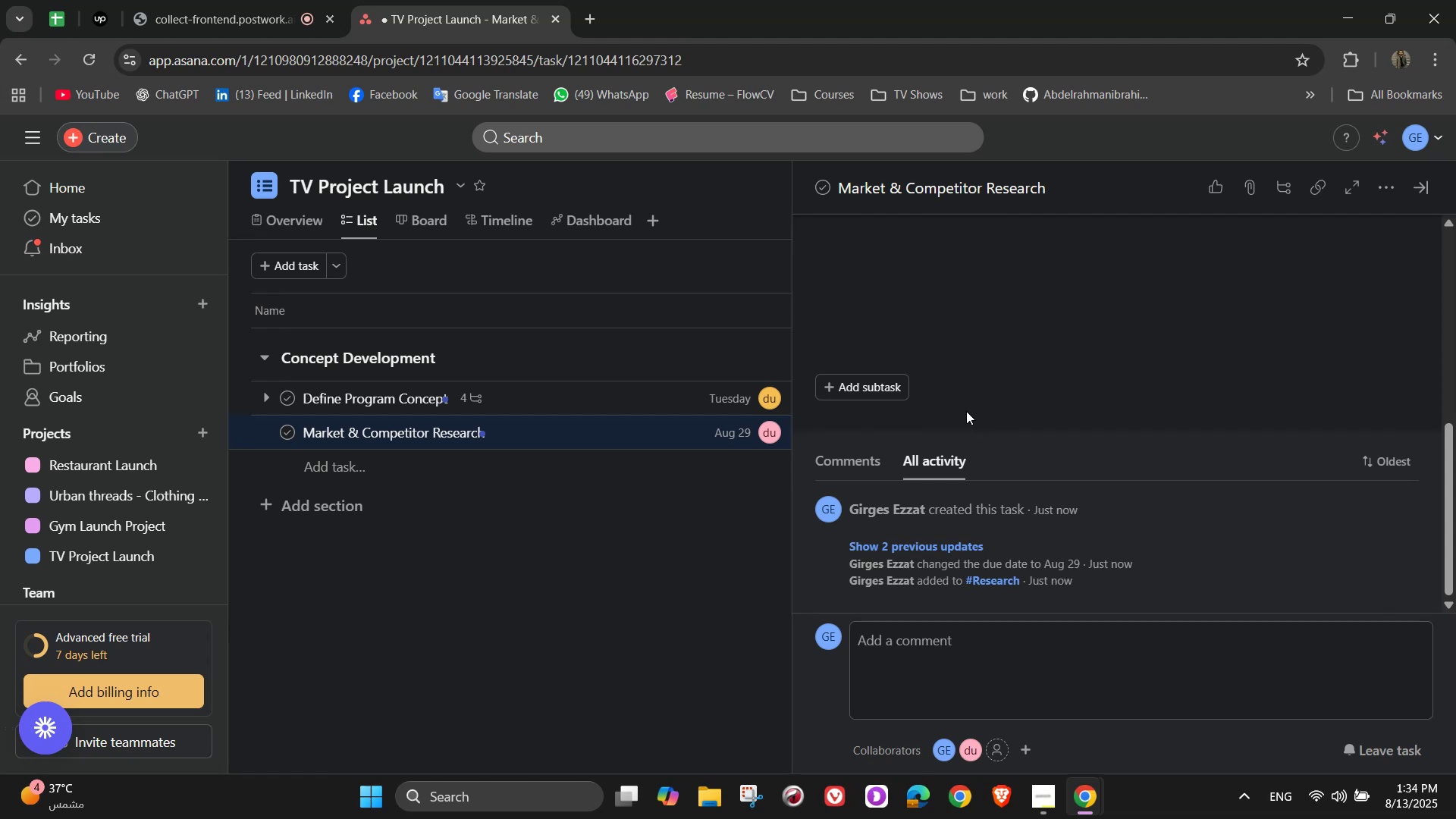 
scroll: coordinate [942, 413], scroll_direction: up, amount: 2.0
 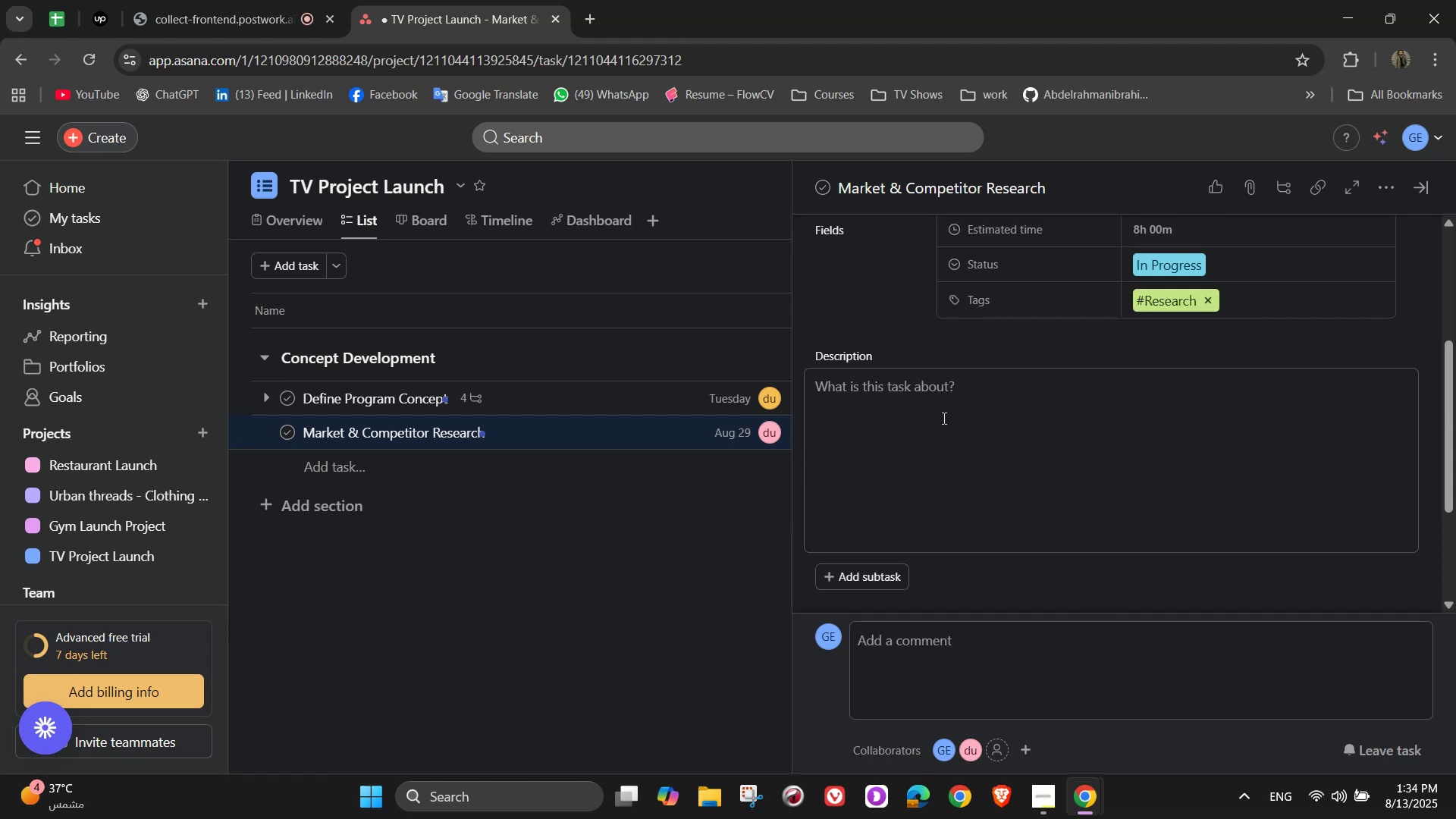 
scroll: coordinate [943, 418], scroll_direction: down, amount: 2.0
 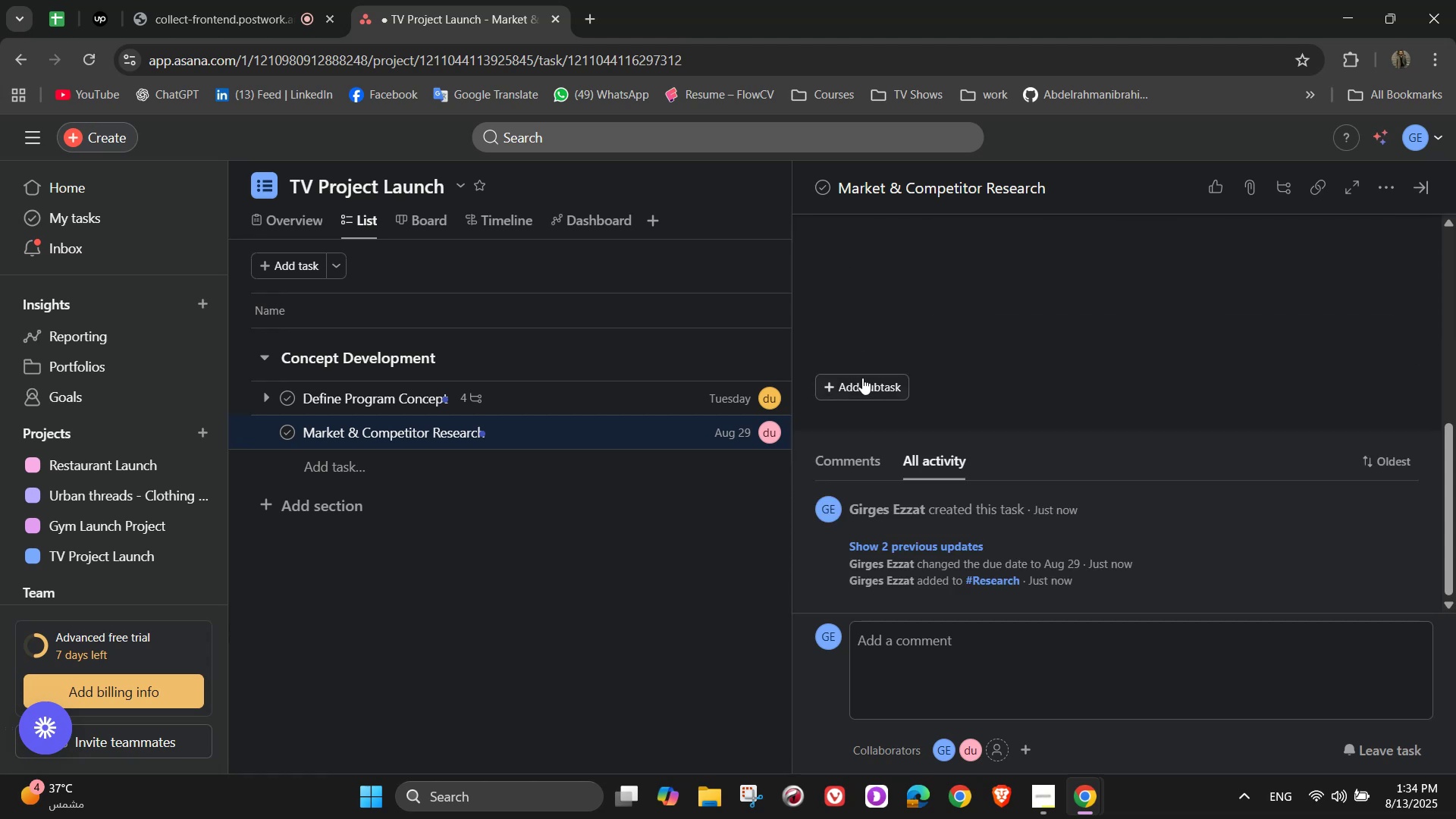 
left_click([861, 378])
 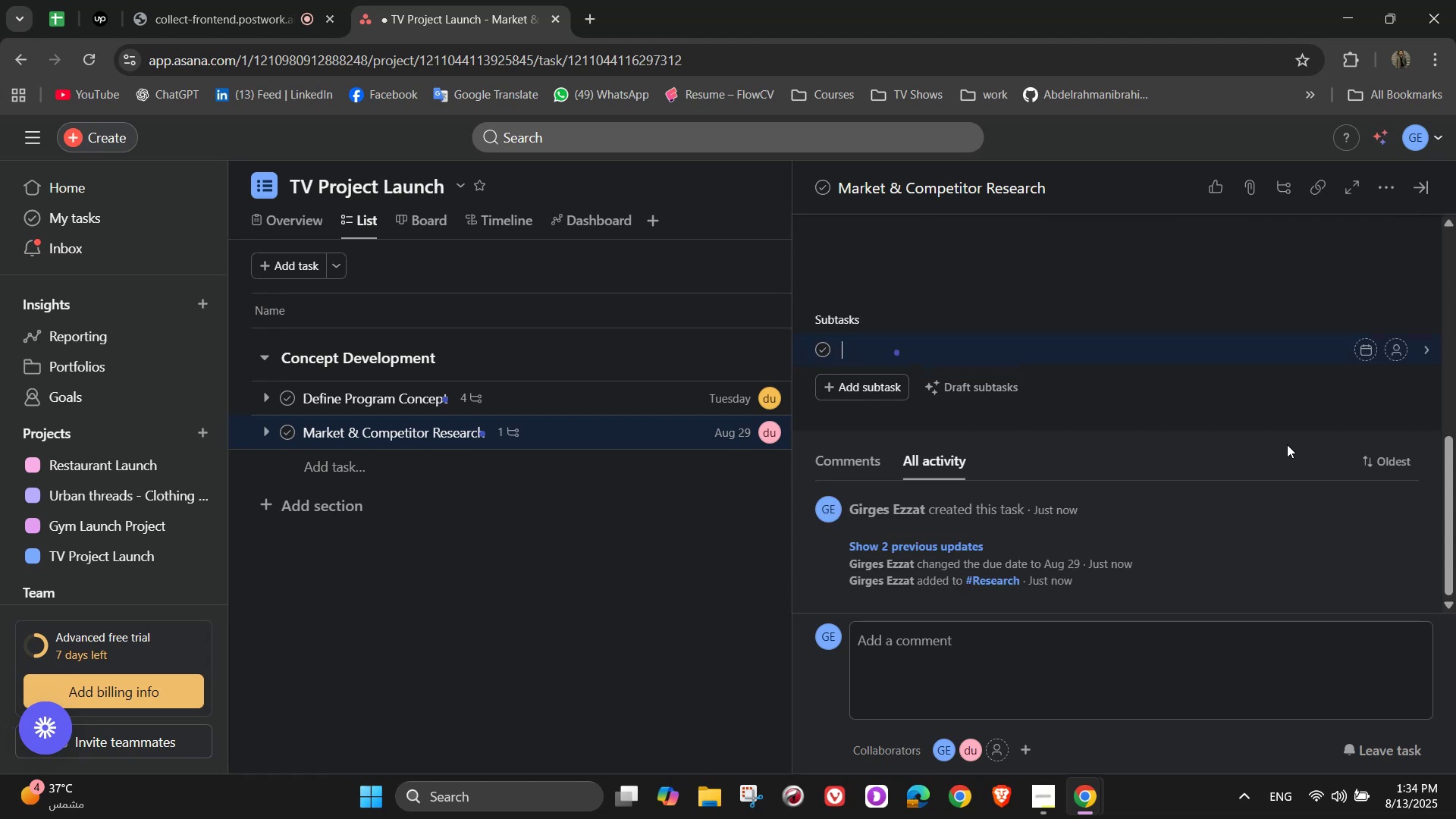 
type(Anayze)
 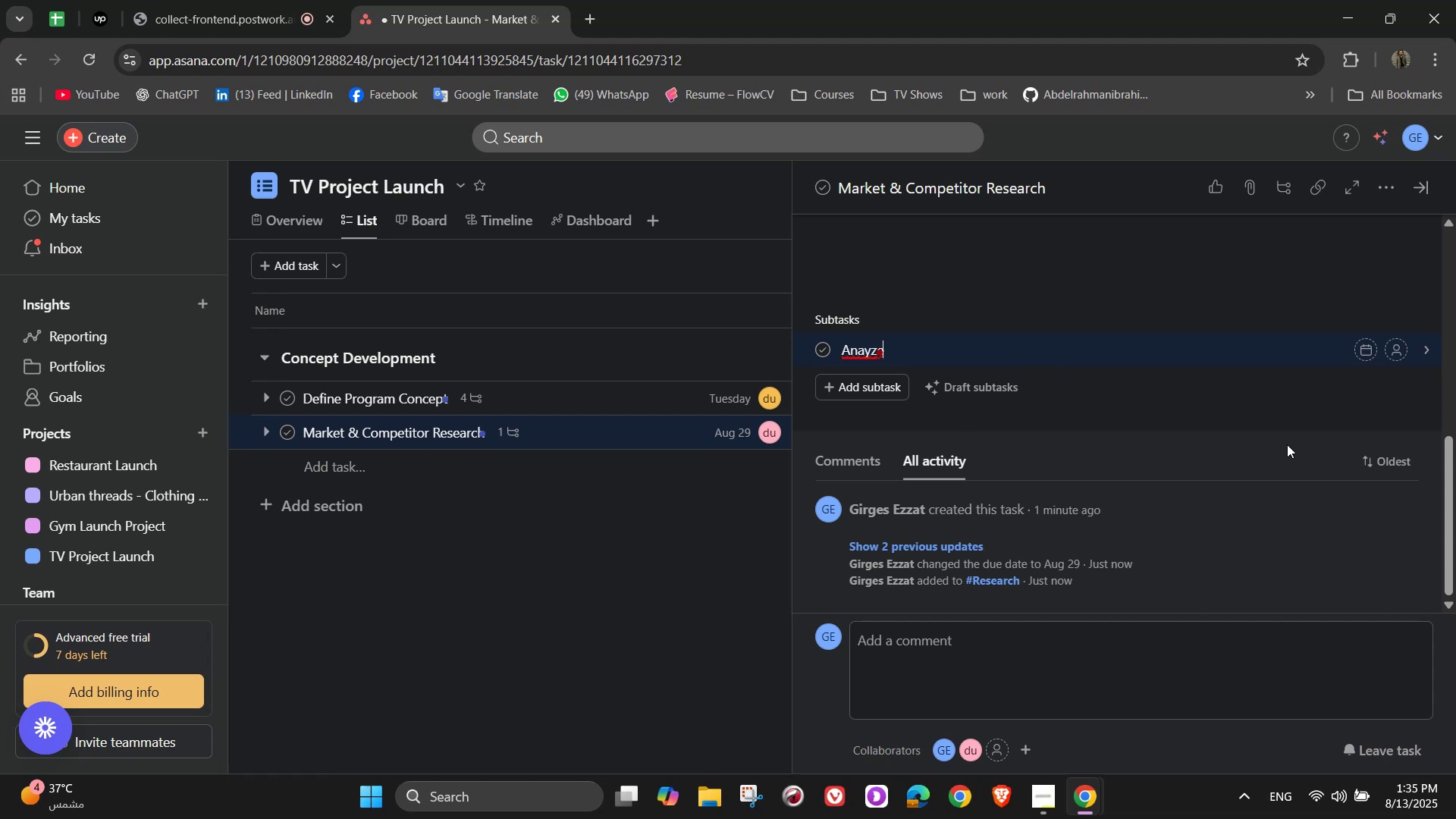 
wait(10.45)
 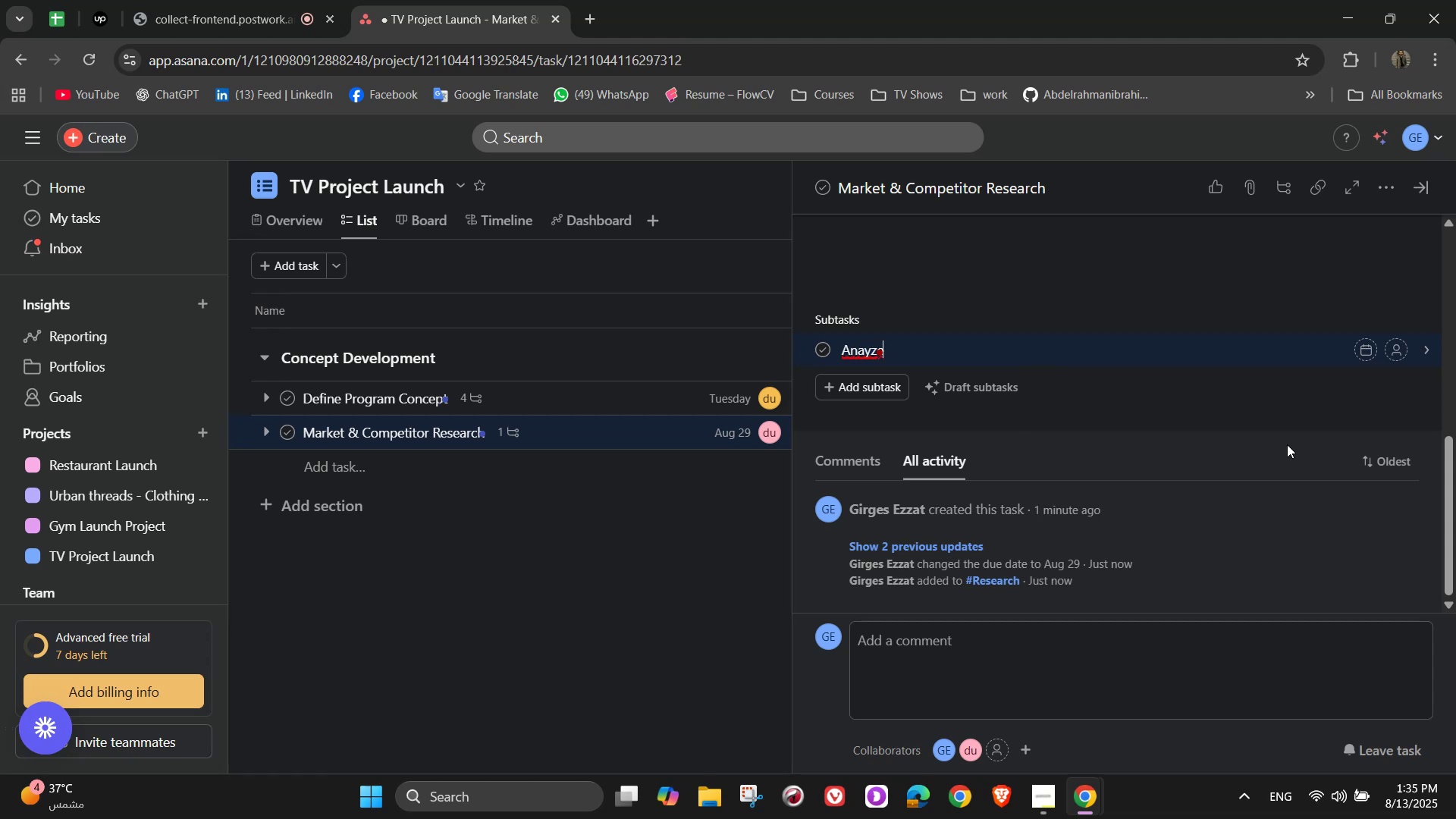 
key(Backspace)
key(Backspace)
key(Backspace)
type(lyze compet)
 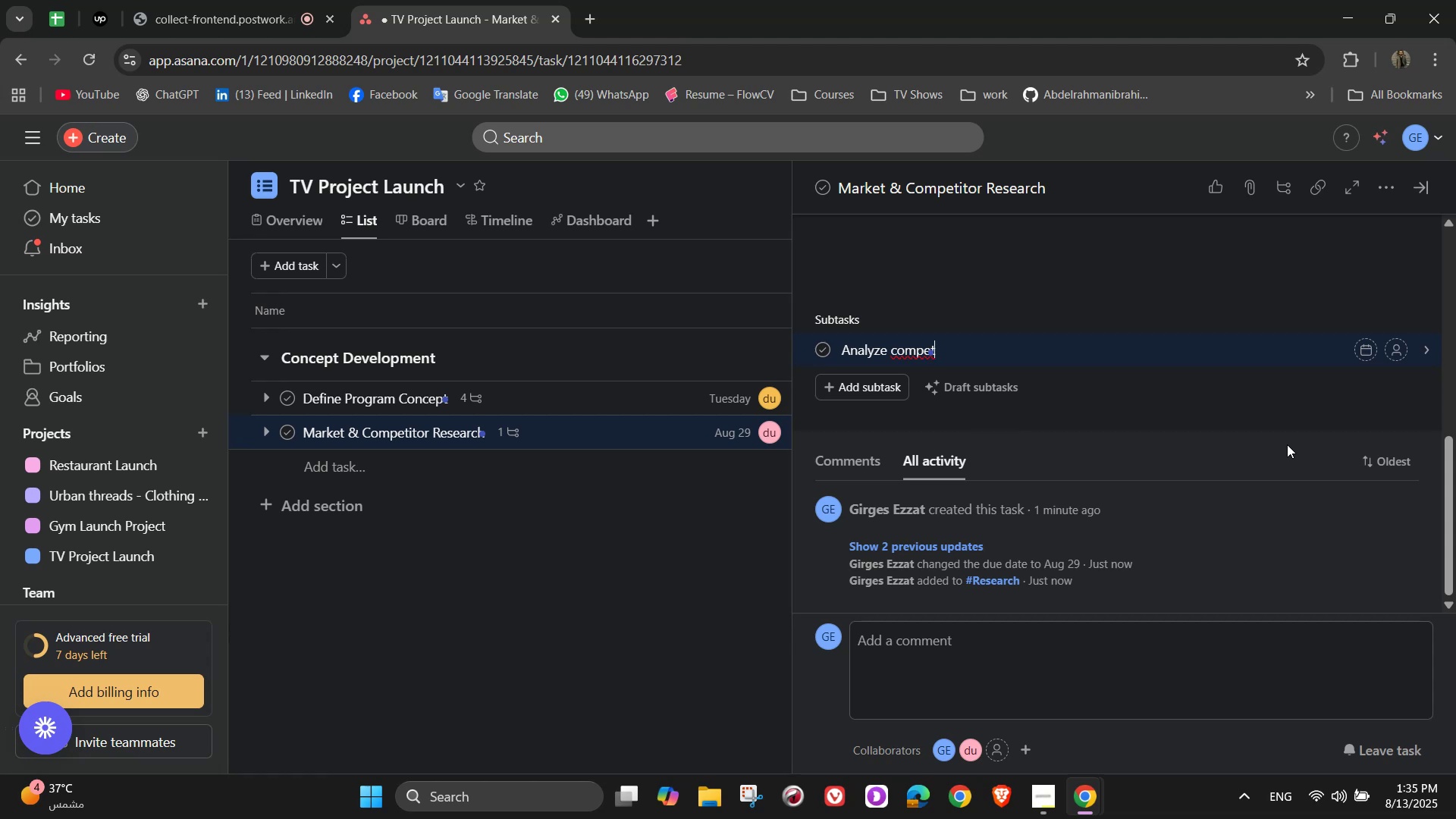 
type(ing)
 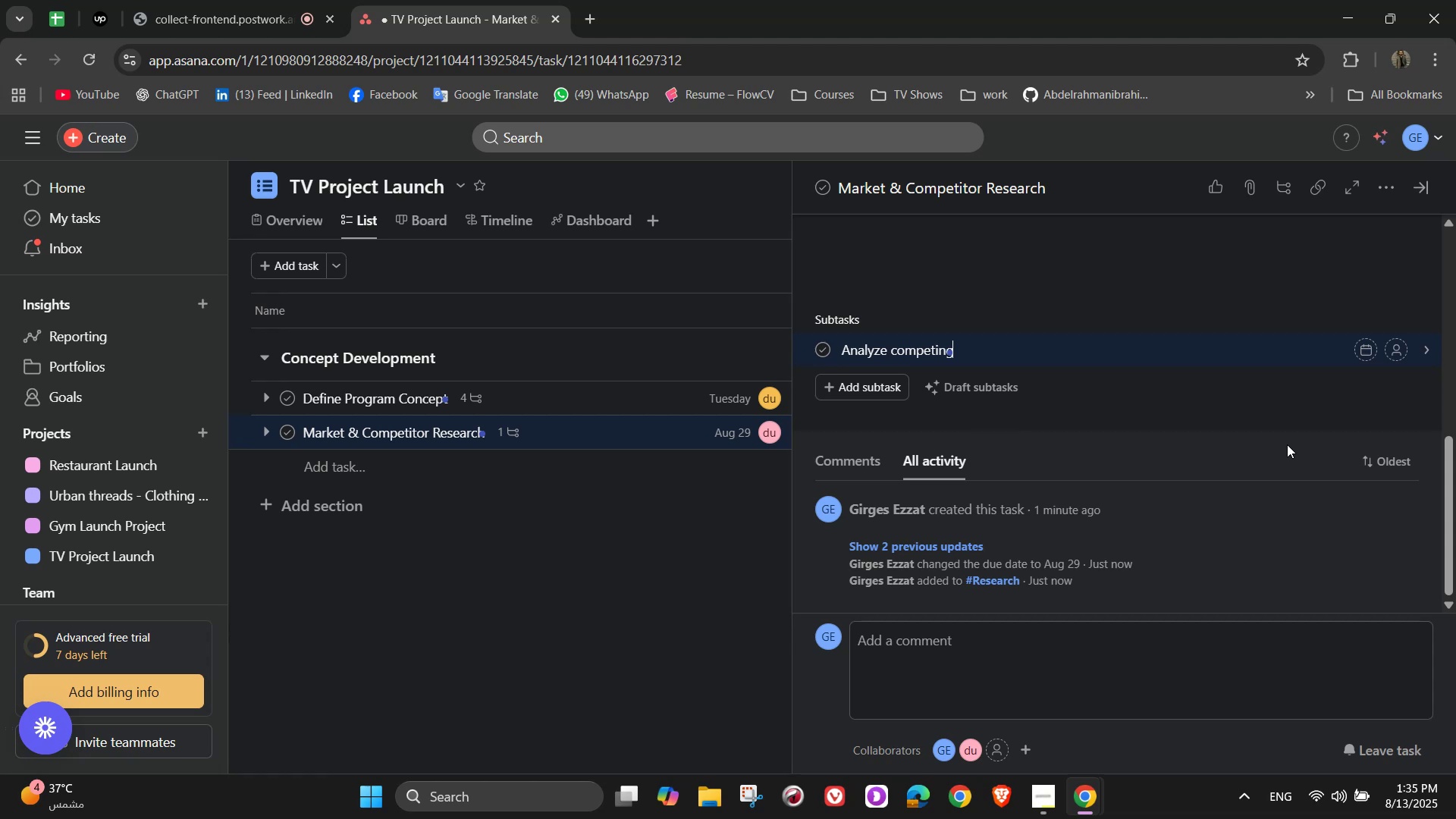 
wait(12.96)
 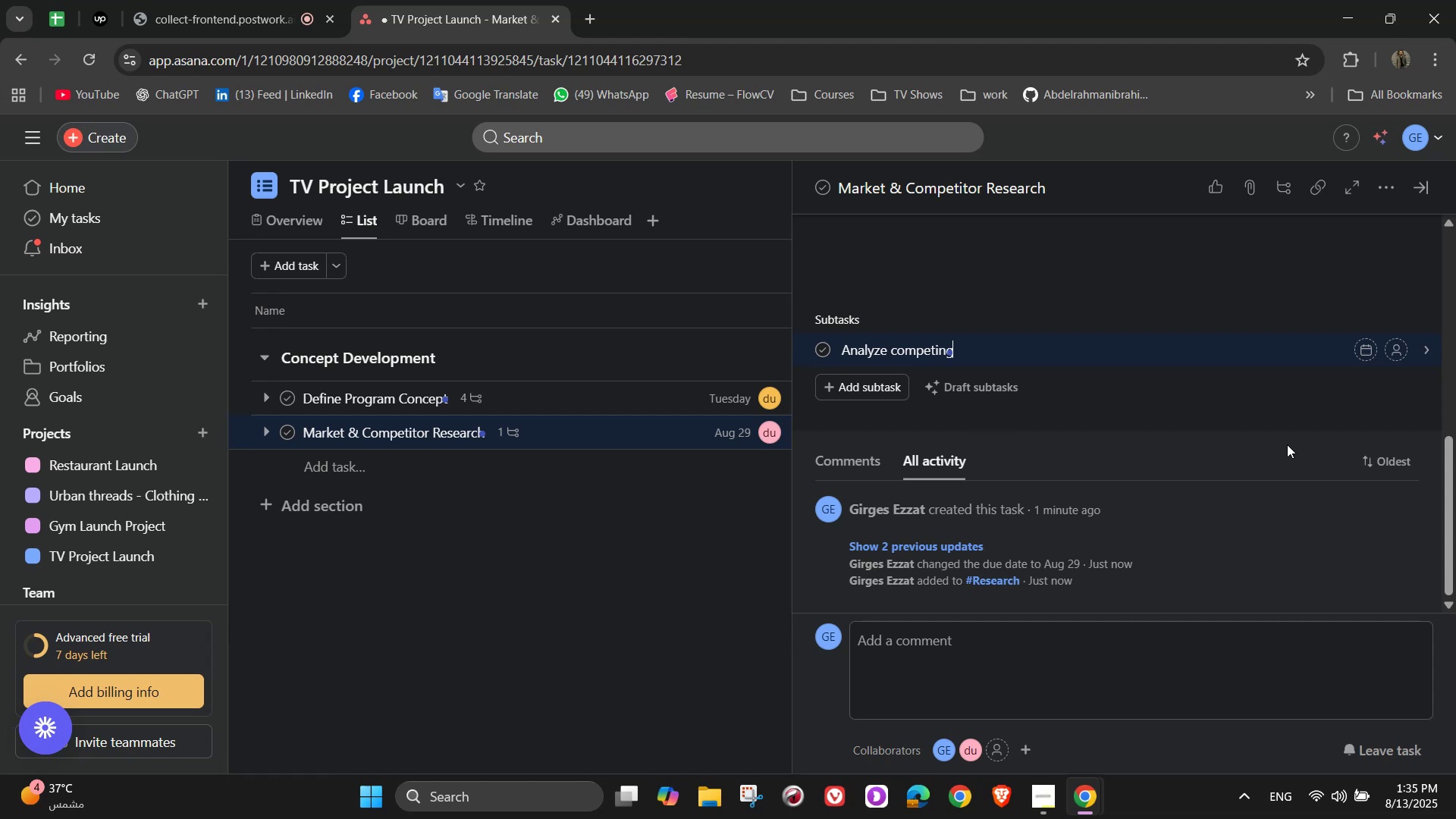 
scroll: coordinate [1279, 399], scroll_direction: up, amount: 4.0
 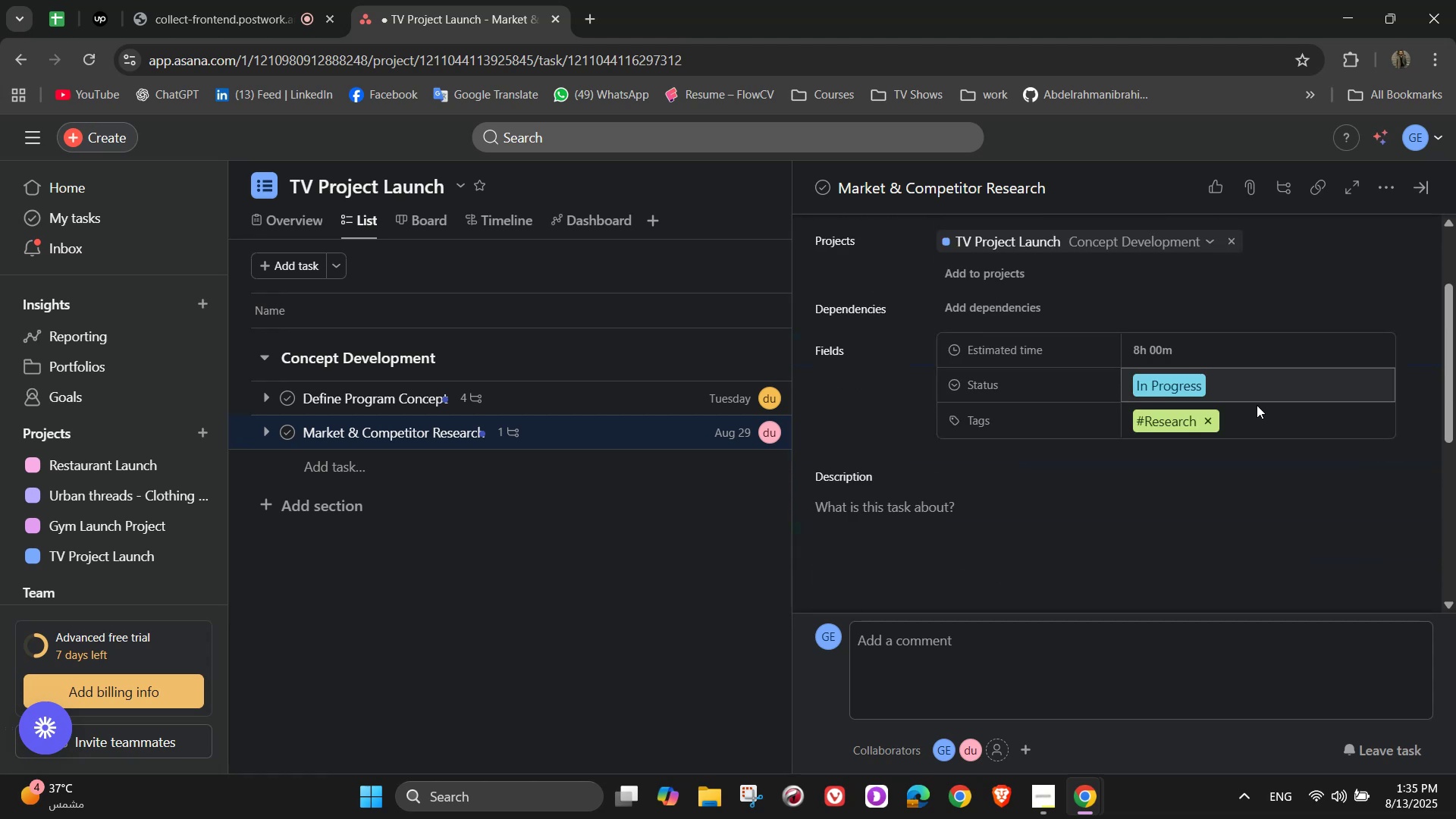 
scroll: coordinate [1216, 425], scroll_direction: down, amount: 3.0
 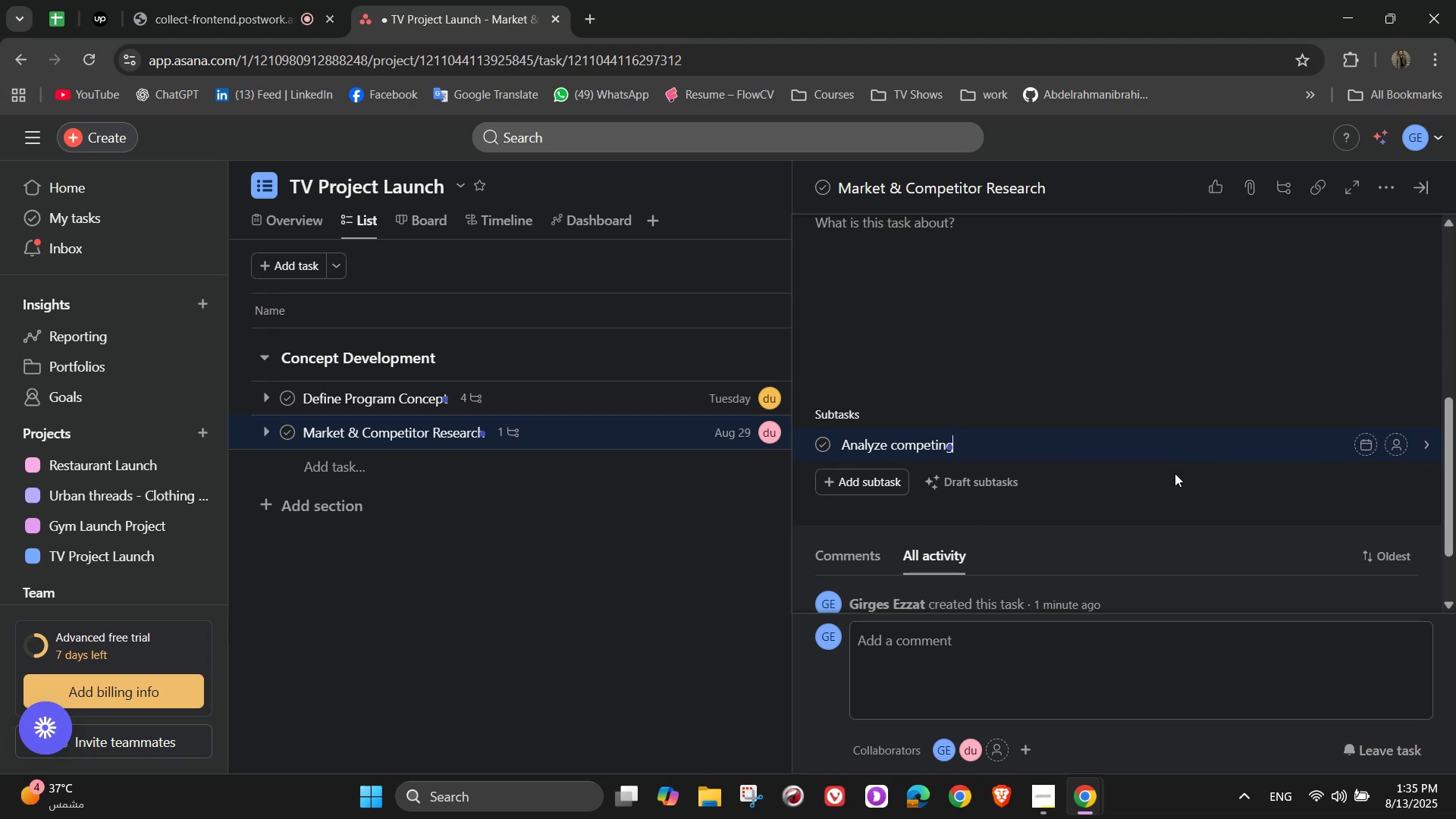 
wait(21.07)
 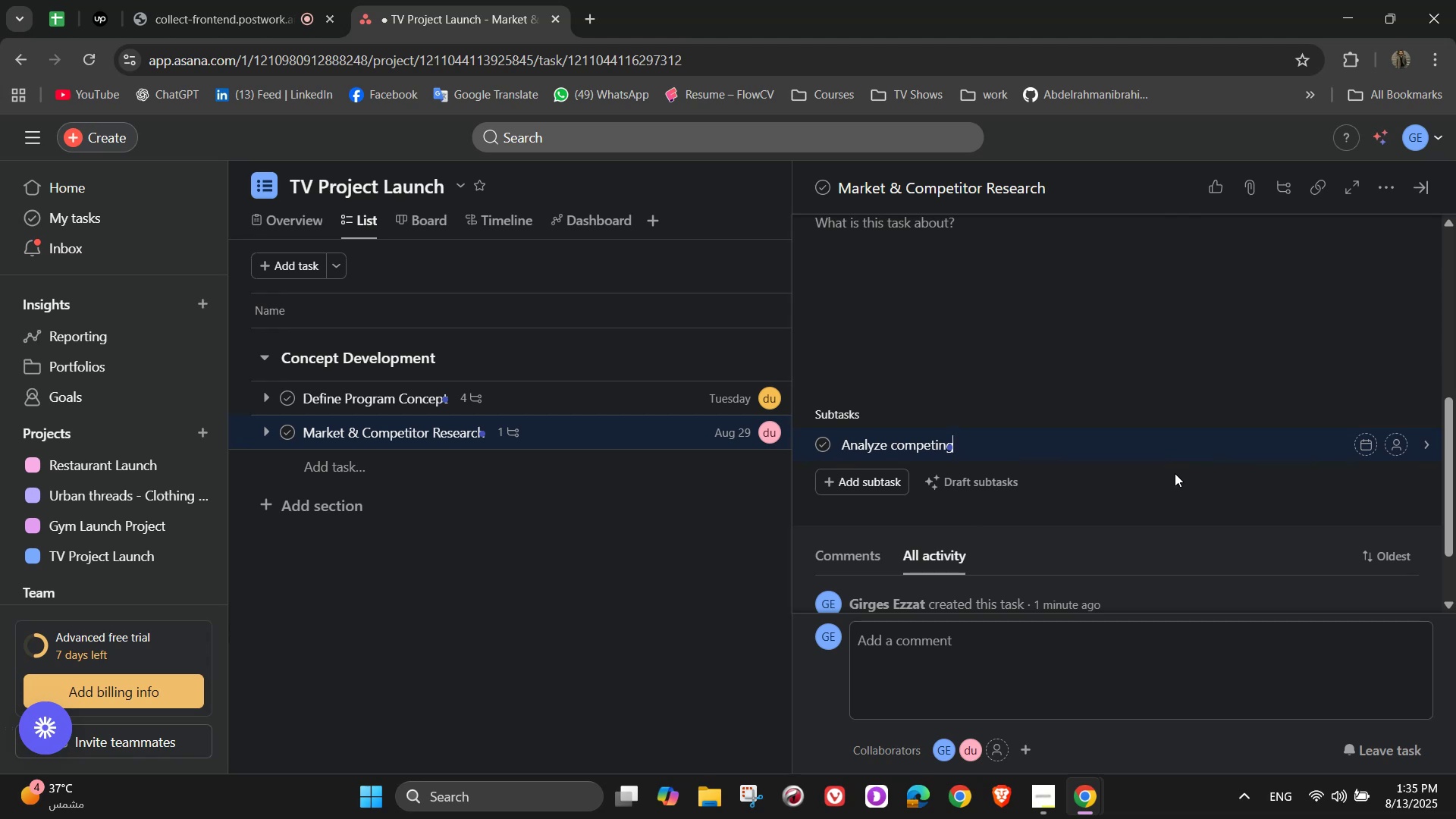 
type( )
key(Backspace)
key(Backspace)
key(Backspace)
key(Backspace)
type(itor Res)
 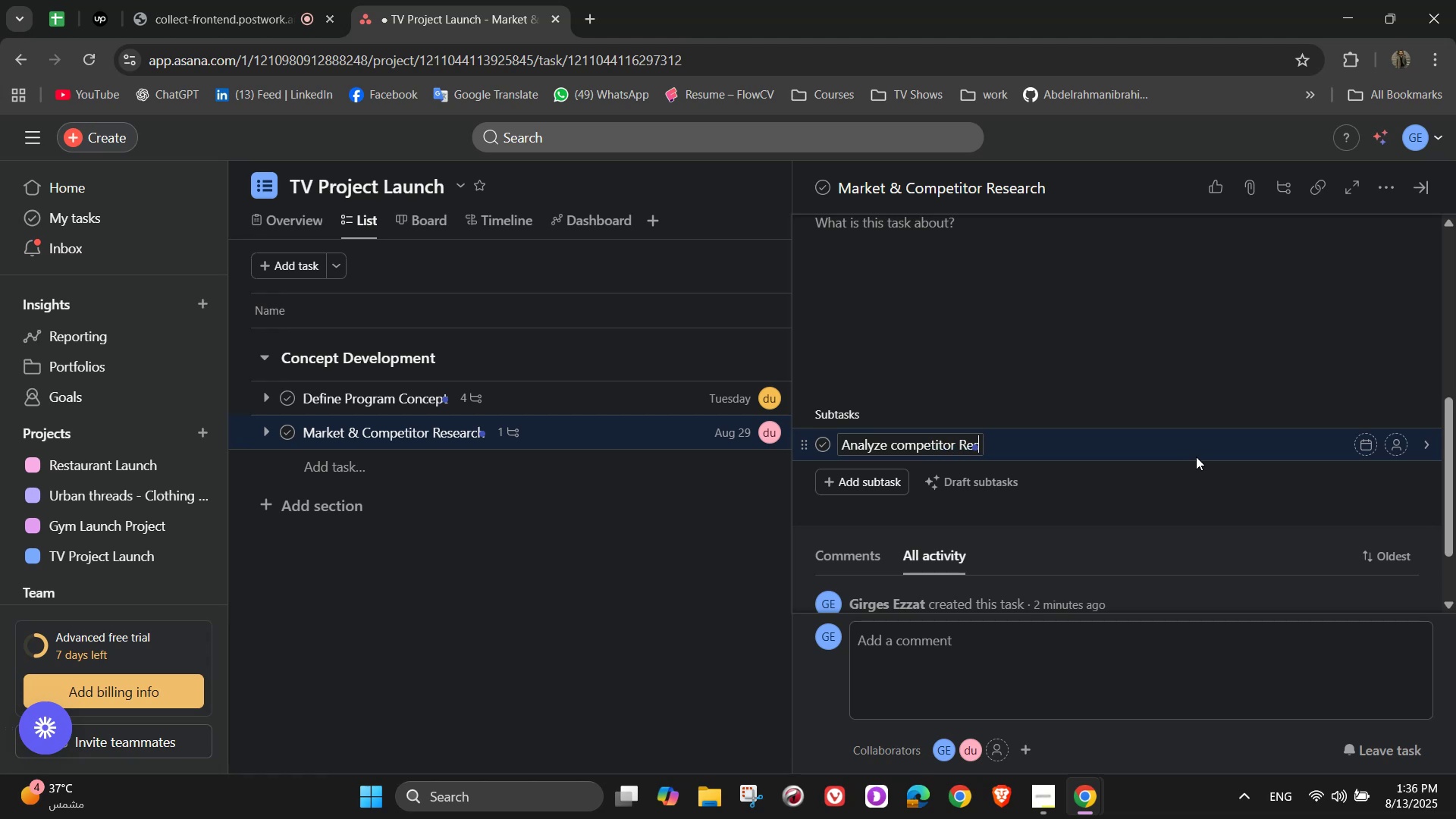 
type(ea)
key(Backspace)
type(r)
key(Backspace)
type(arch)
 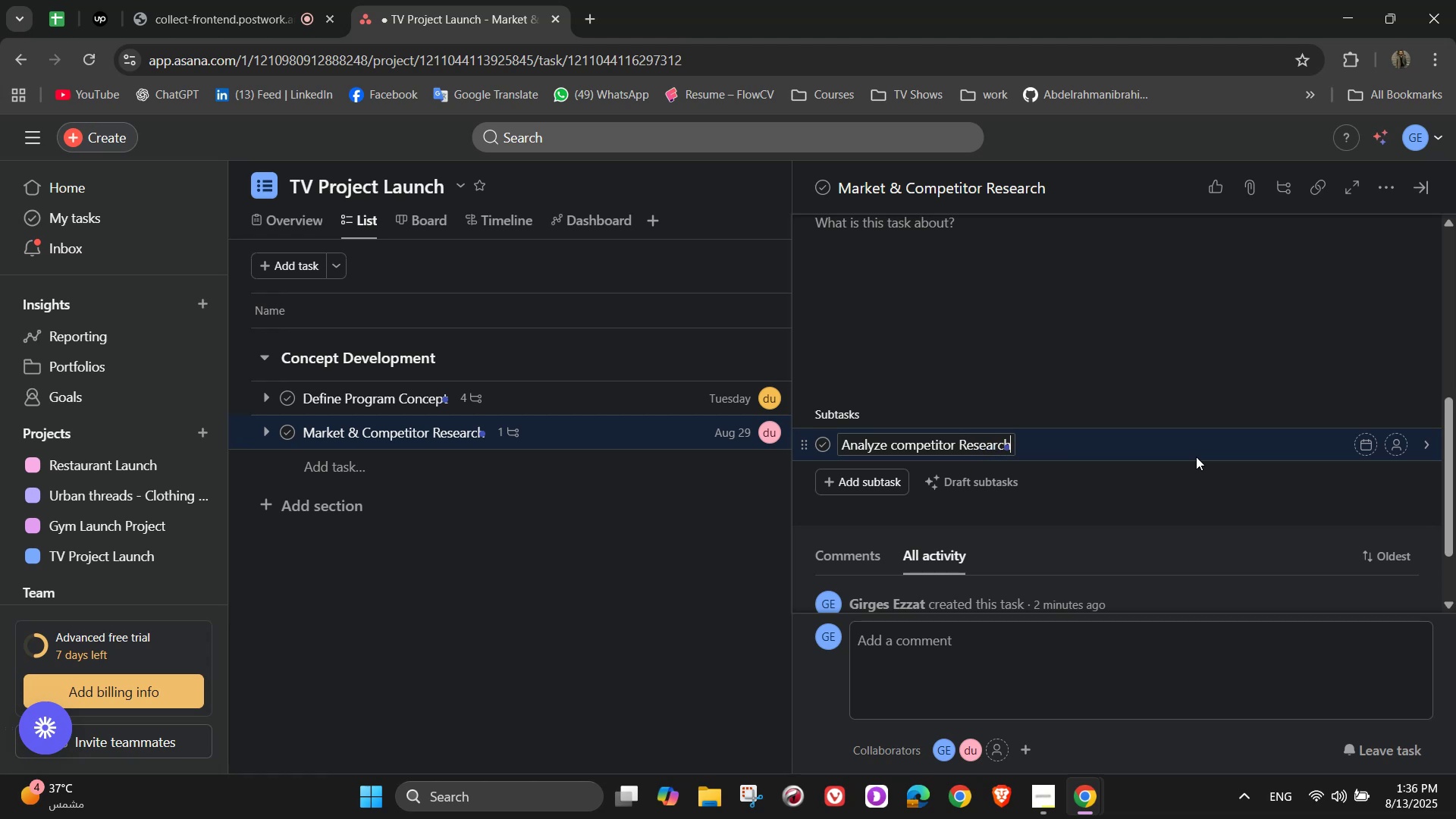 
key(NumpadEnter)
 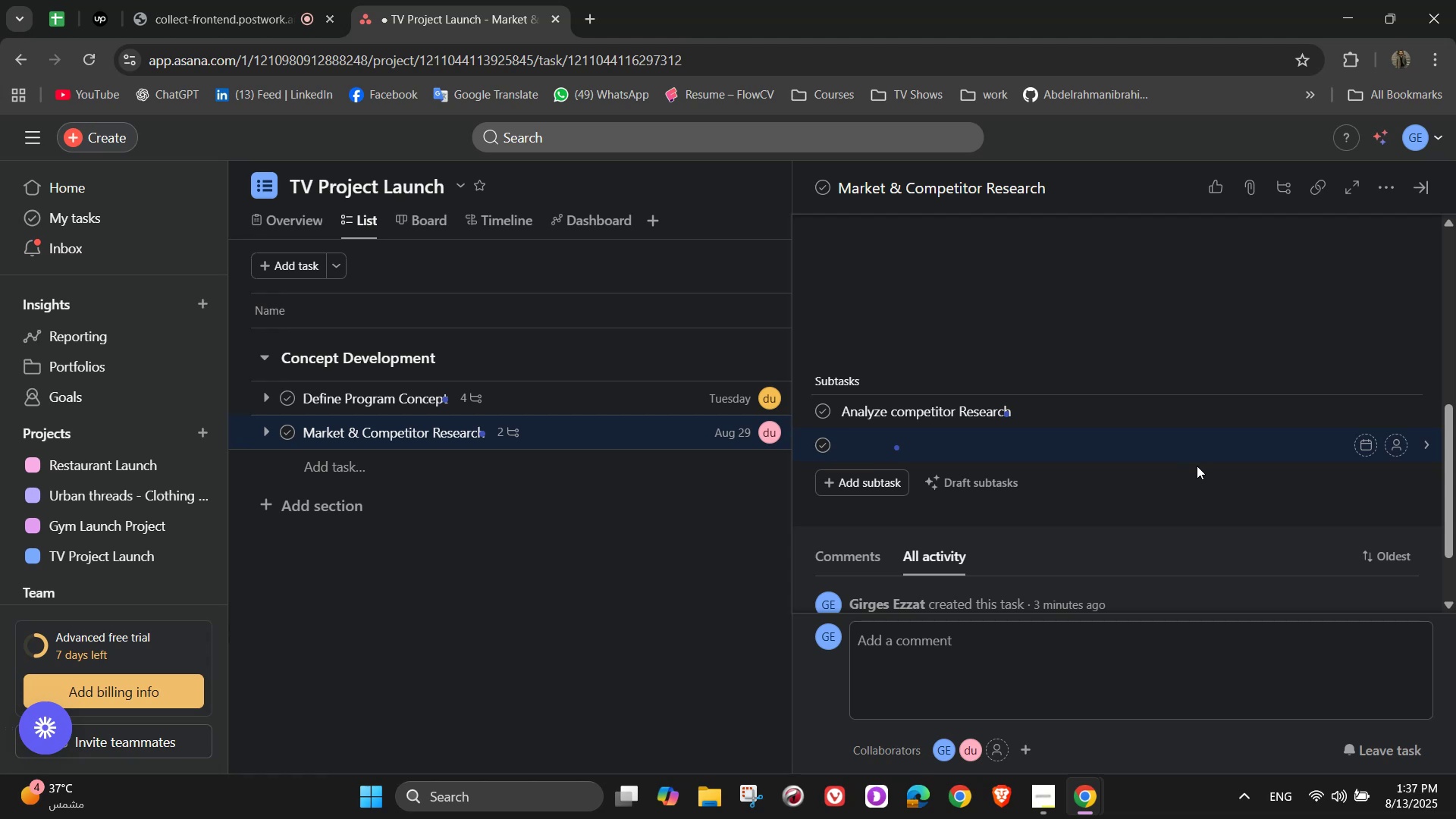 
wait(54.6)
 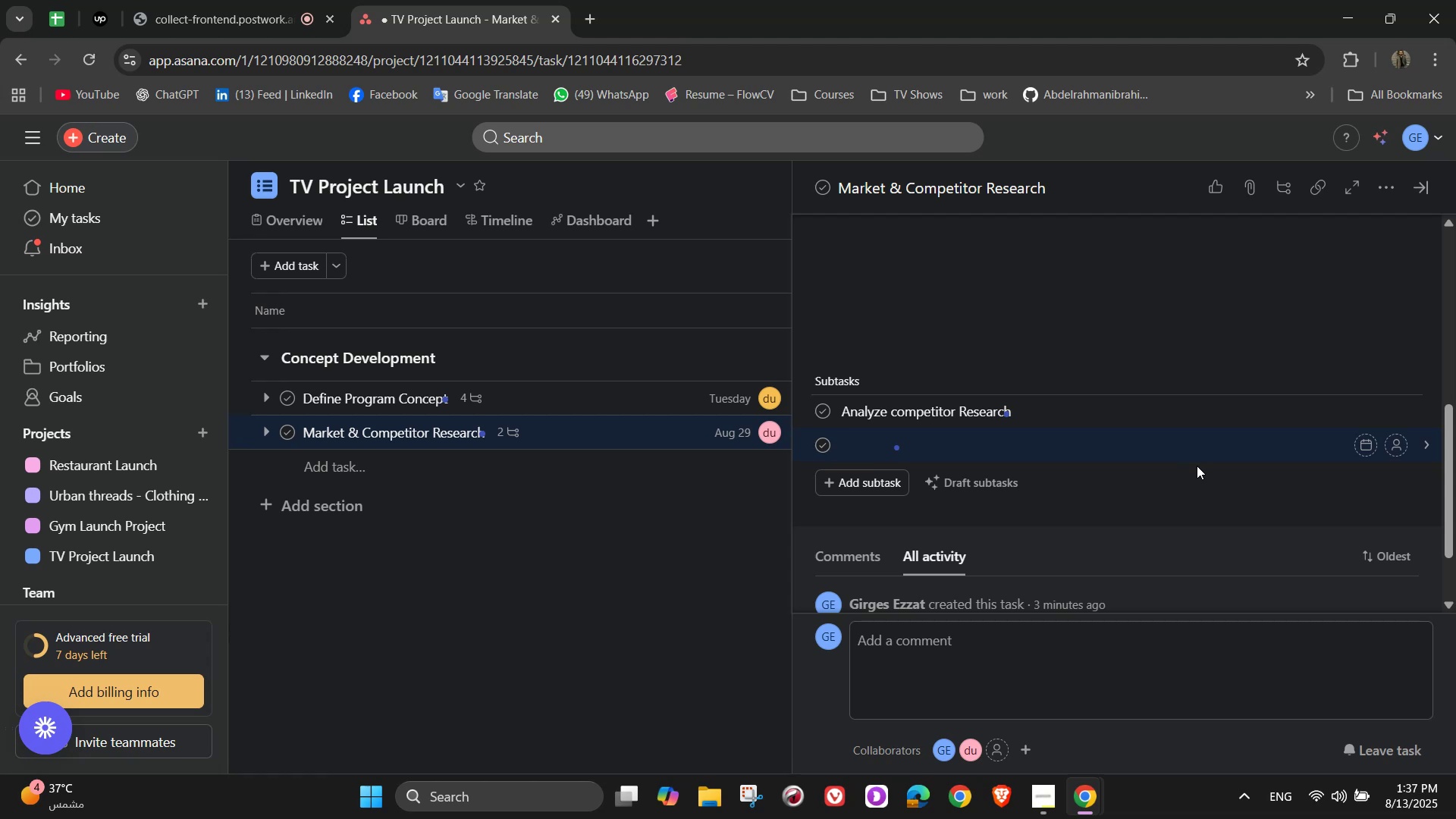 
left_click([996, 406])
 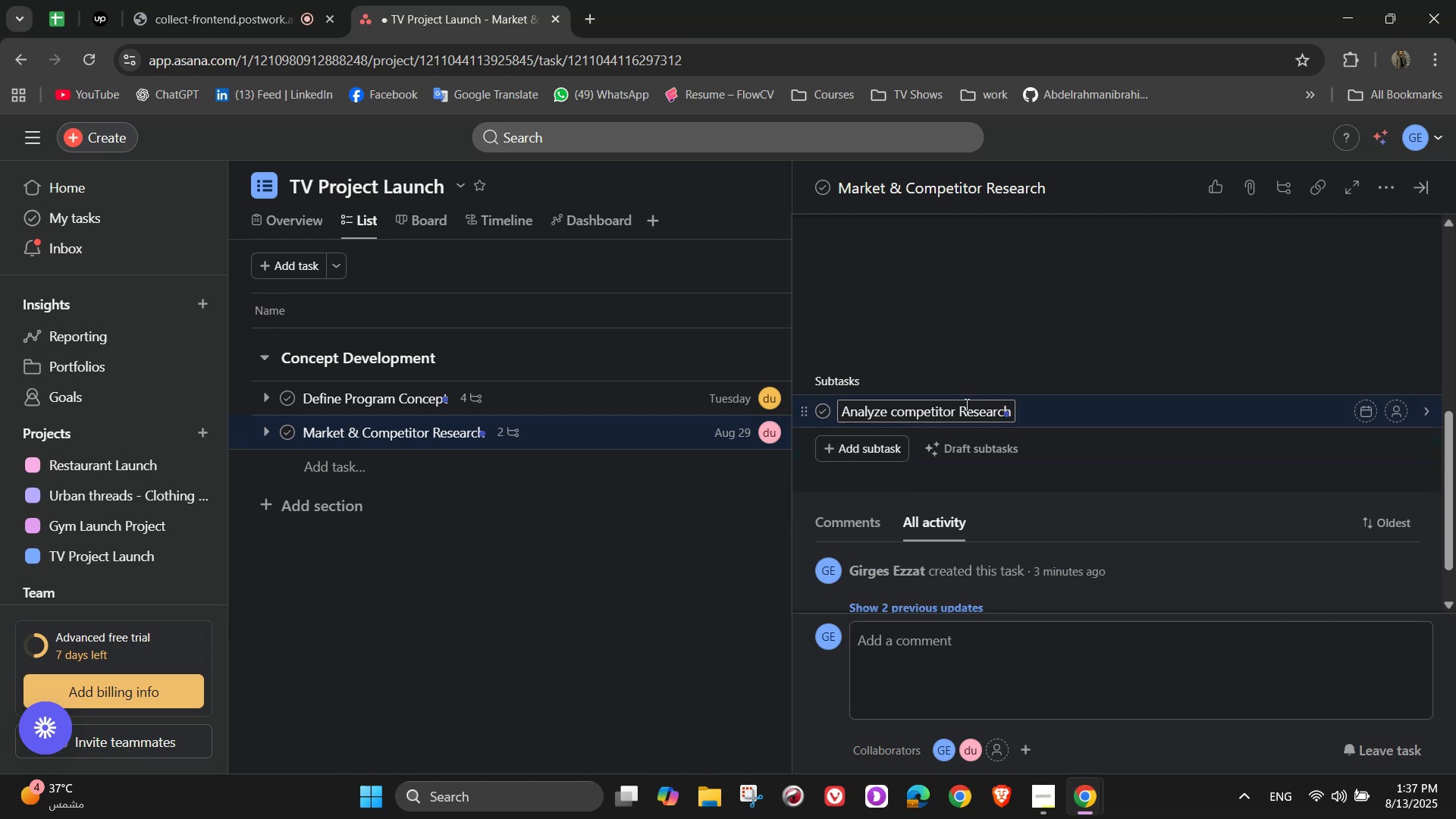 
left_click_drag(start_coordinate=[960, 404], to_coordinate=[1090, 409])
 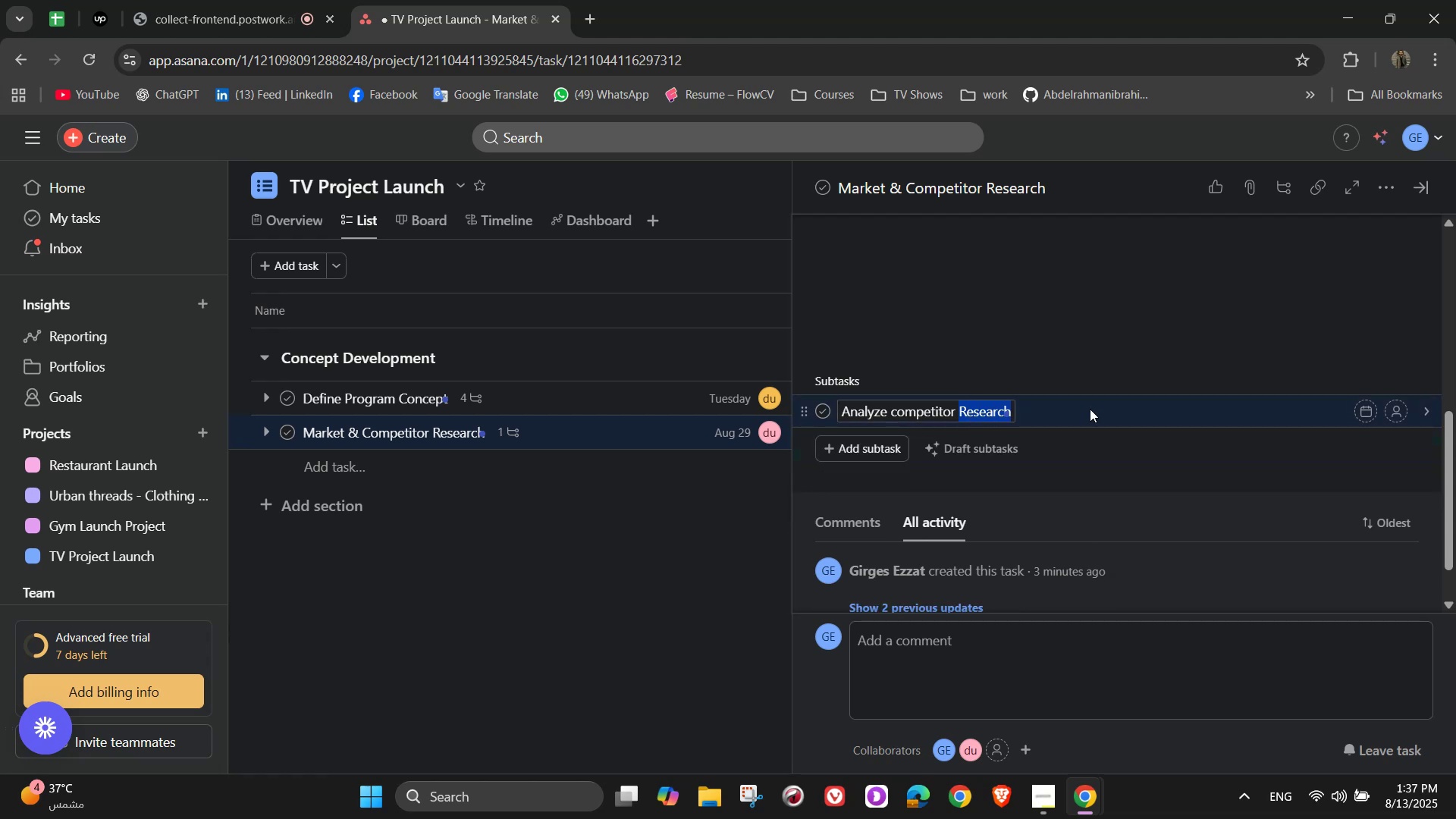 
type(Programs)
key(NumpadEnter)
 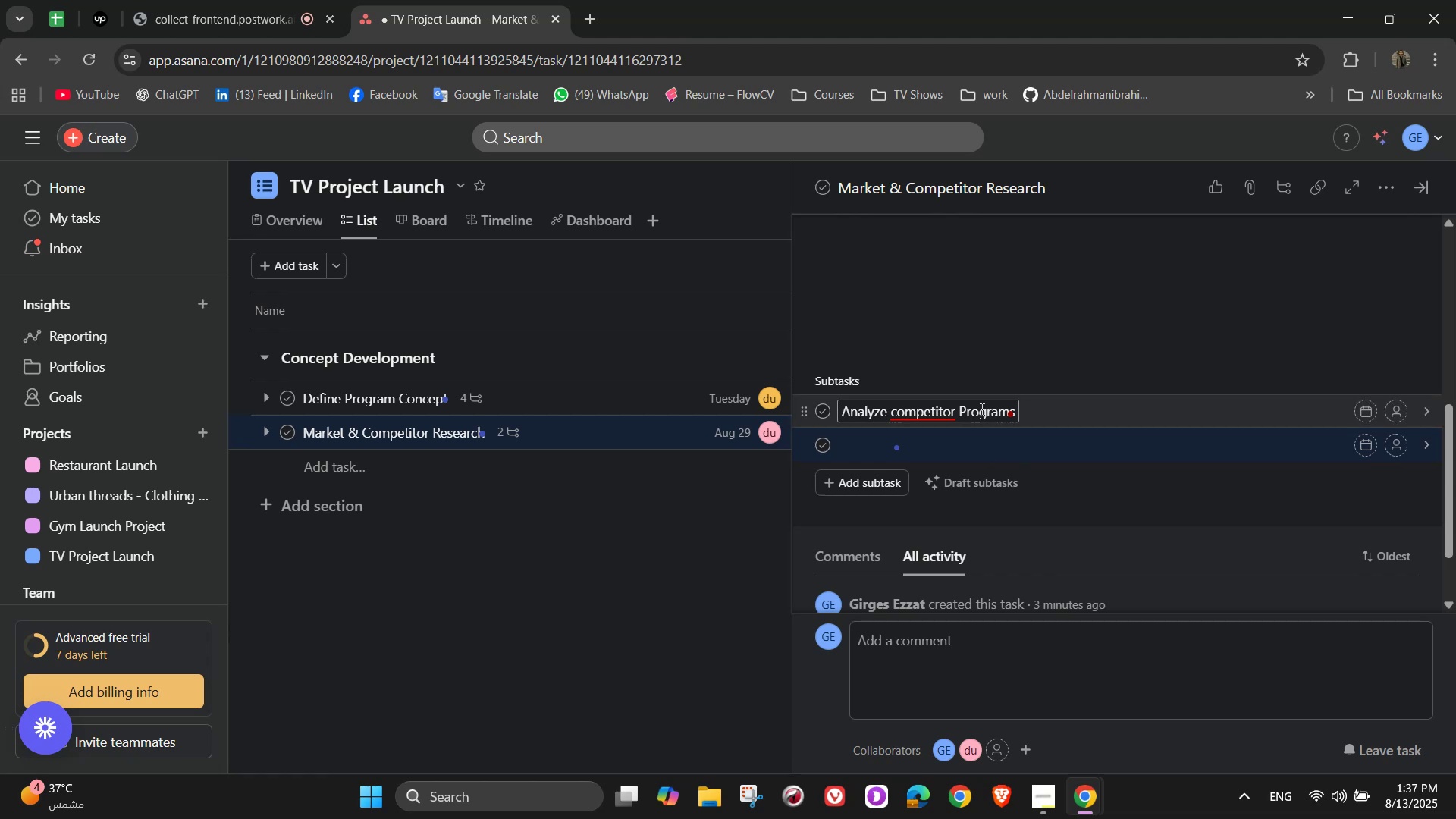 
left_click([918, 440])
 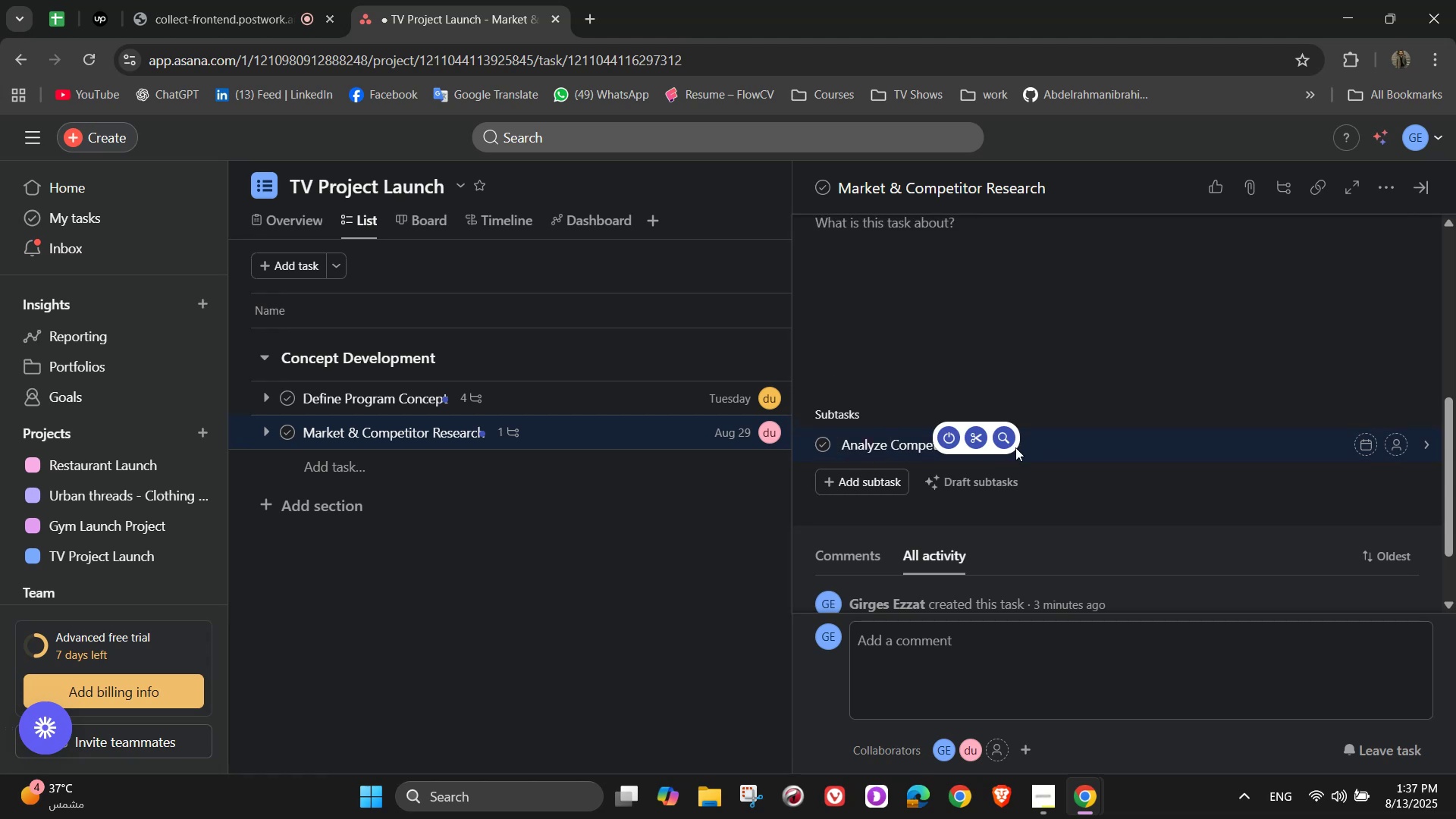 
left_click([1017, 447])
 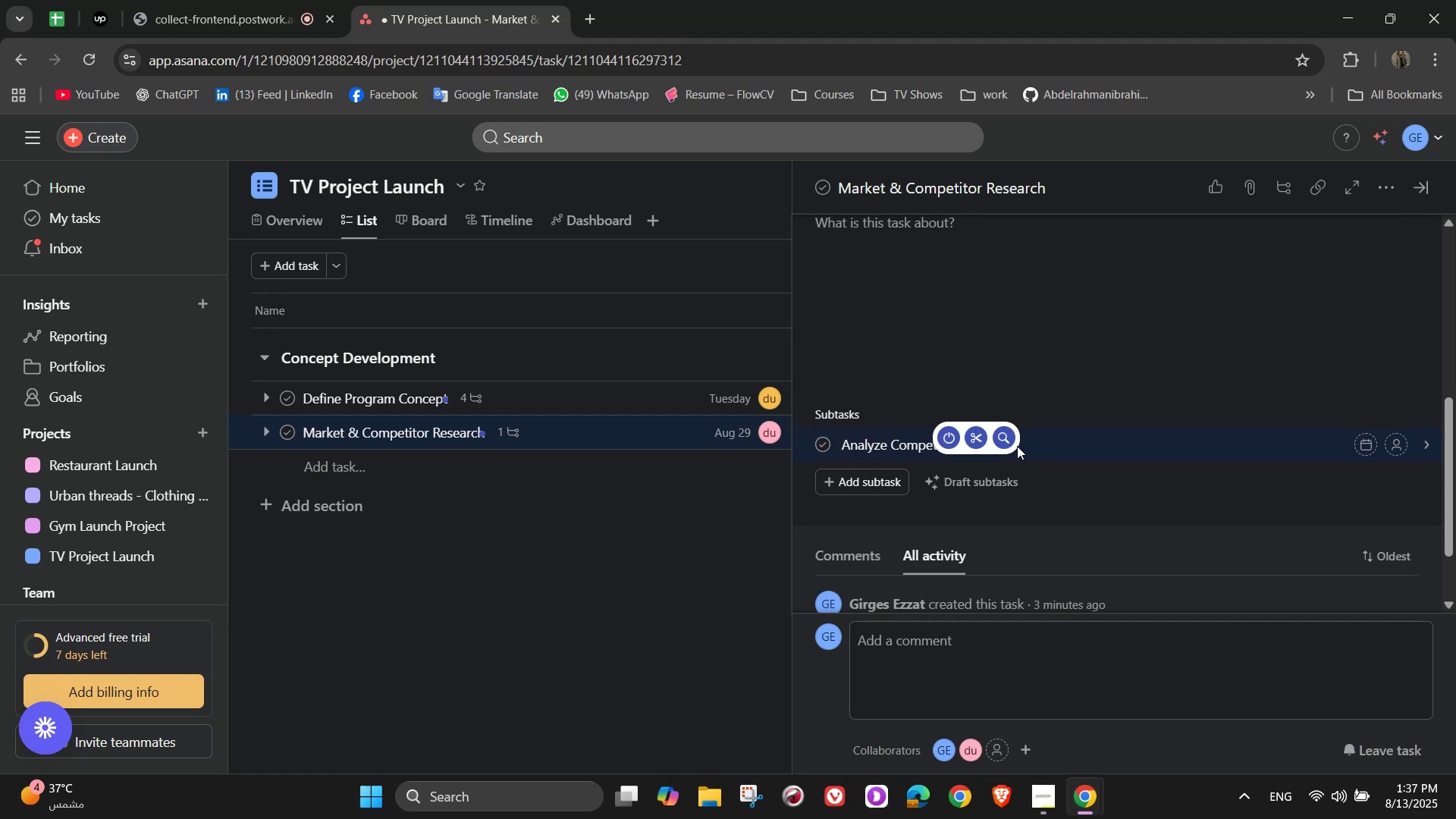 
left_click([1017, 446])
 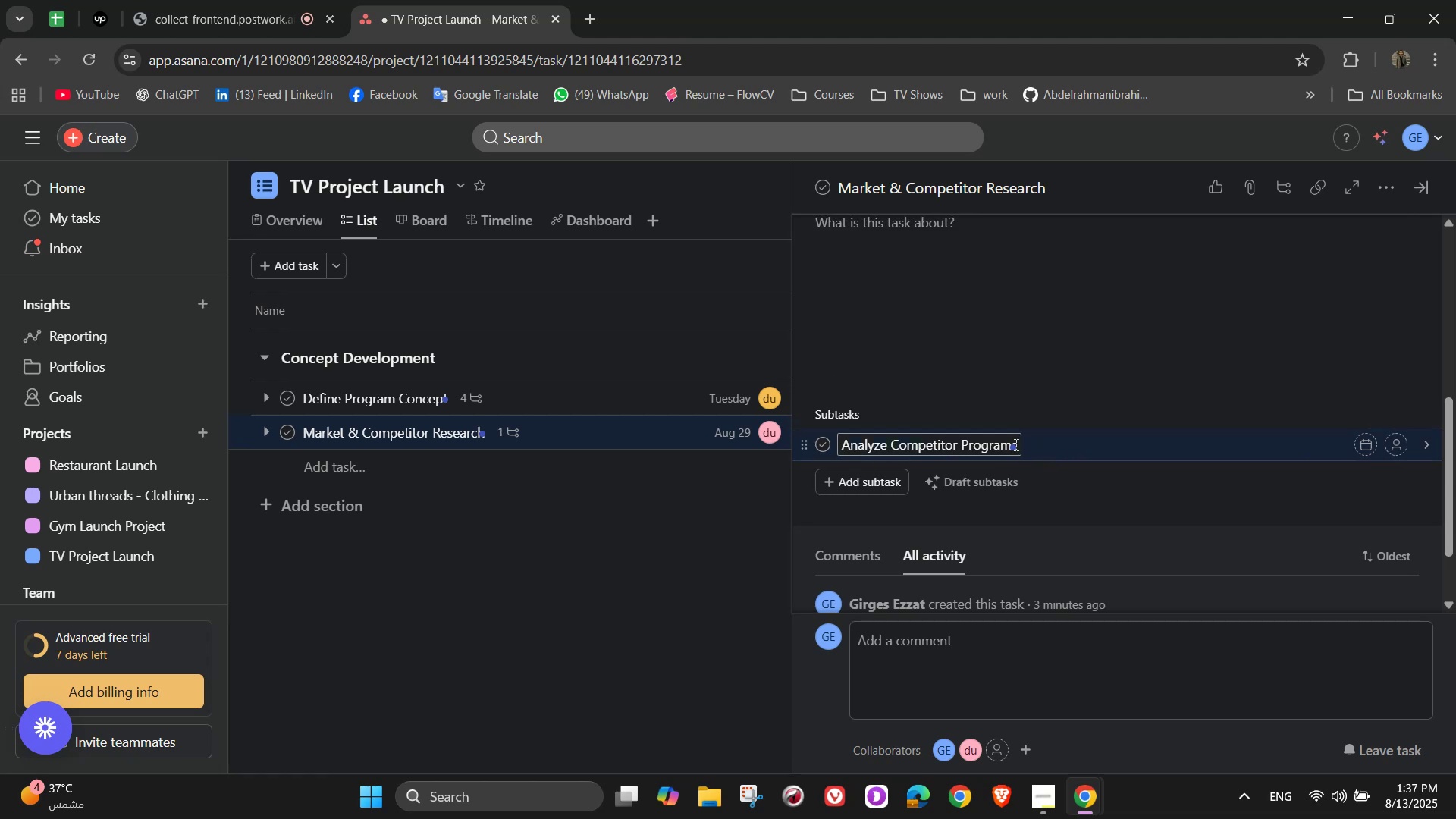 
key(ArrowRight)
 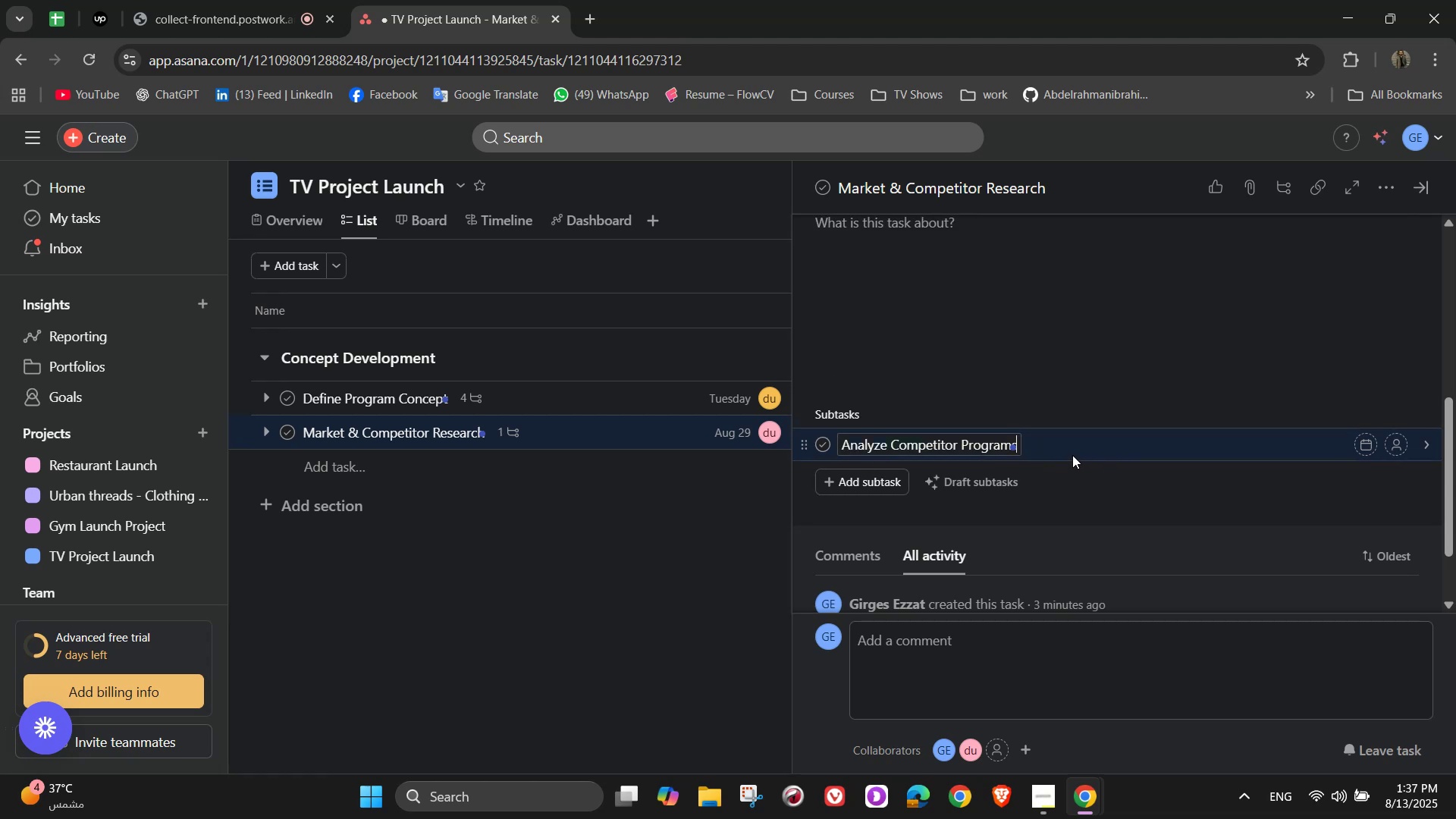 
key(NumpadEnter)
type(Study viewer trends and preferences)
 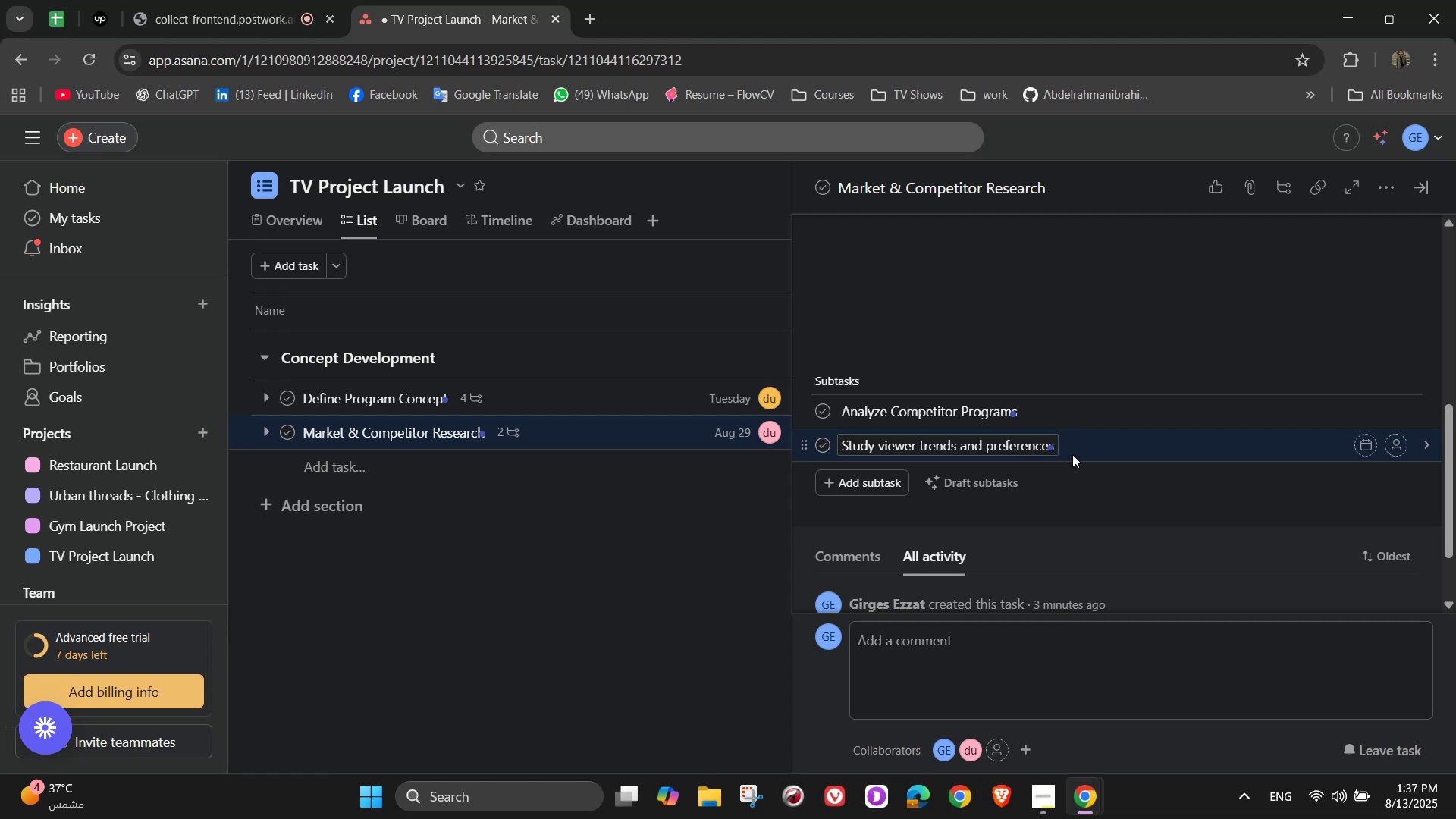 
wait(17.39)
 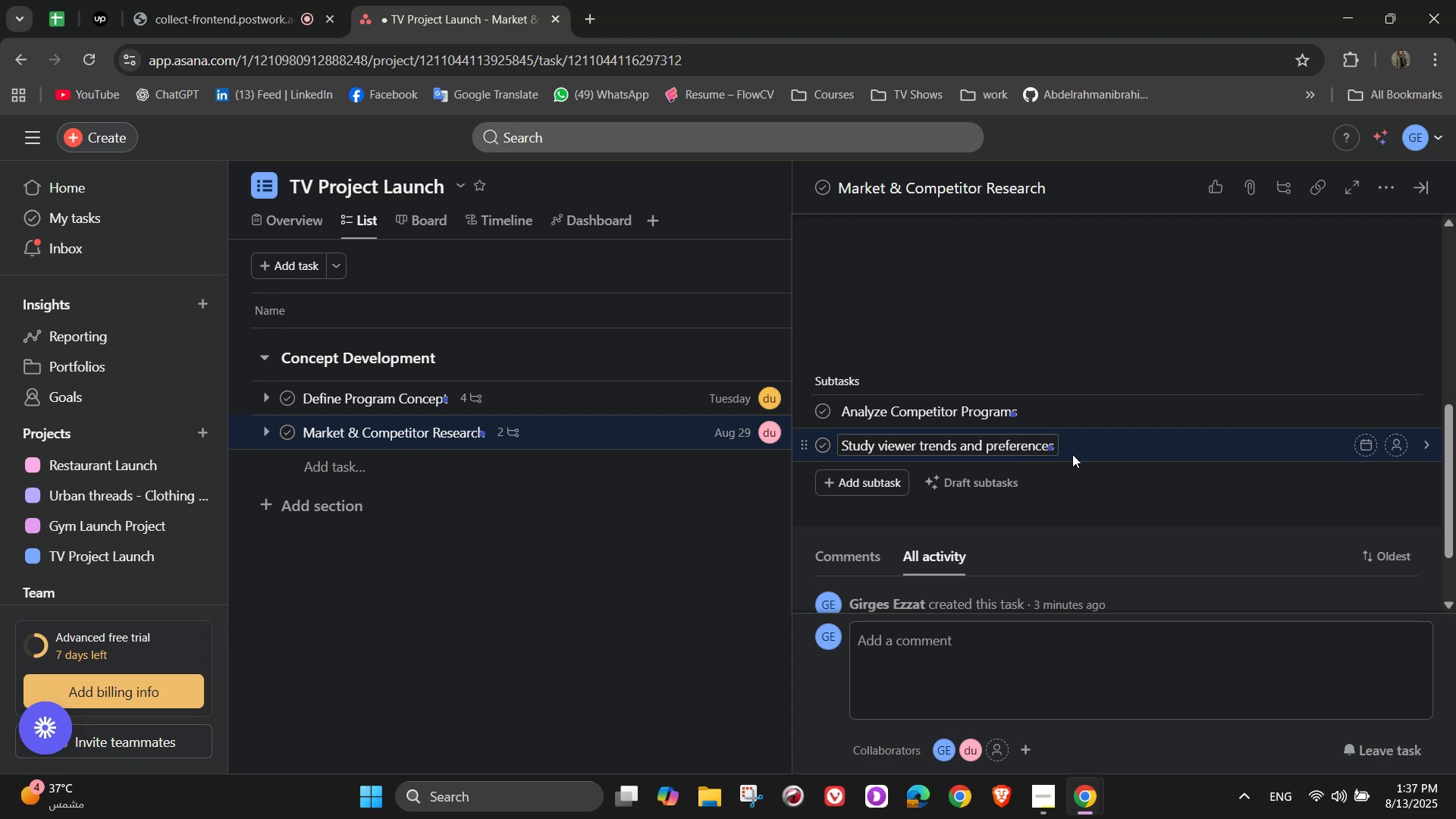 
key(NumpadEnter)
type(Gather re)
 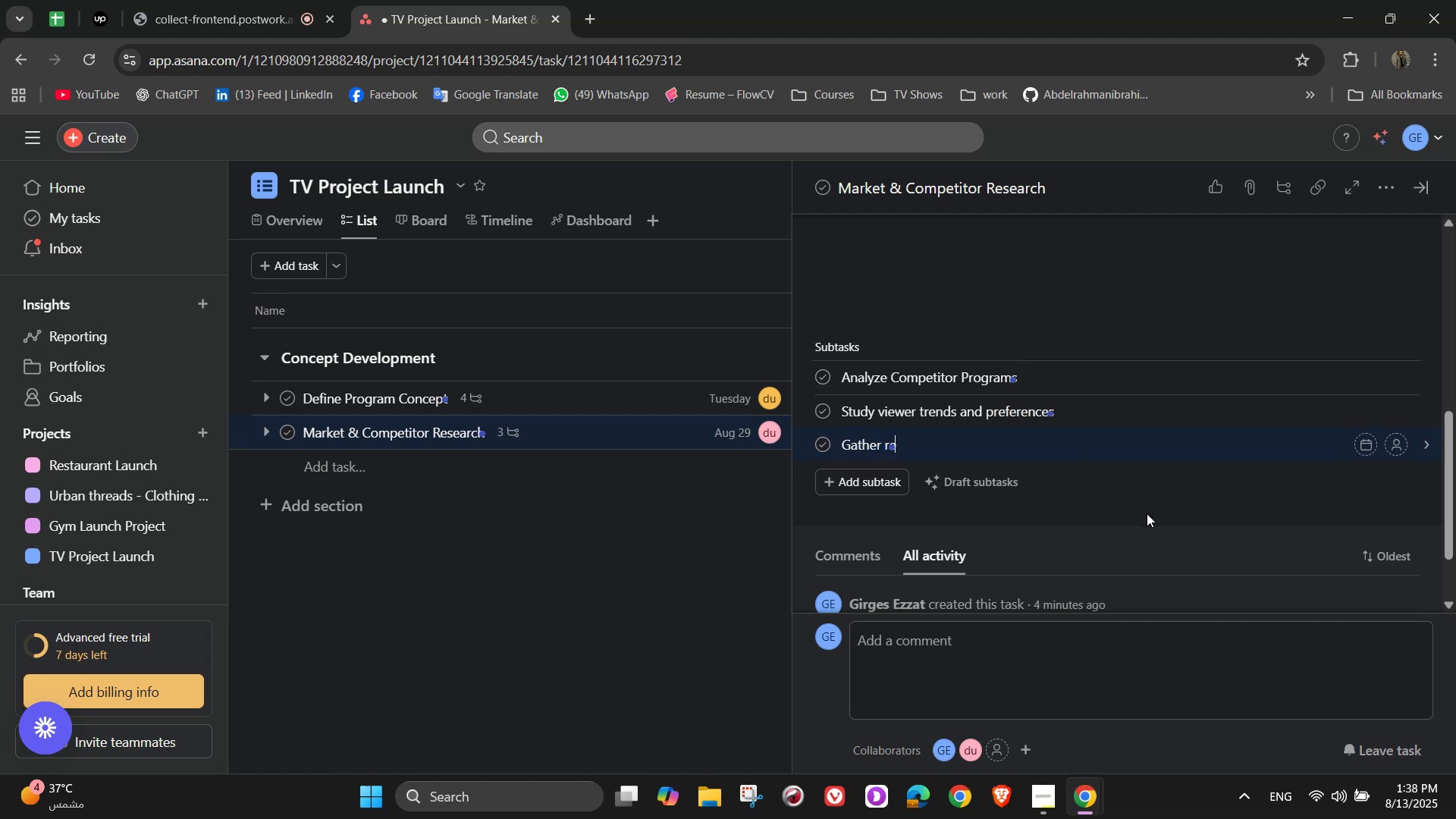 
wait(5.25)
 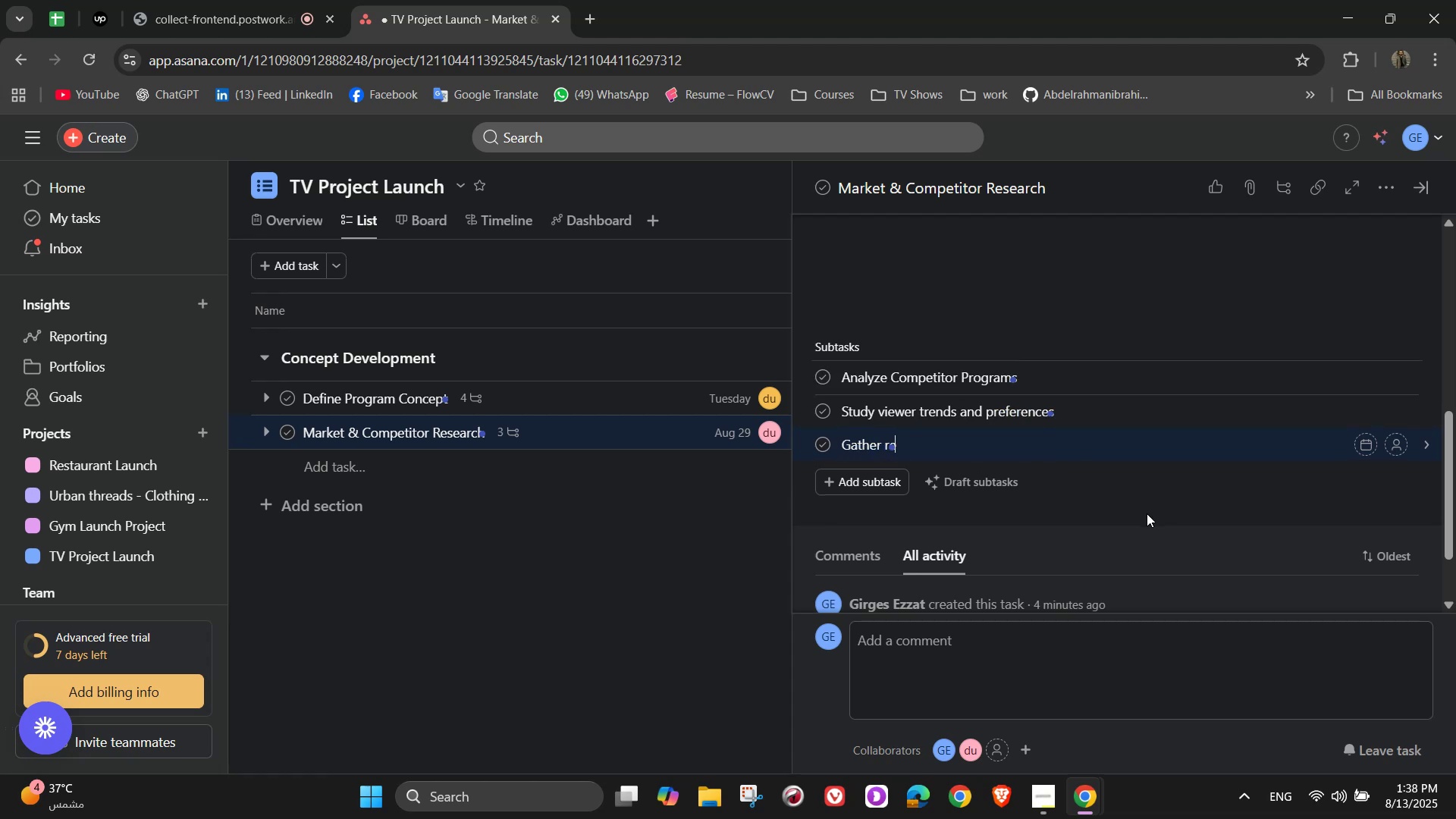 
type(tings)
key(Backspace)
key(Backspace)
key(Backspace)
key(Backspace)
key(Backspace)
key(Backspace)
type(atings data for sin)
key(Backspace)
type(milar ge)
key(Backspace)
type(enres)
key(NumpadEnter)
type(Comiple)
key(Backspace)
key(Backspace)
key(Backspace)
key(Backspace)
type(plie )
 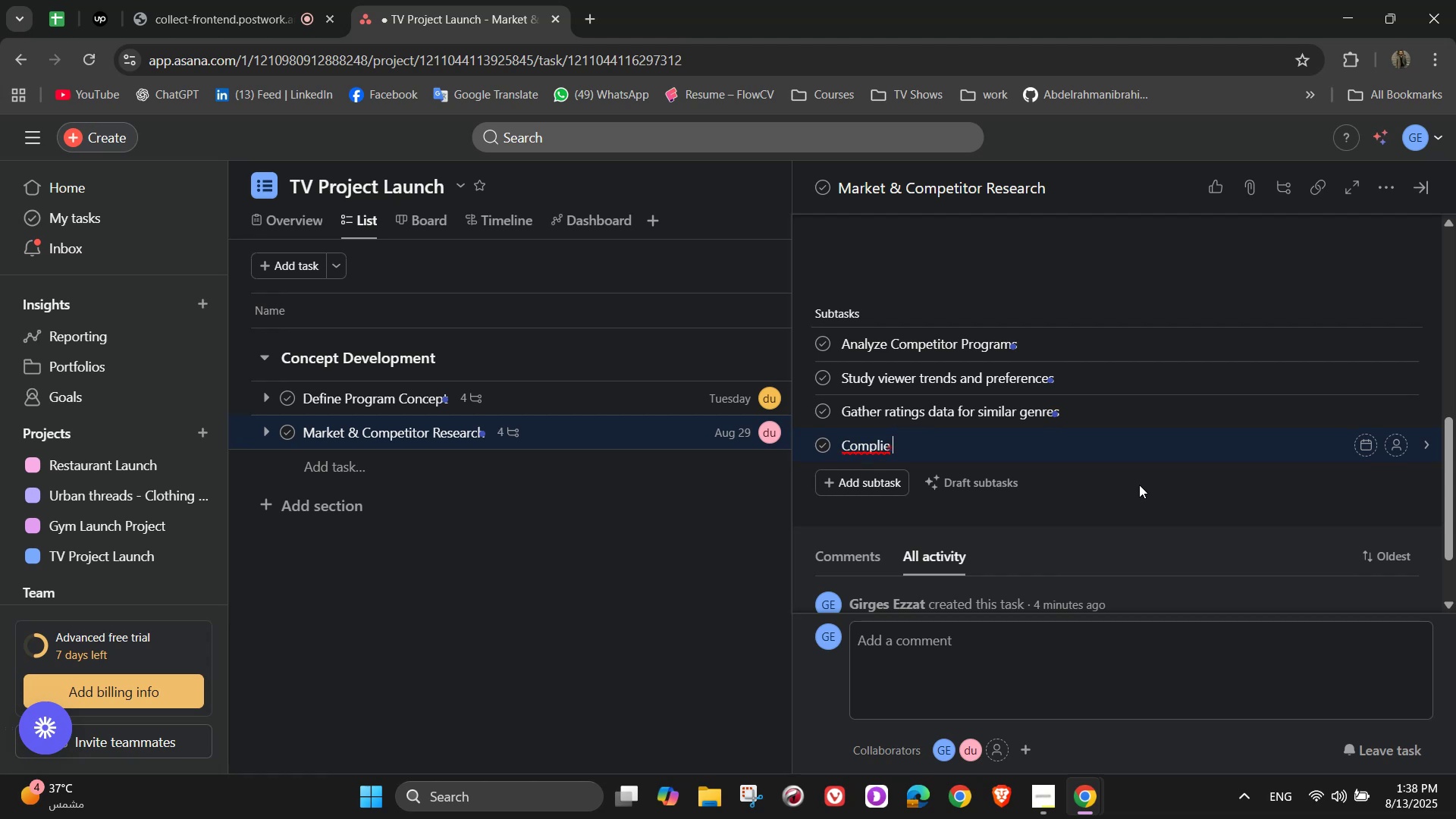 
wait(6.39)
 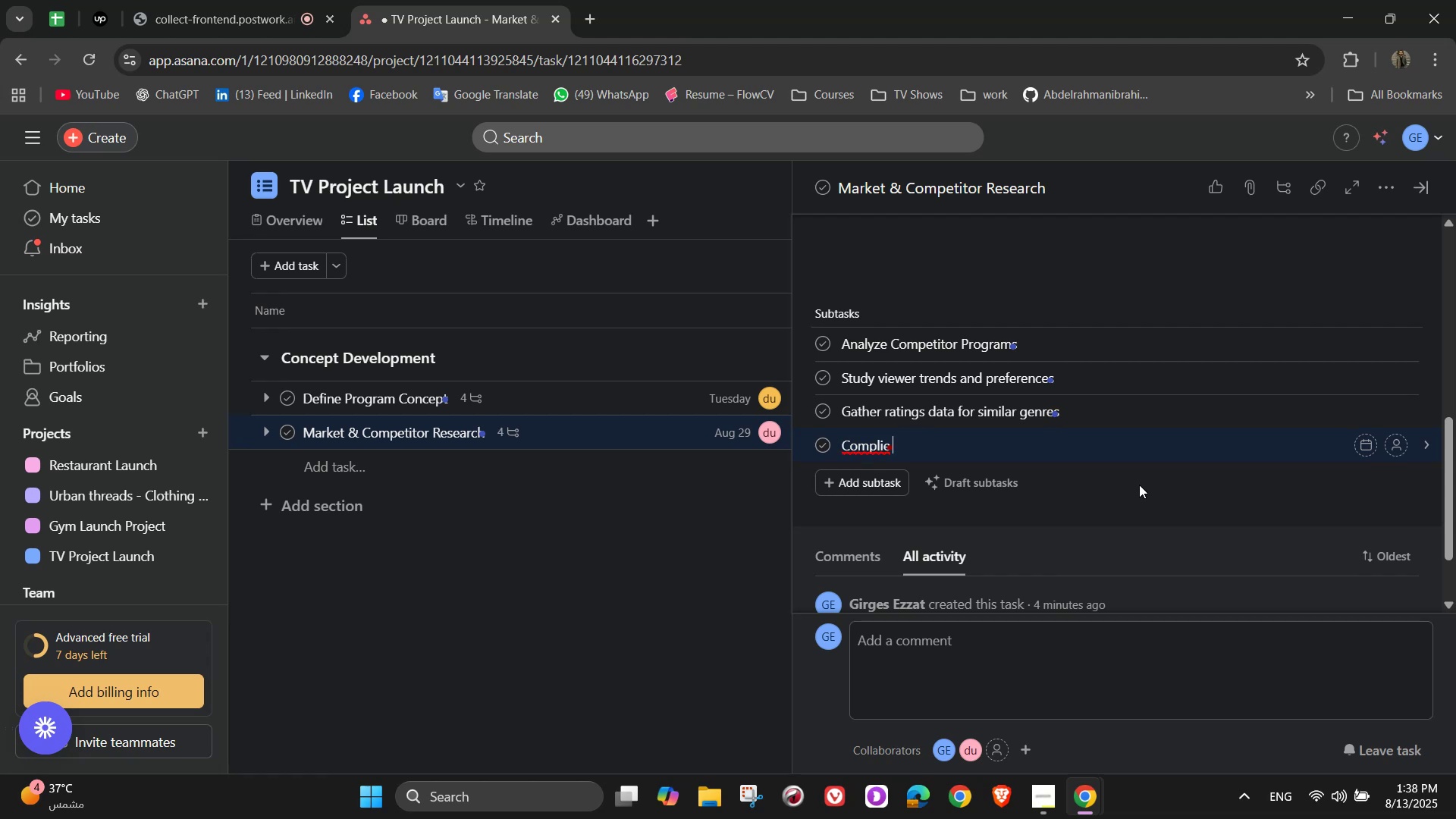 
key(Backspace)
key(Backspace)
key(Backspace)
key(Backspace)
type(ile findings in a rea)
key(Backspace)
type(seach )
key(Backspace)
 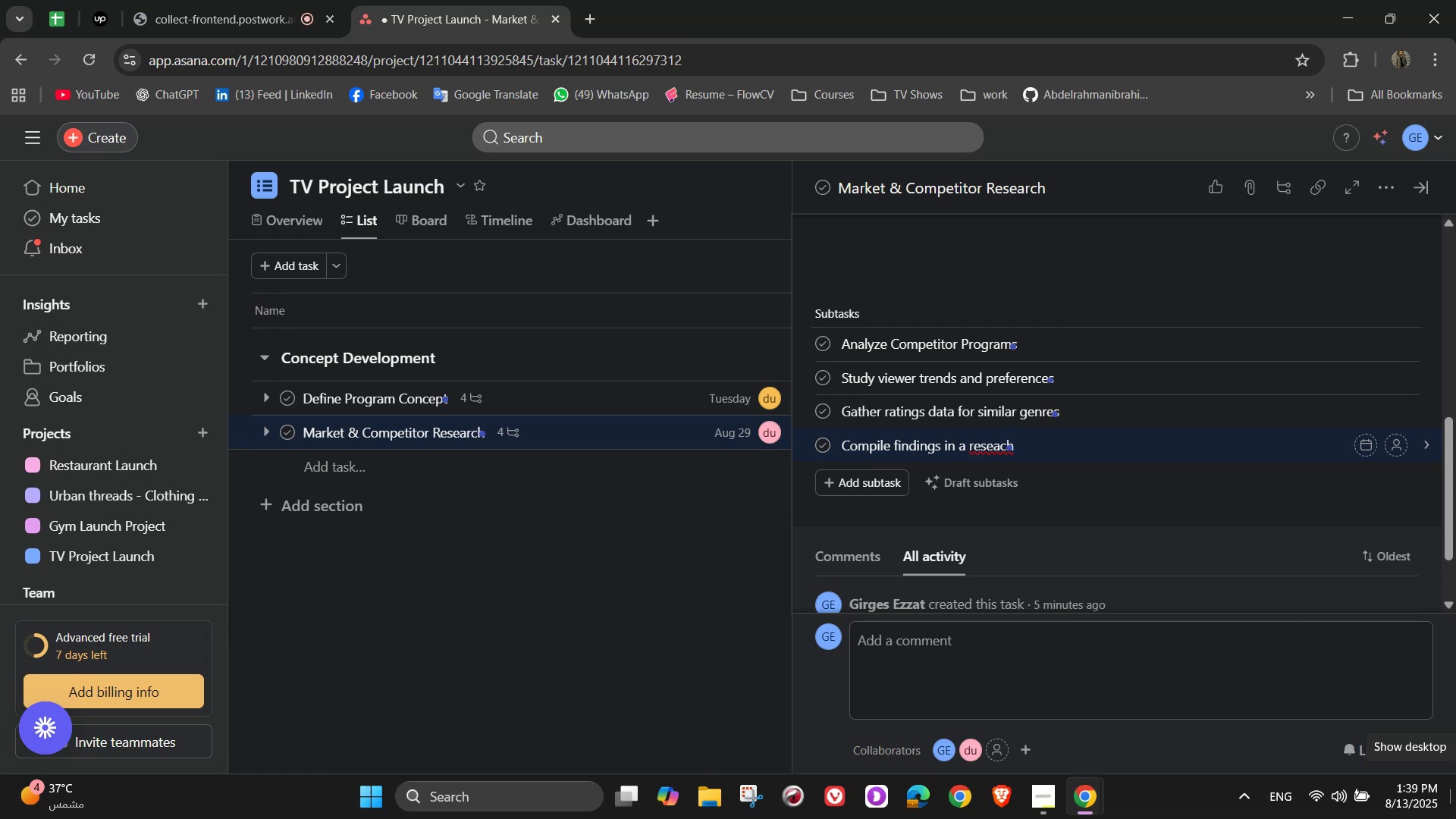 
wait(5.29)
 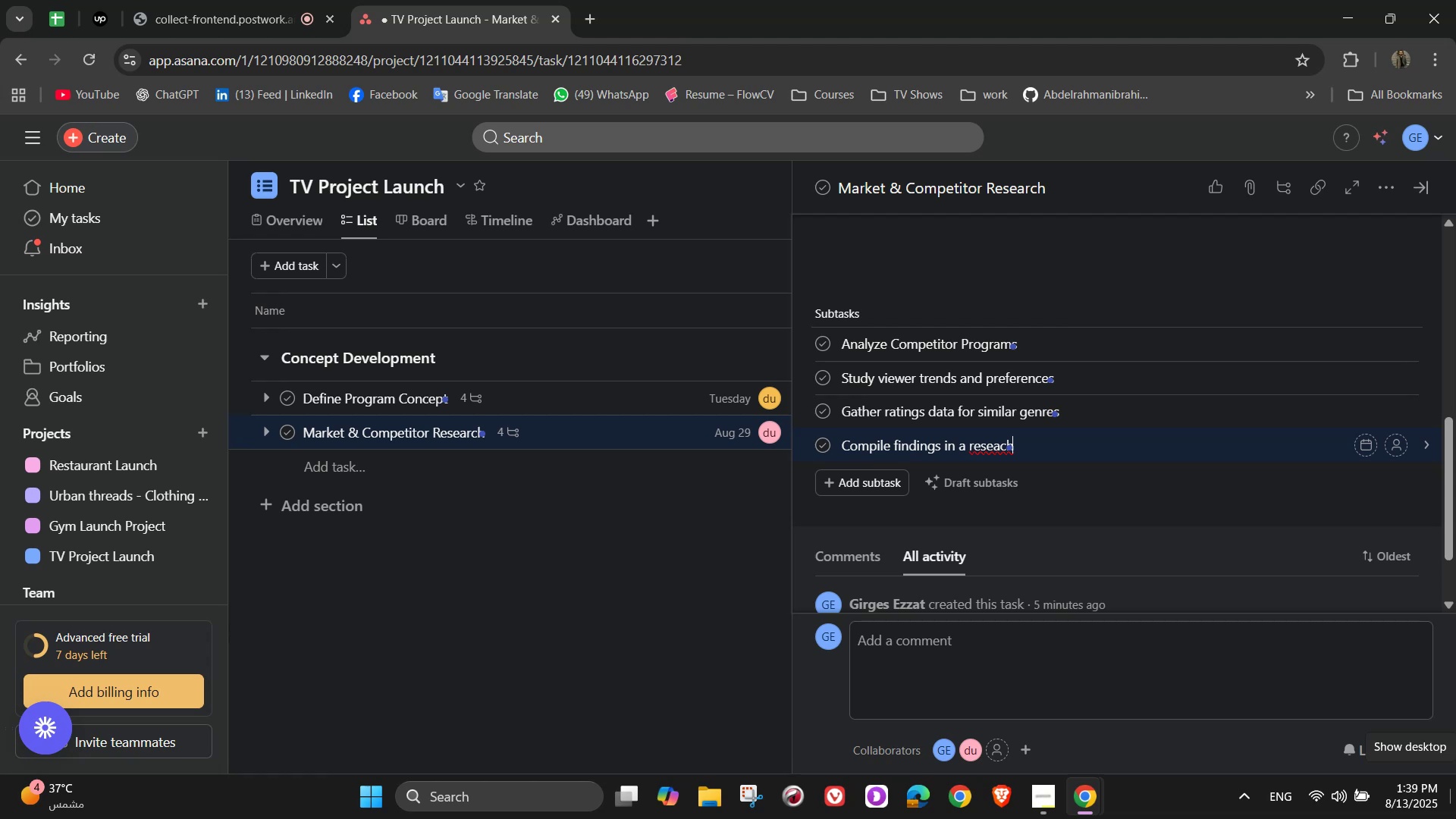 
key(Backspace)
key(Backspace)
key(Backspace)
key(Backspace)
type(earch v)
key(Backspace)
type(brief)
 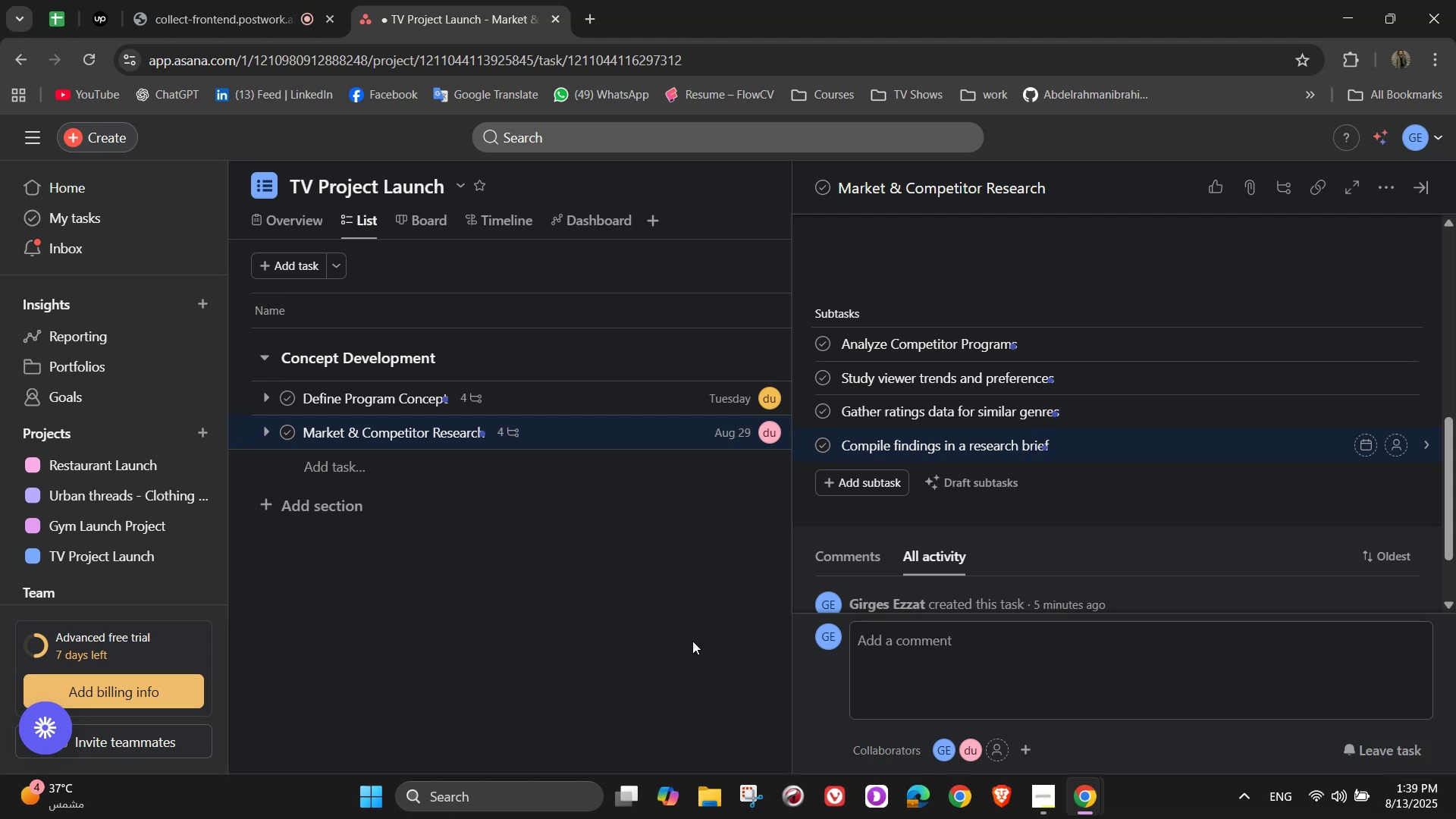 
wait(6.97)
 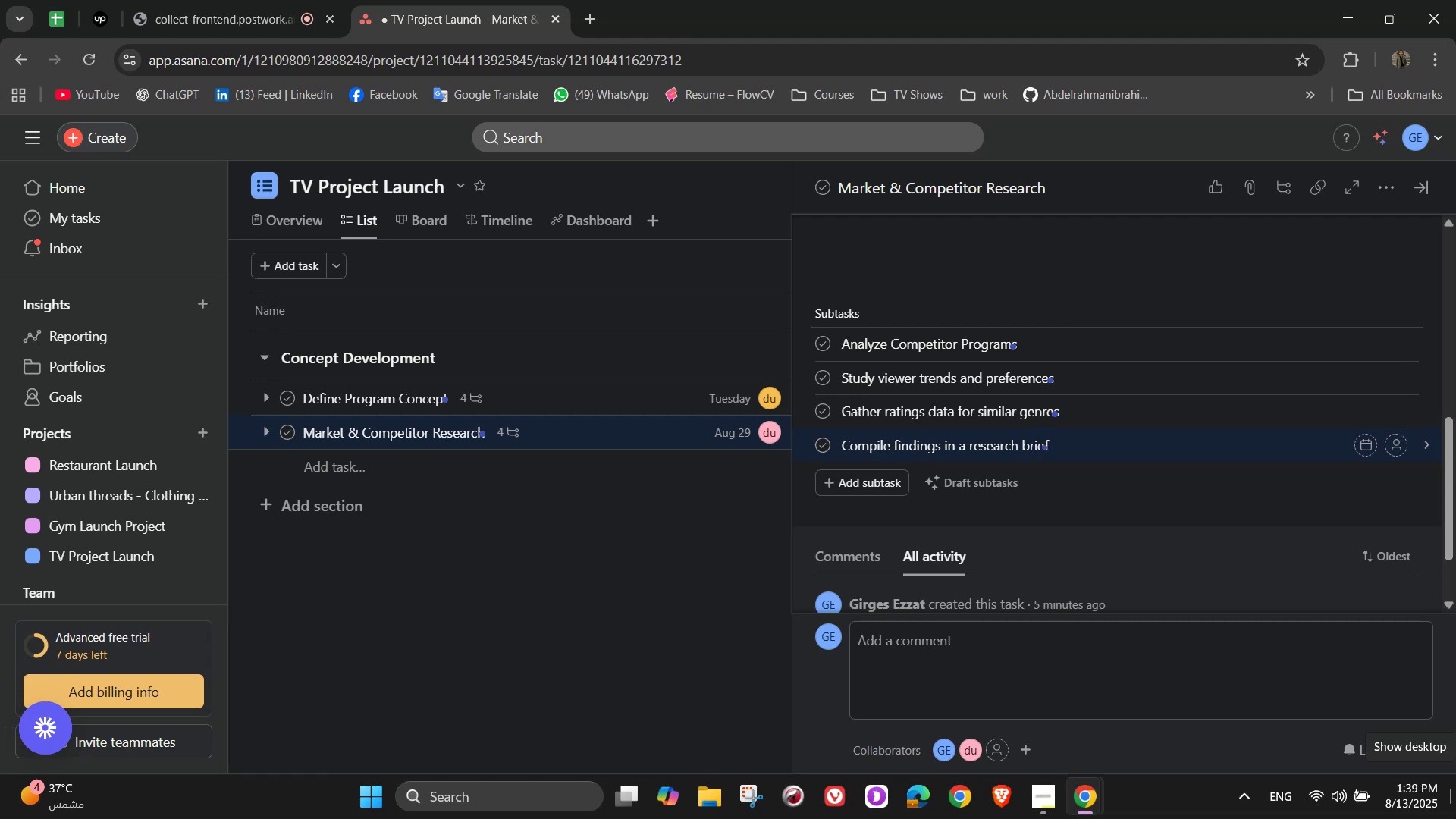 
left_click([1403, 346])
 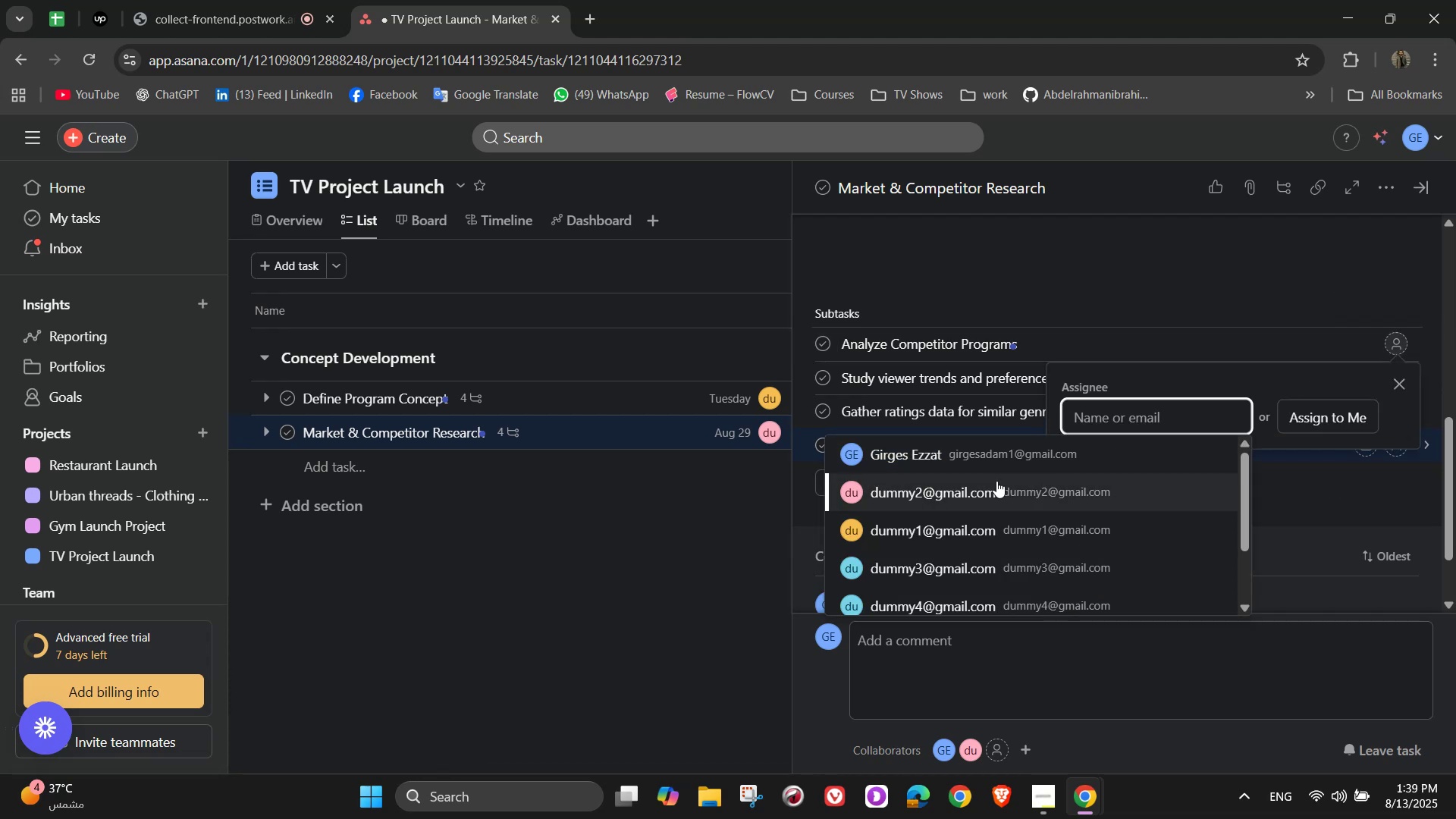 
left_click([986, 467])
 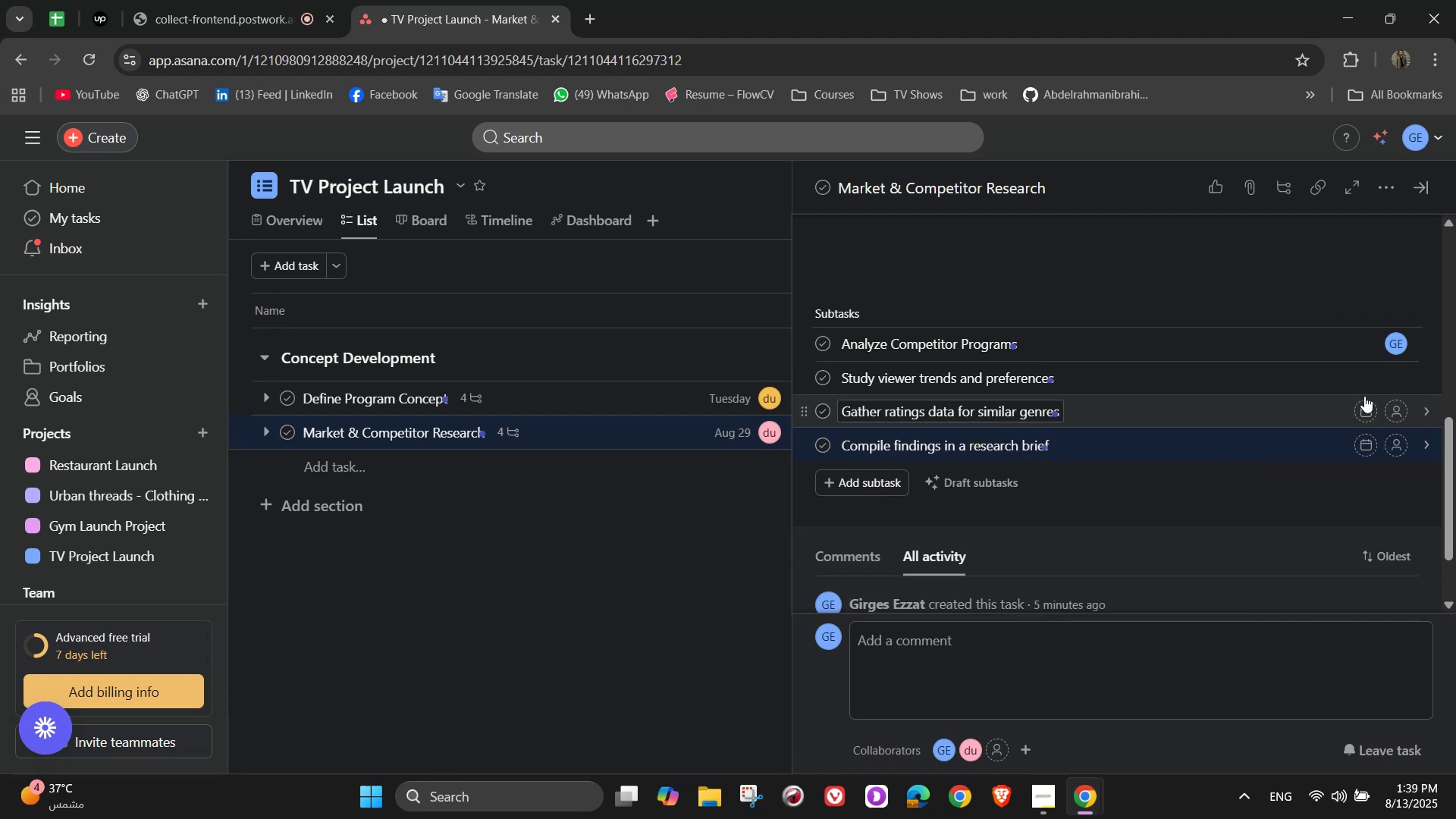 
left_click([1390, 382])
 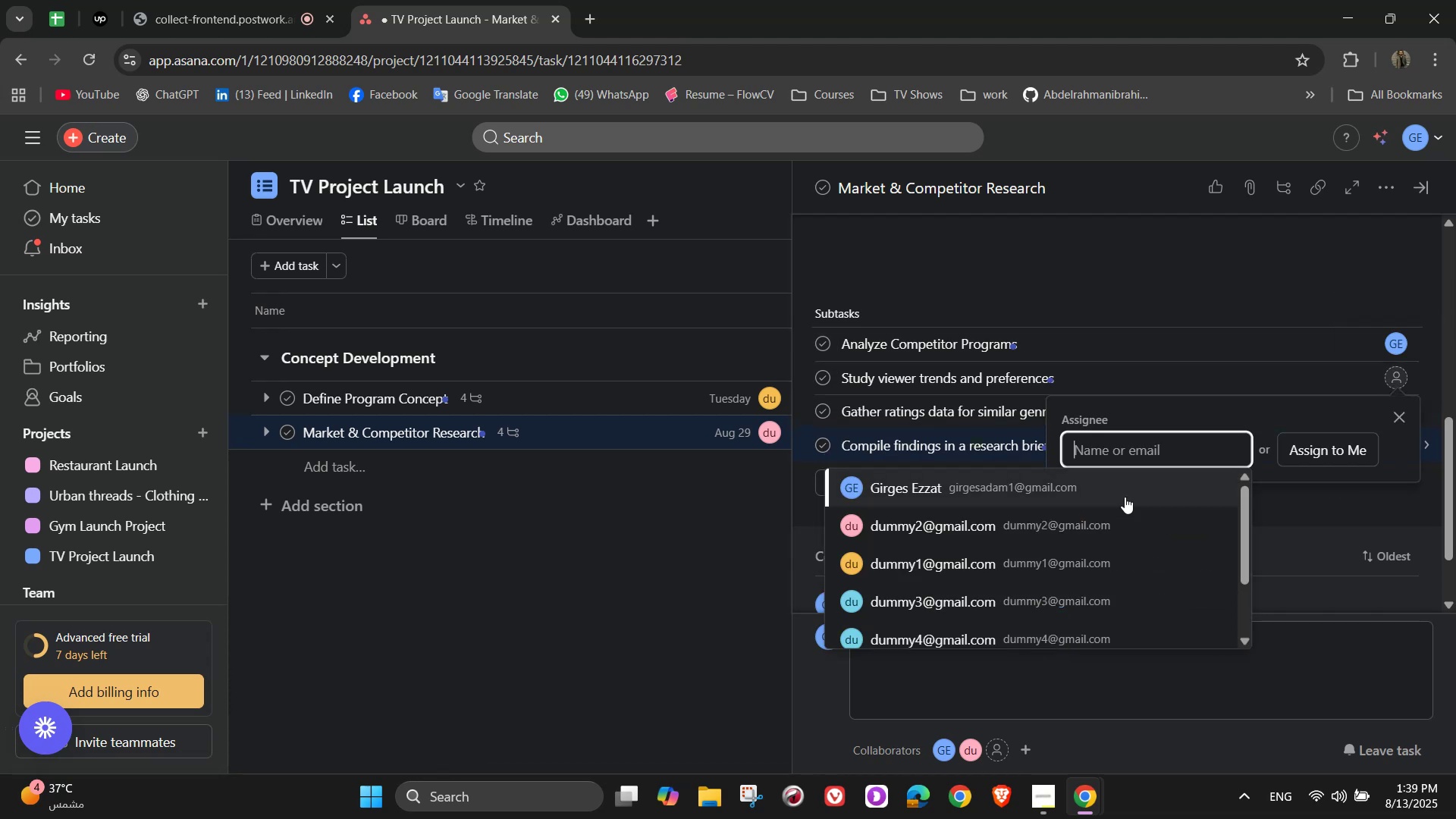 
left_click([1107, 511])
 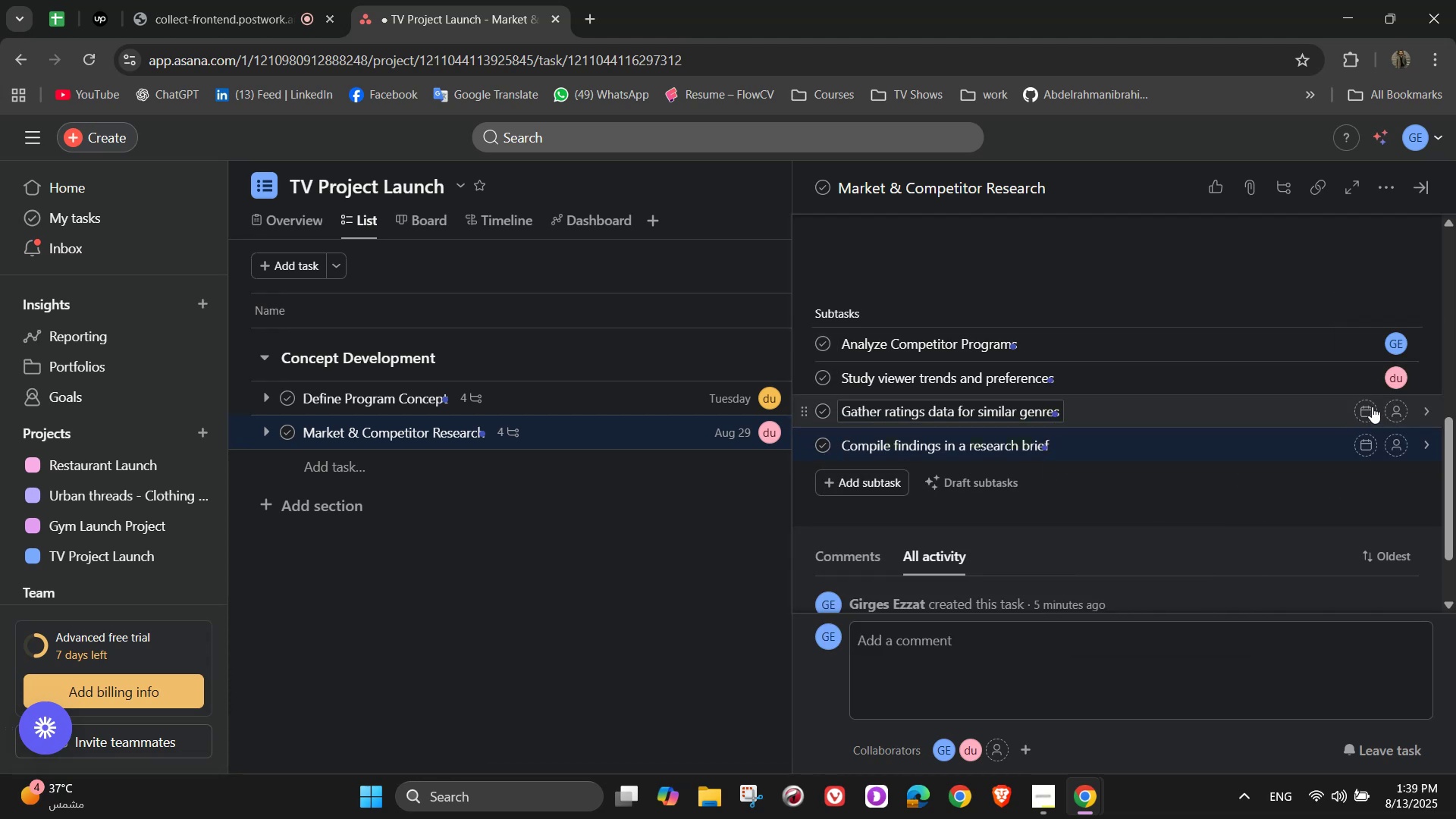 
left_click([1401, 406])
 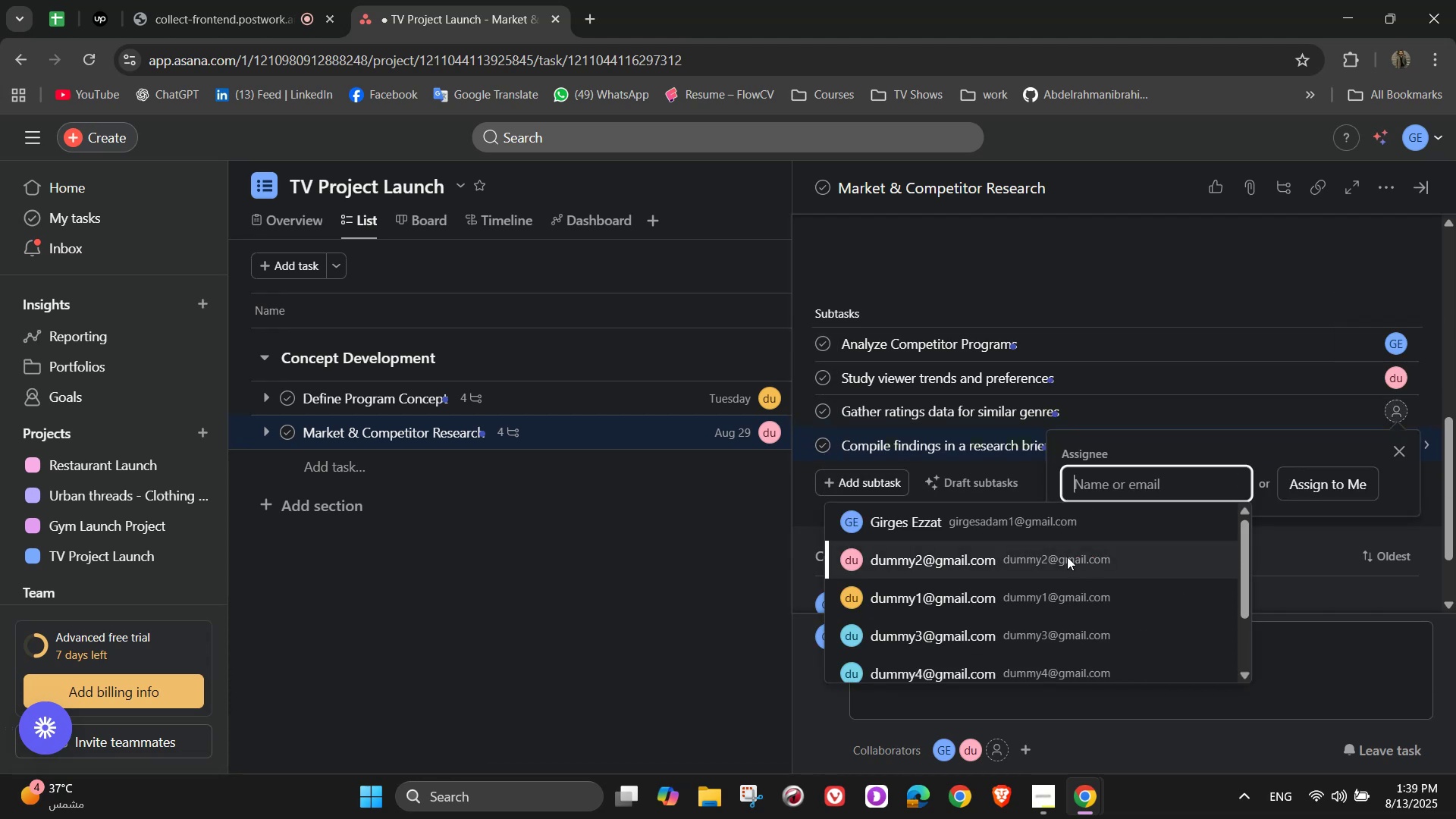 
left_click([1051, 585])
 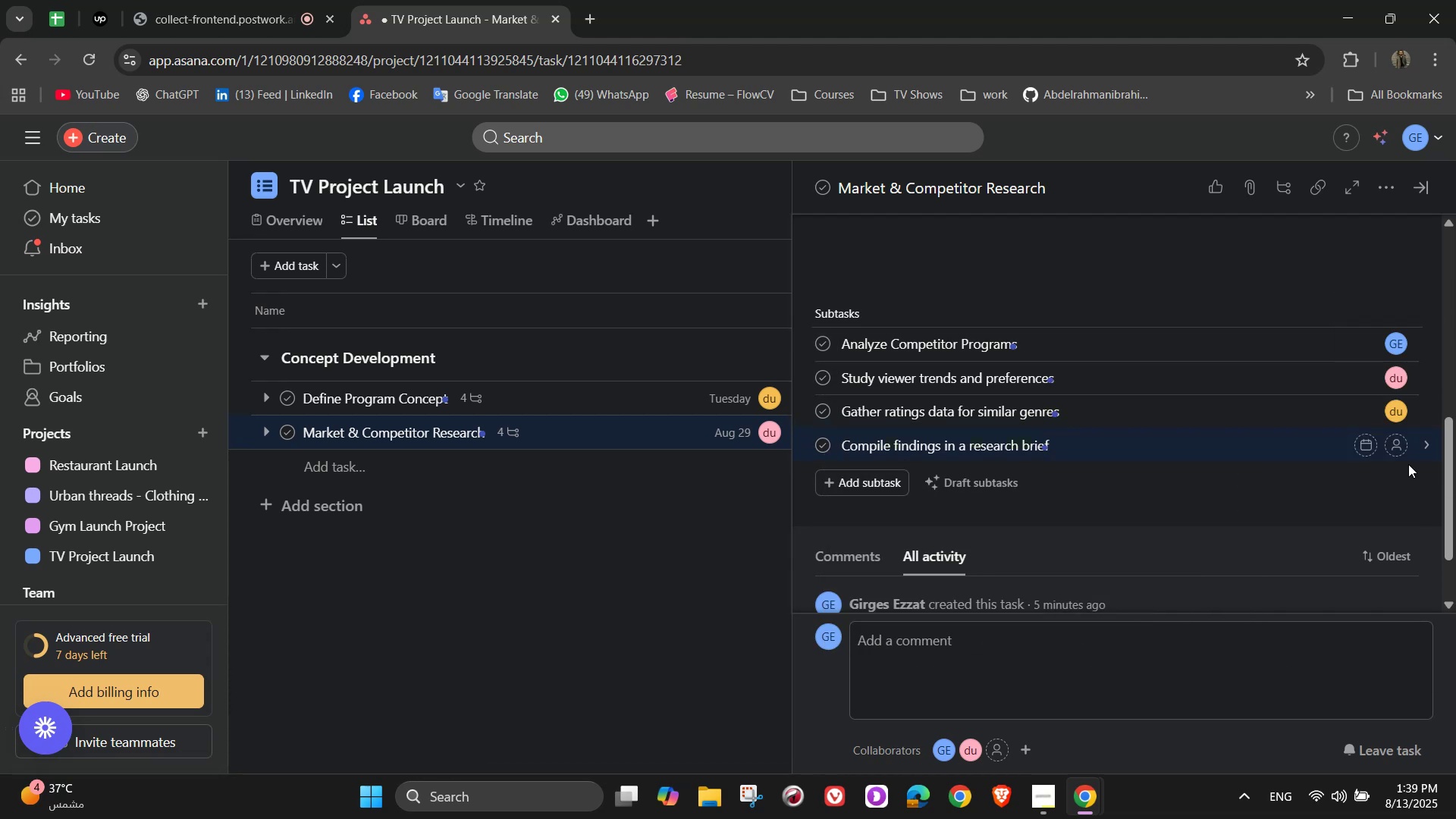 
left_click([1399, 446])
 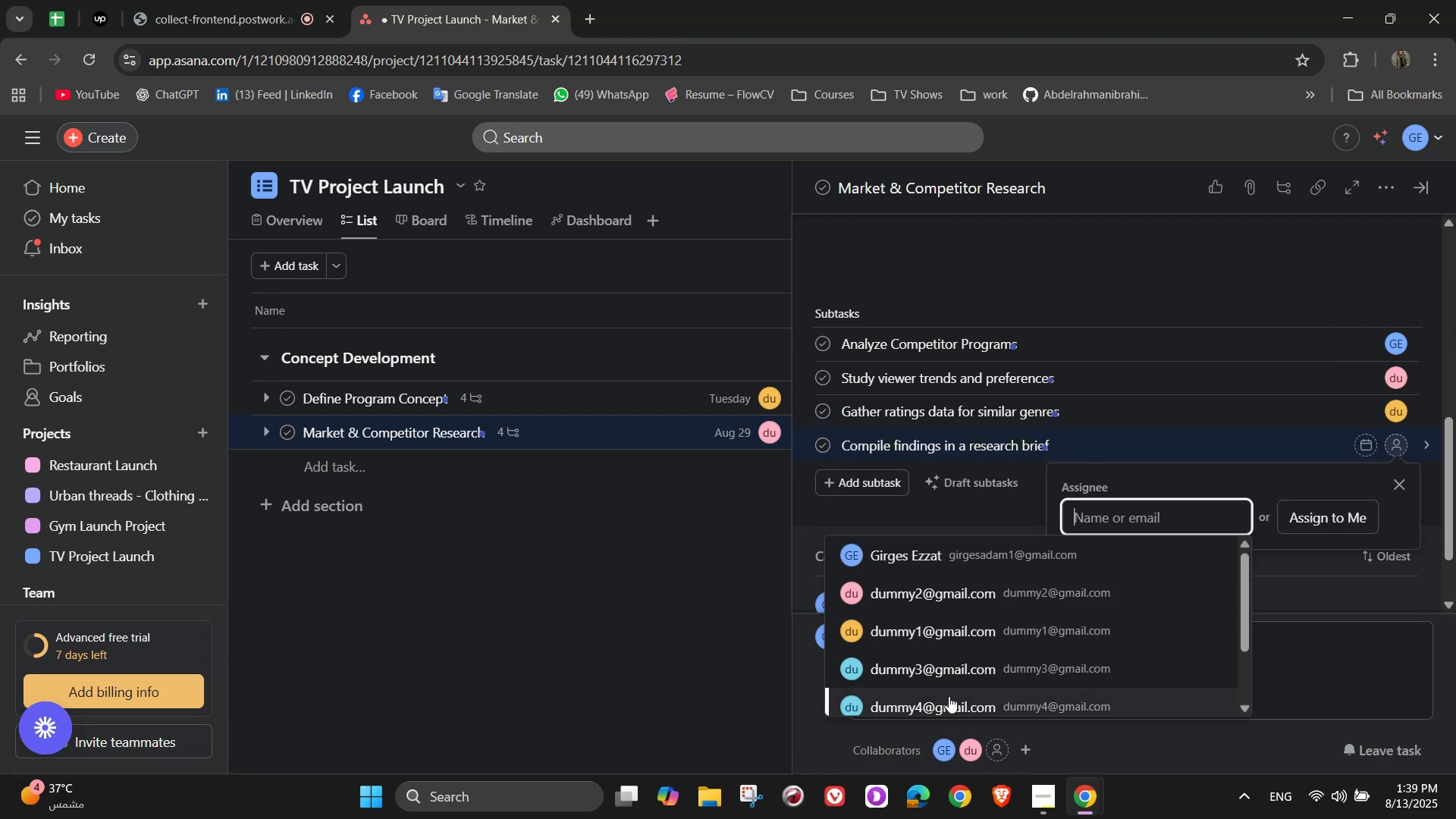 
left_click([940, 664])
 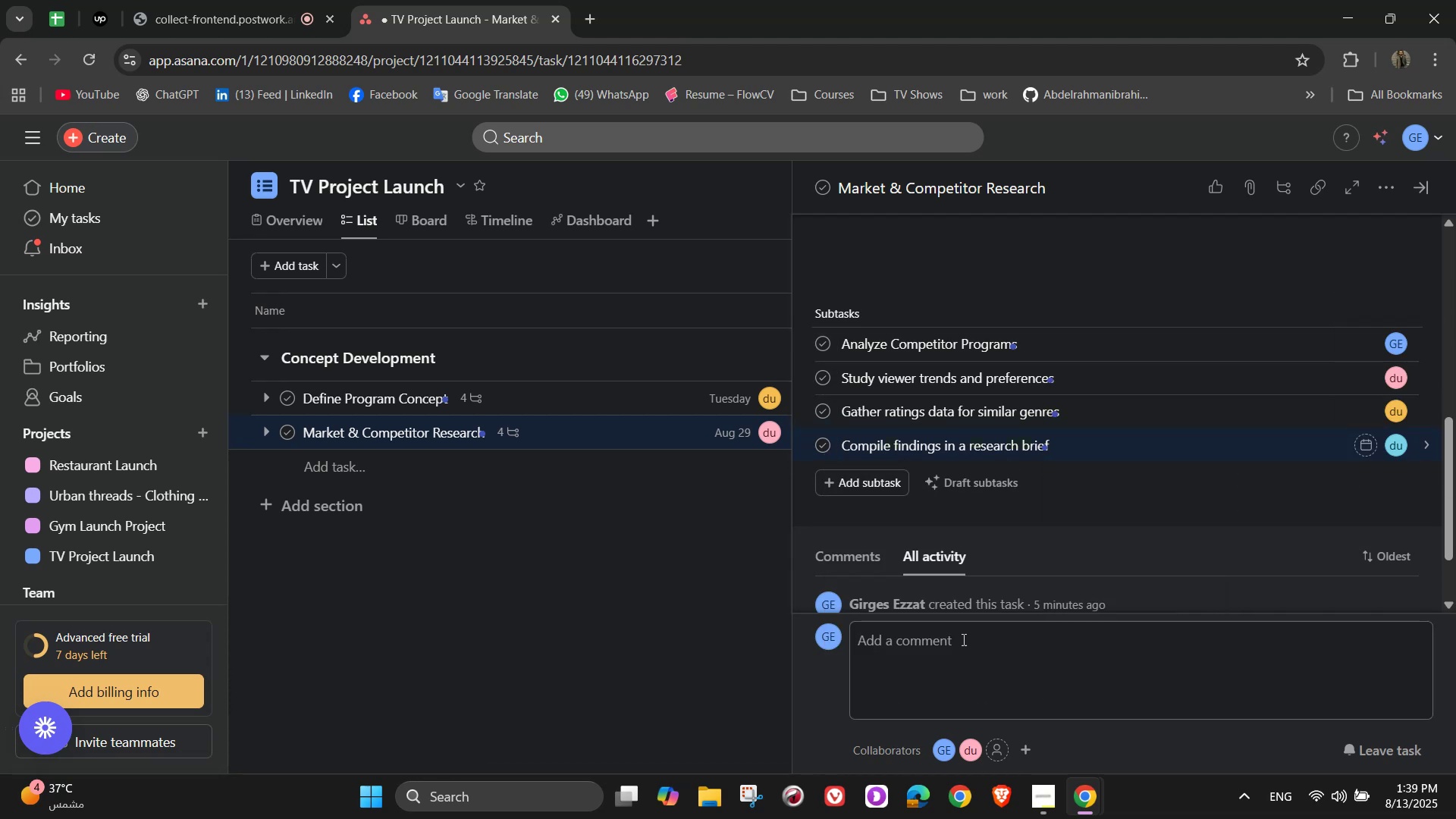 
scroll: coordinate [1100, 522], scroll_direction: up, amount: 9.0
 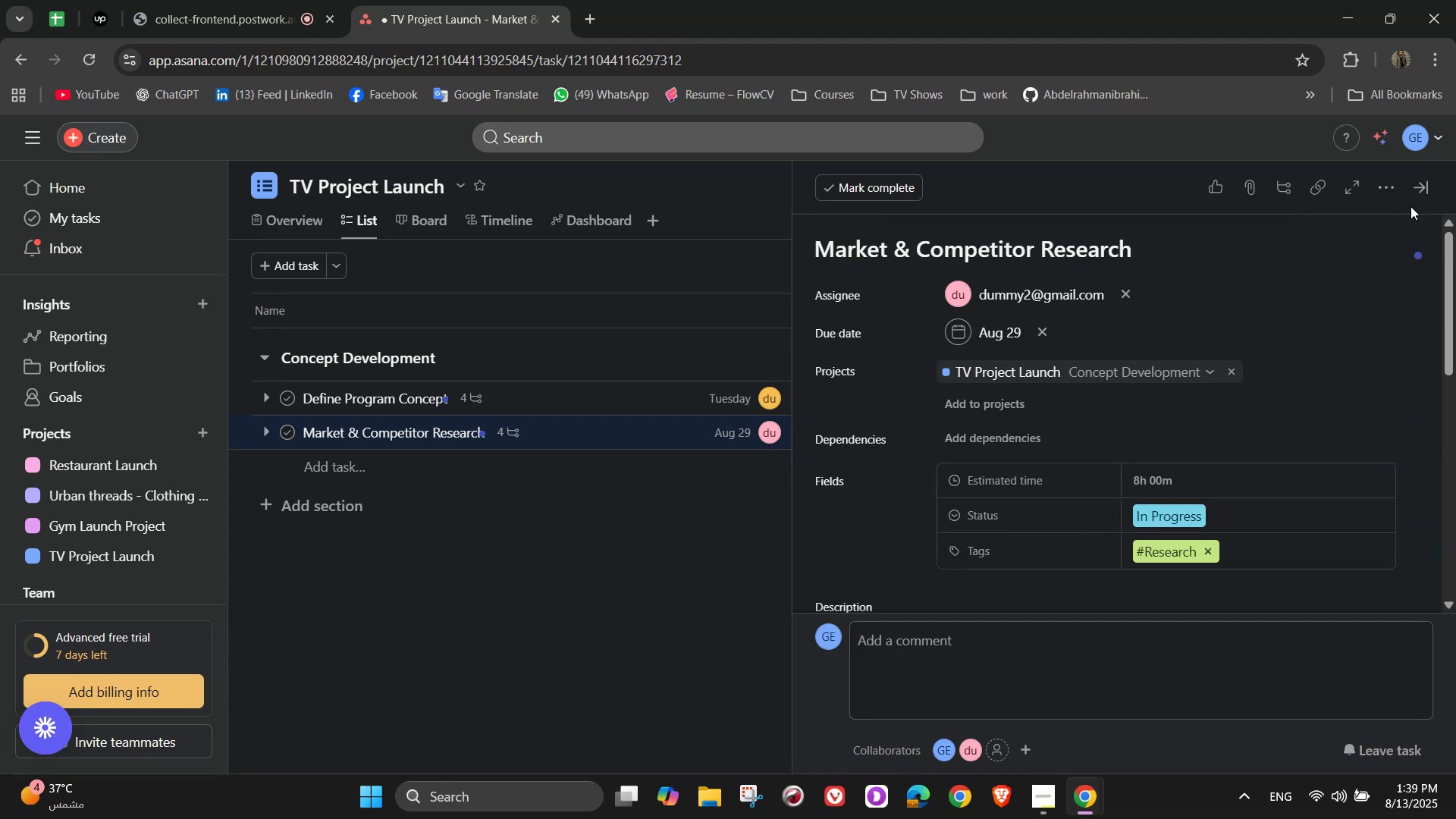 
left_click([1417, 185])
 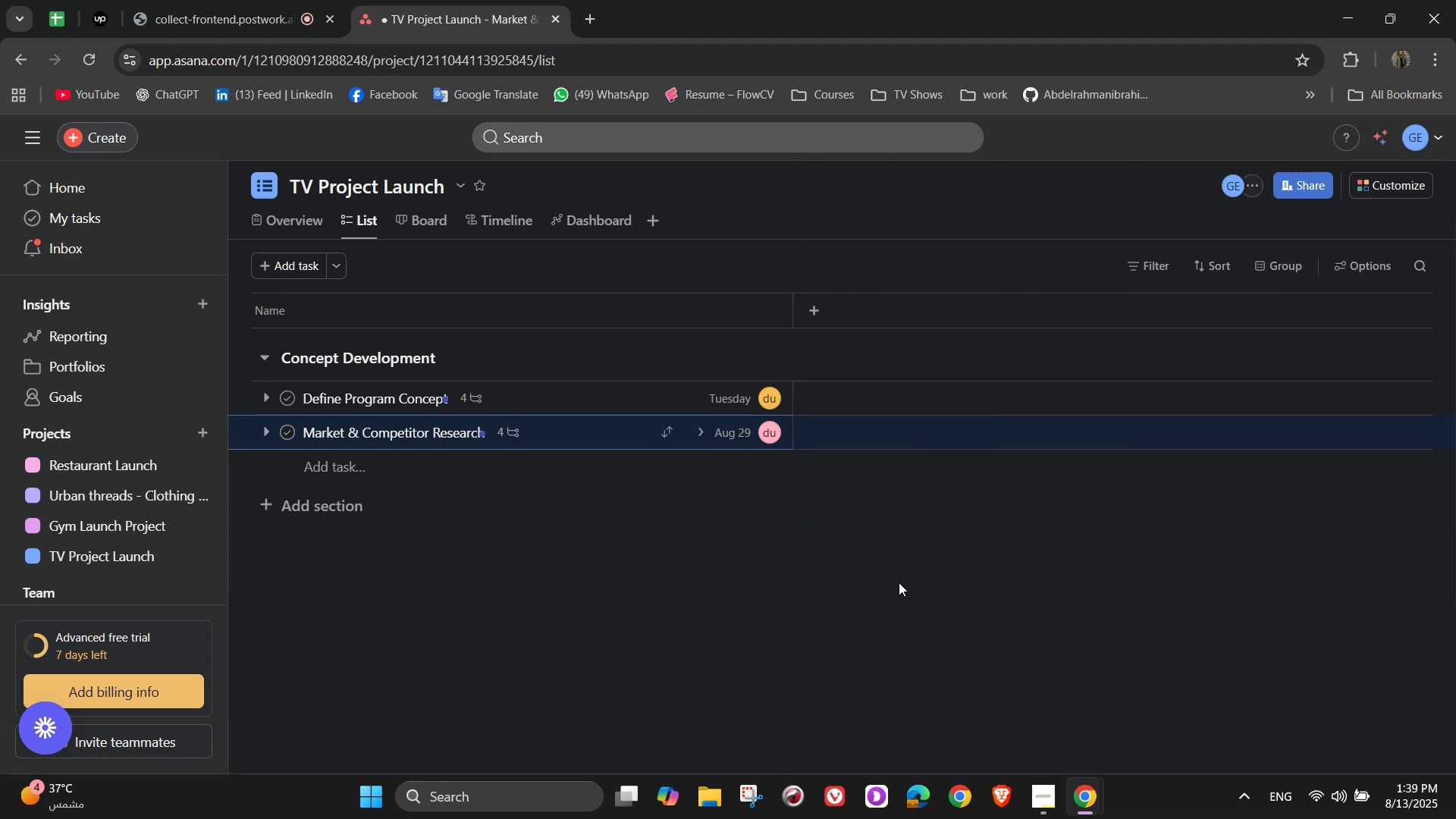 
mouse_move([736, 480])
 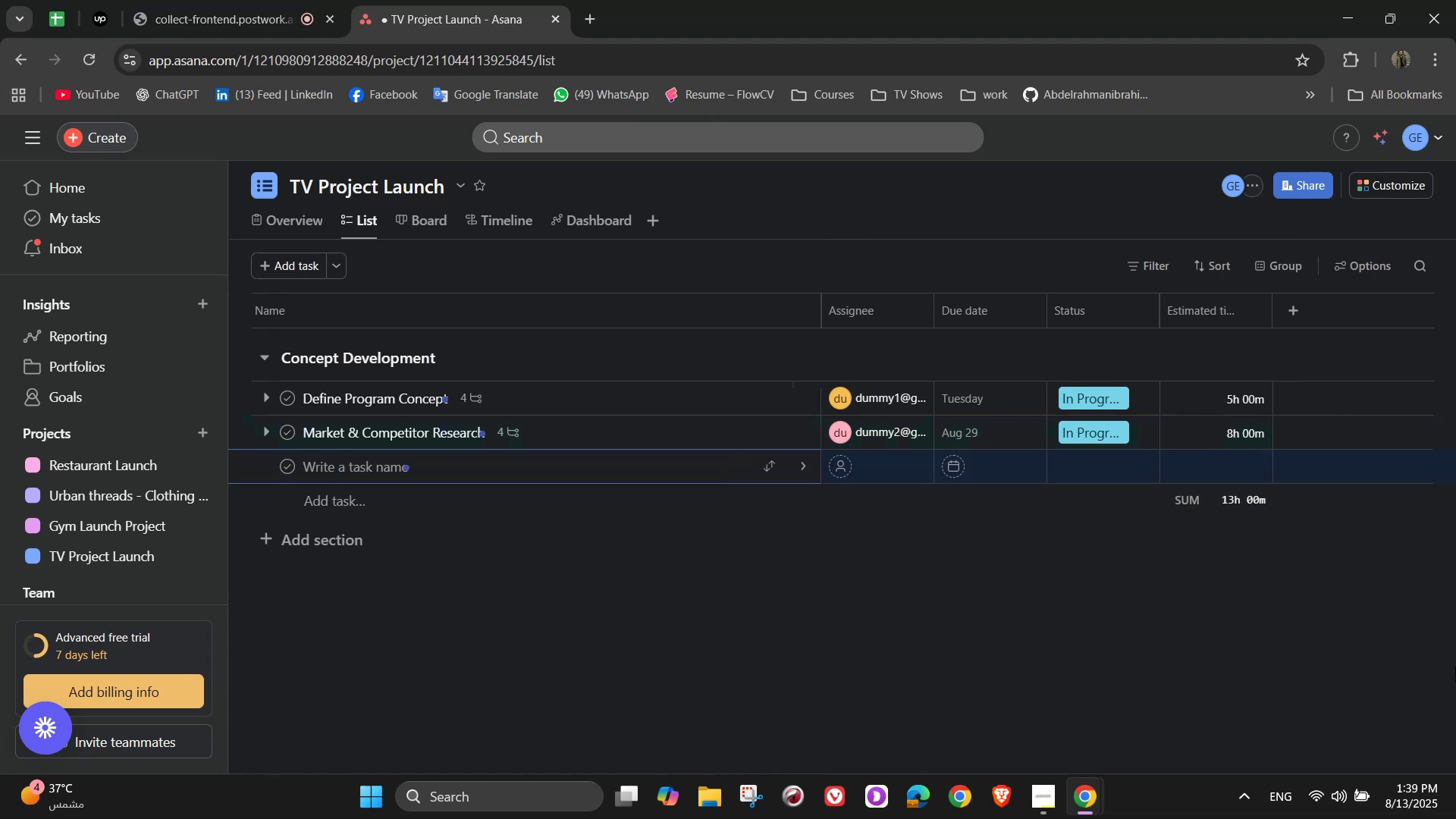 
hold_key(key=ShiftLeft, duration=1.04)
 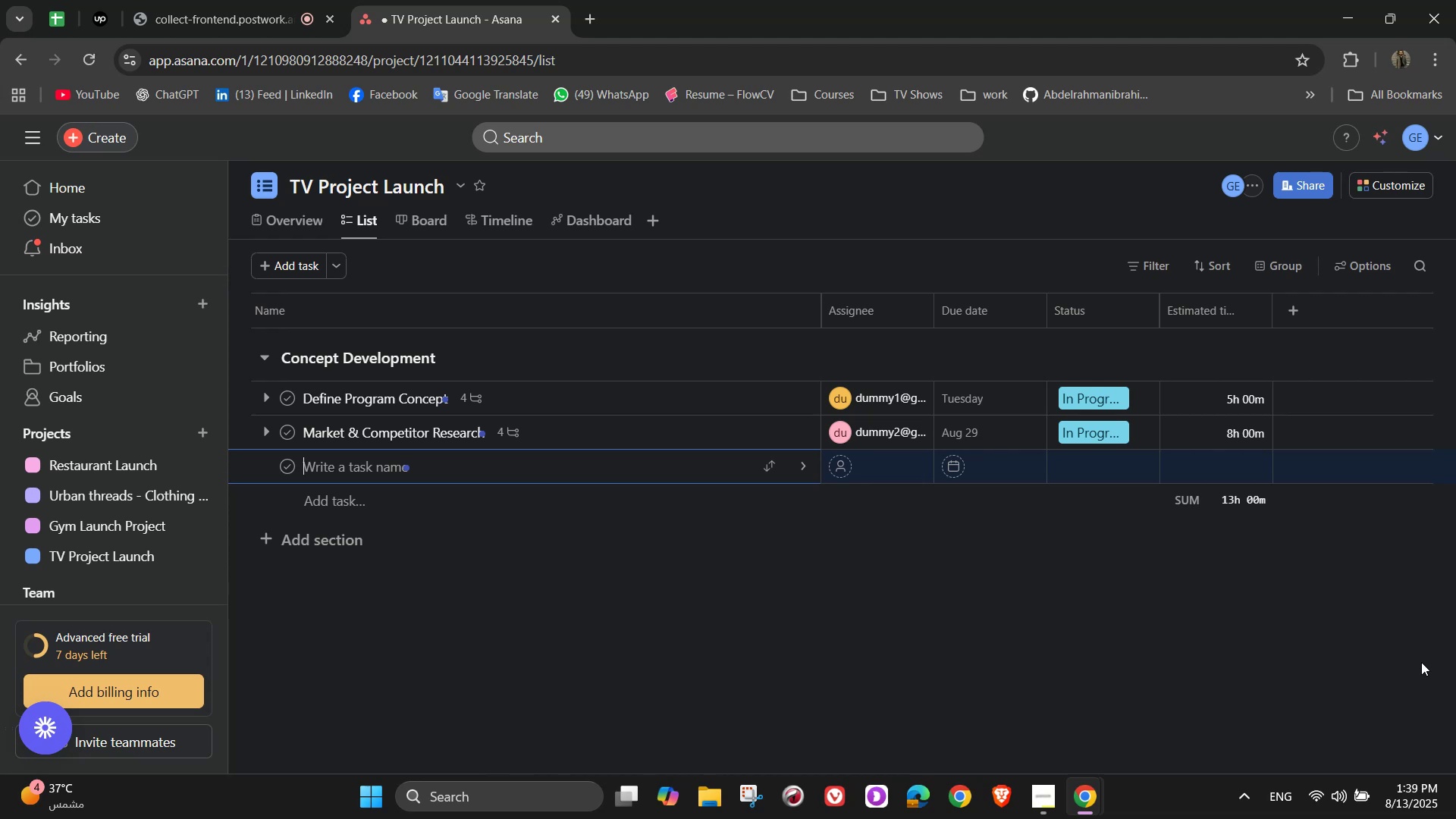 
left_click([338, 544])
 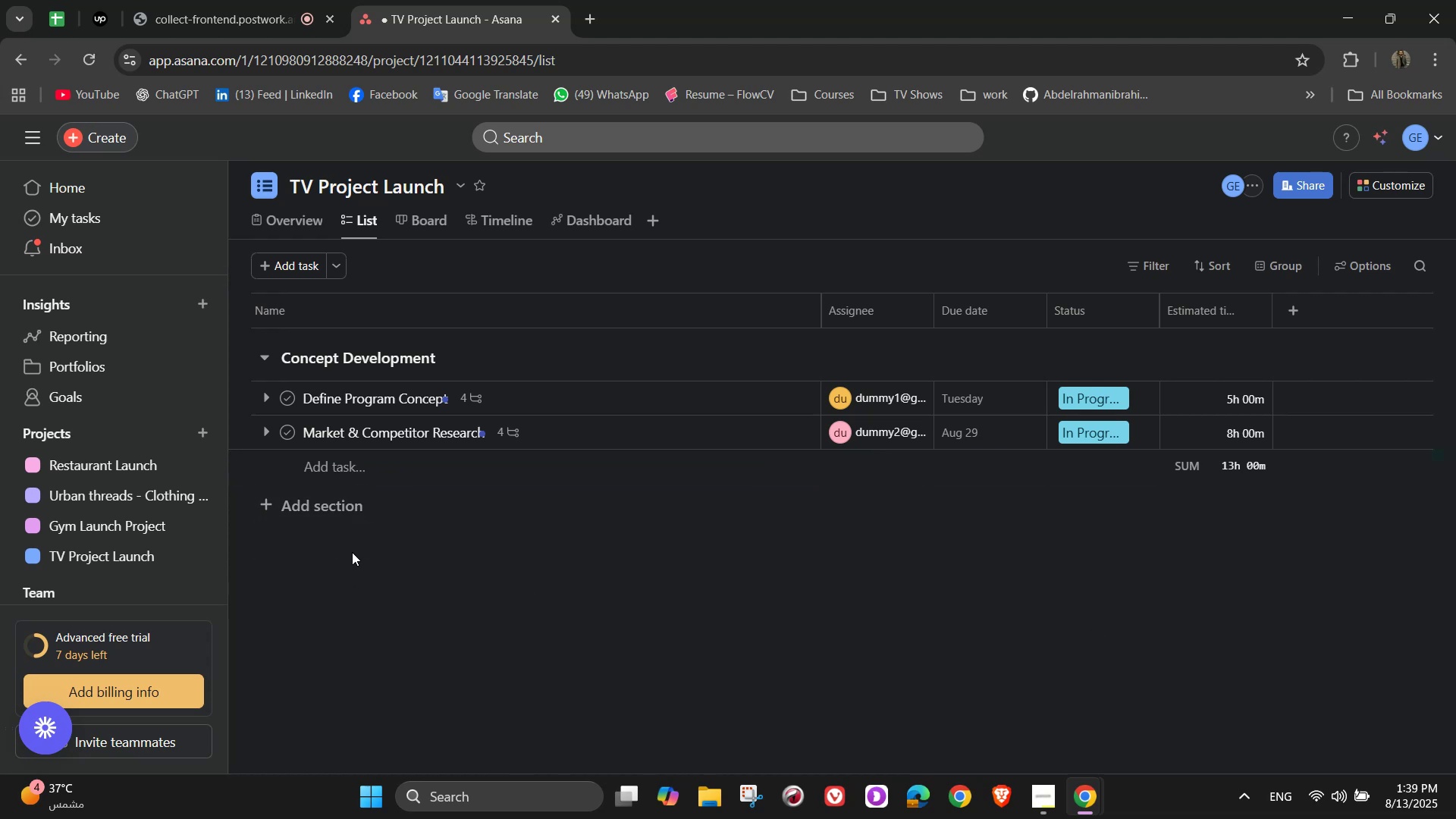 
left_click([329, 513])
 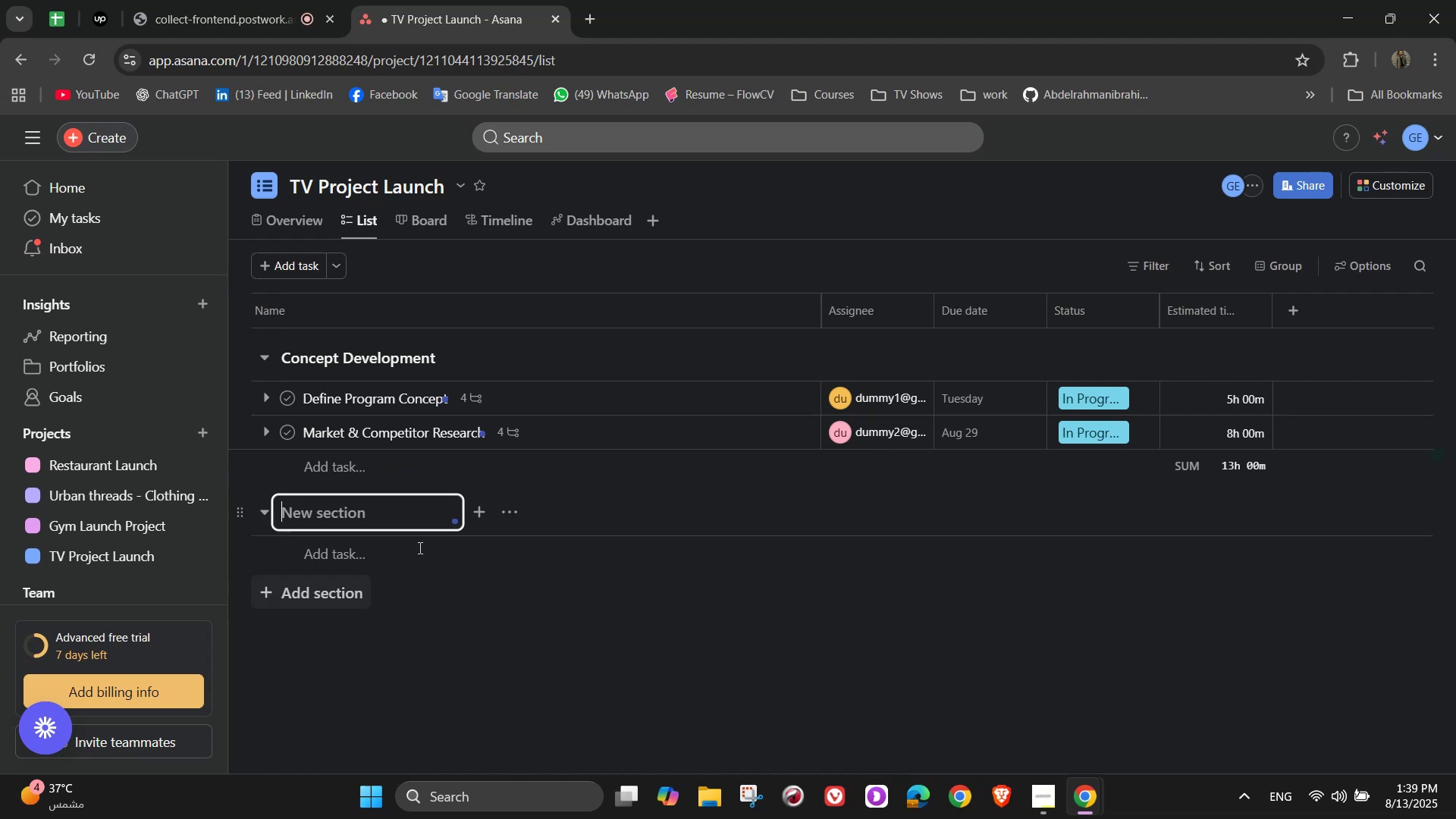 
type(Pre-O=)
key(Backspace)
key(Backspace)
type(Production)
 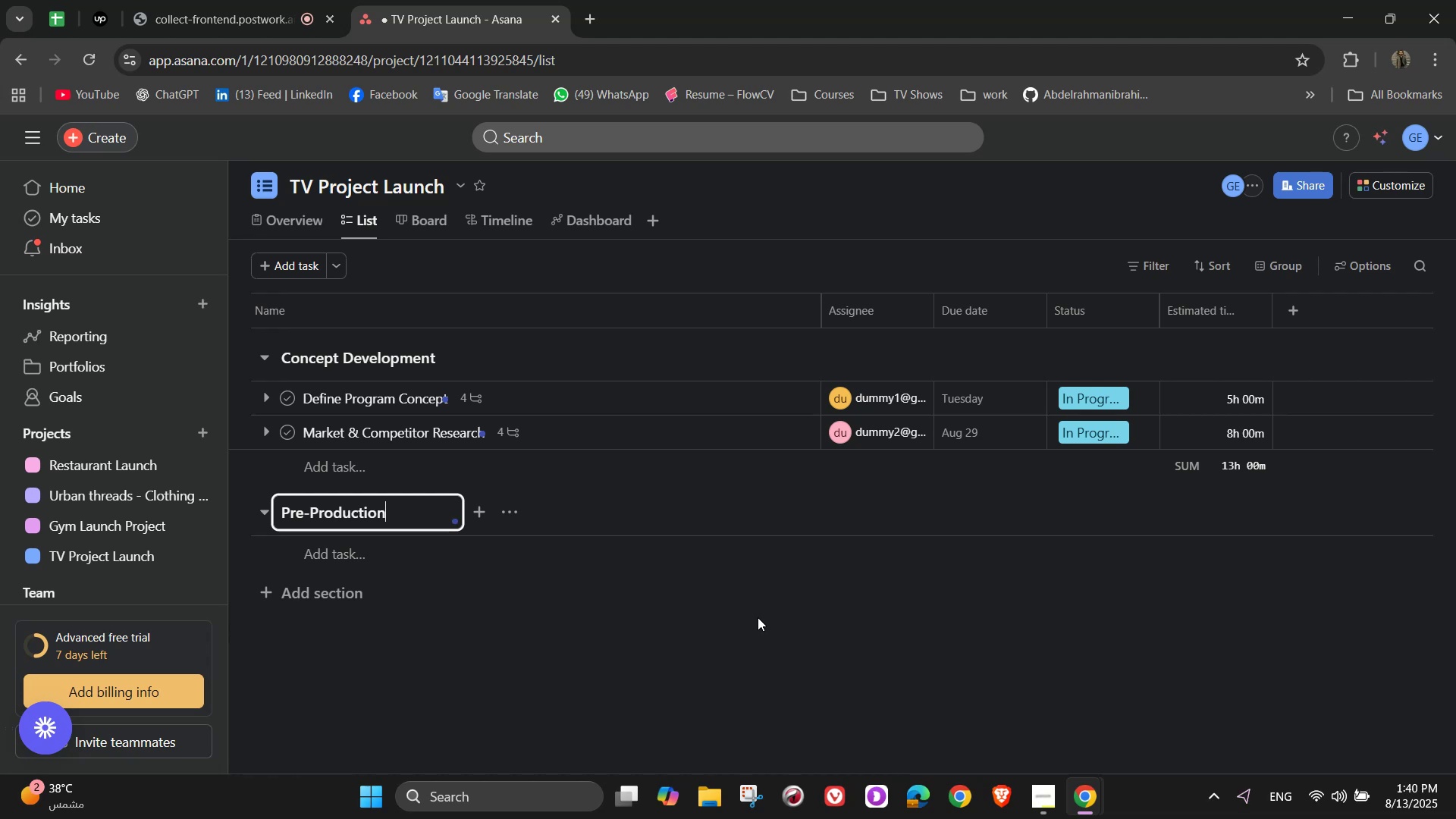 
mouse_move([467, 569])
 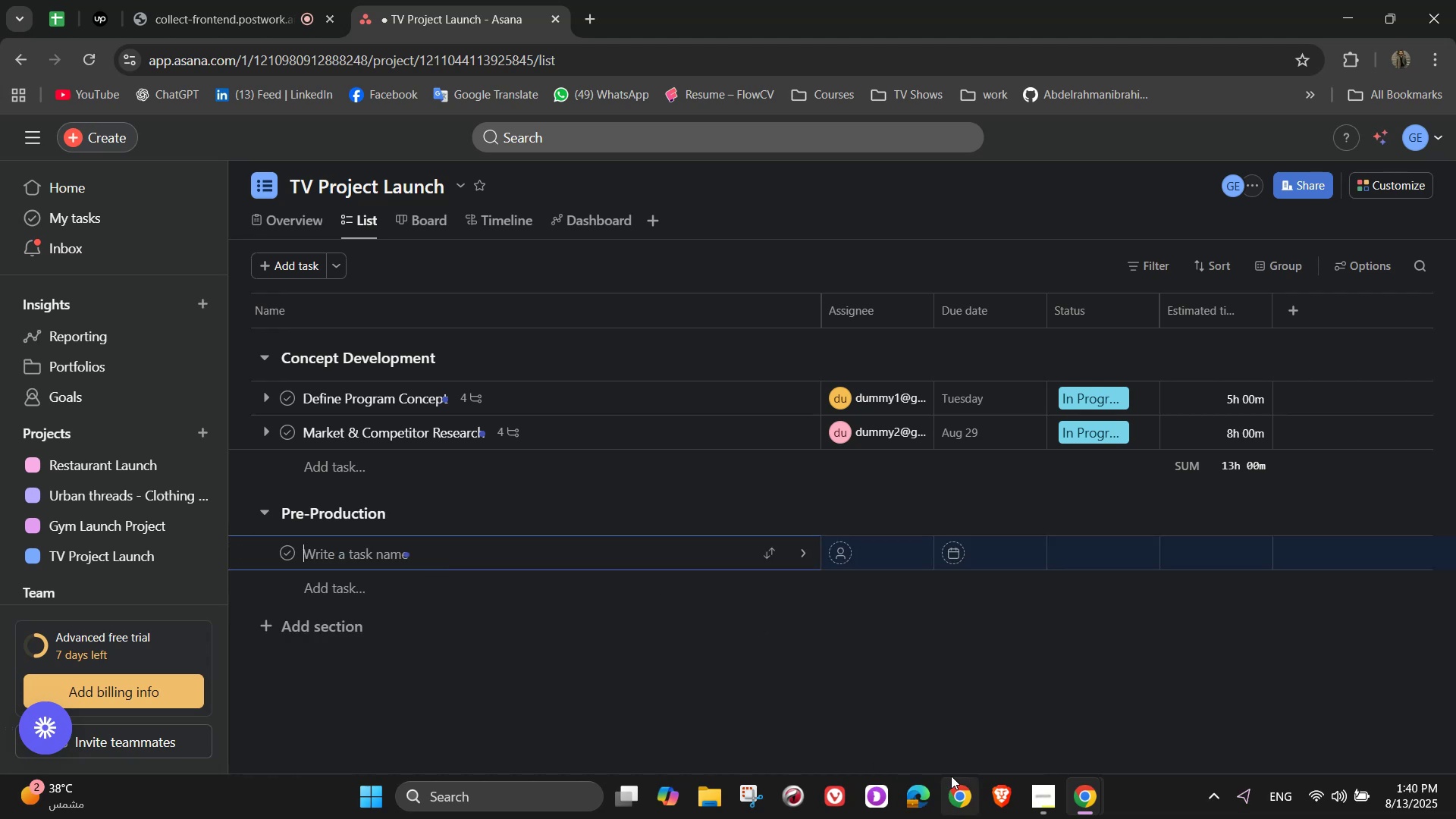 
type(Scripwritting)
key(Backspace)
key(Backspace)
key(Backspace)
key(Backspace)
key(Backspace)
key(Backspace)
key(Backspace)
key(Backspace)
 